 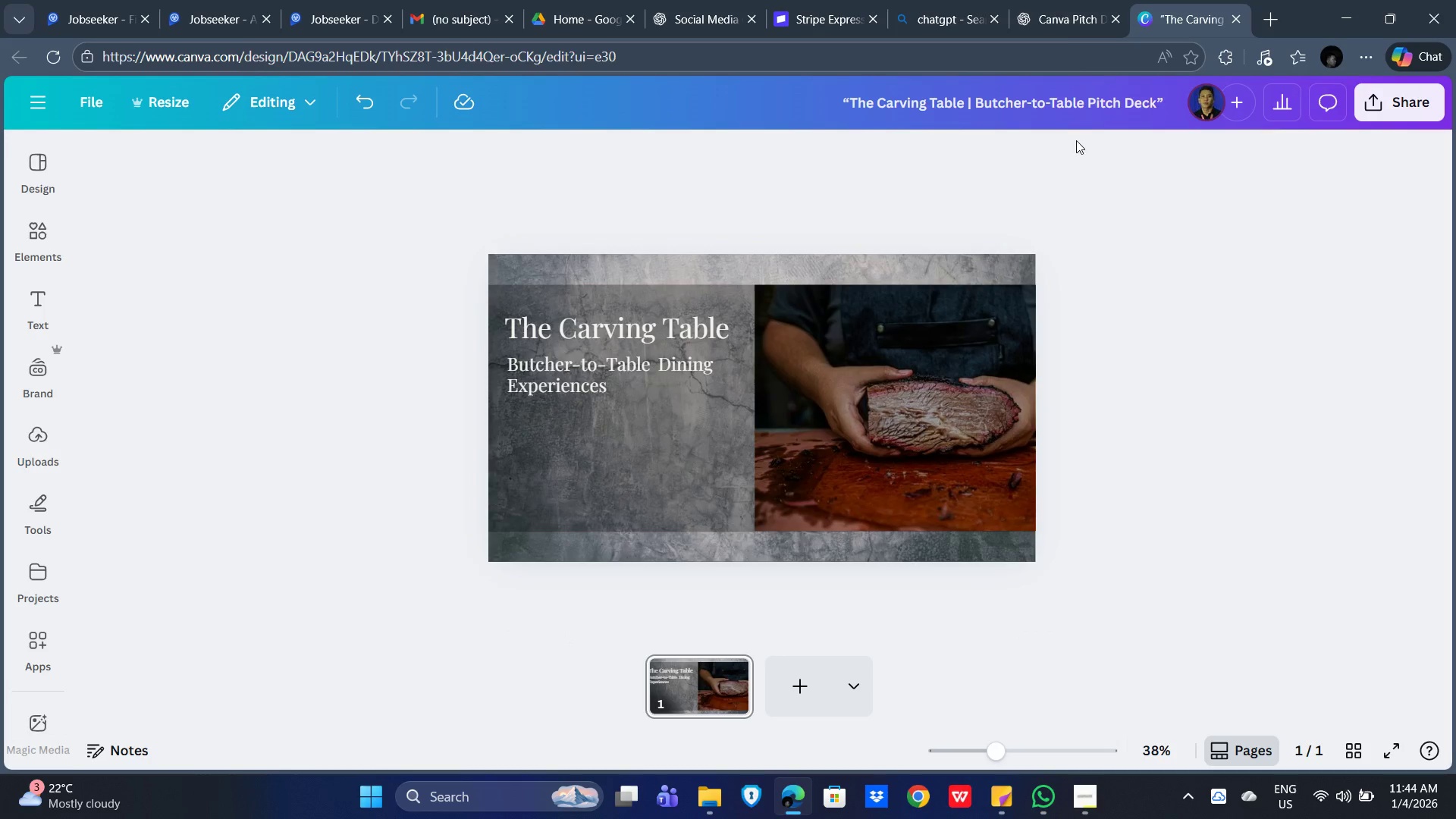 
left_click([1066, 10])
 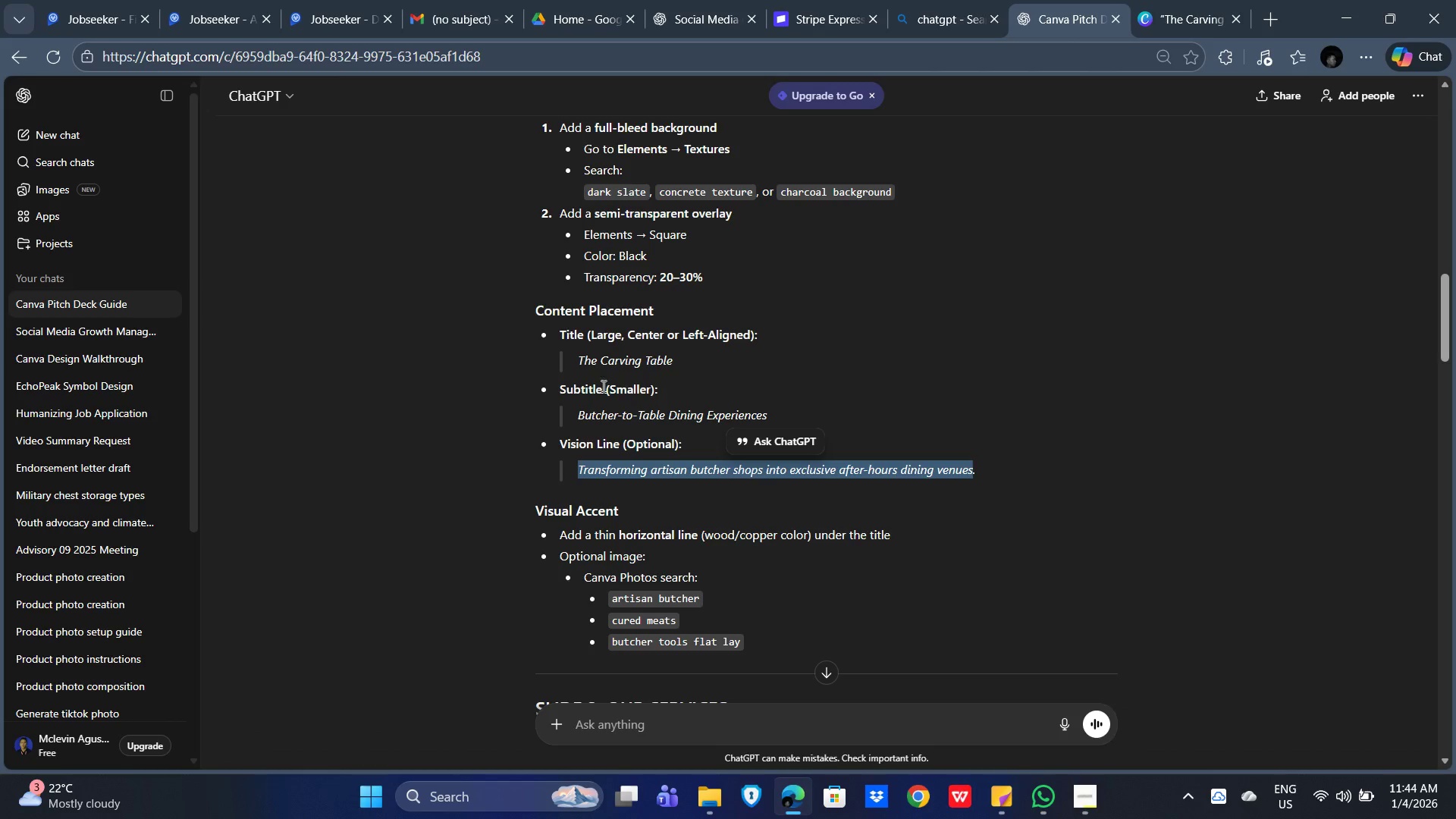 
scroll: coordinate [1019, 406], scroll_direction: down, amount: 2.0
 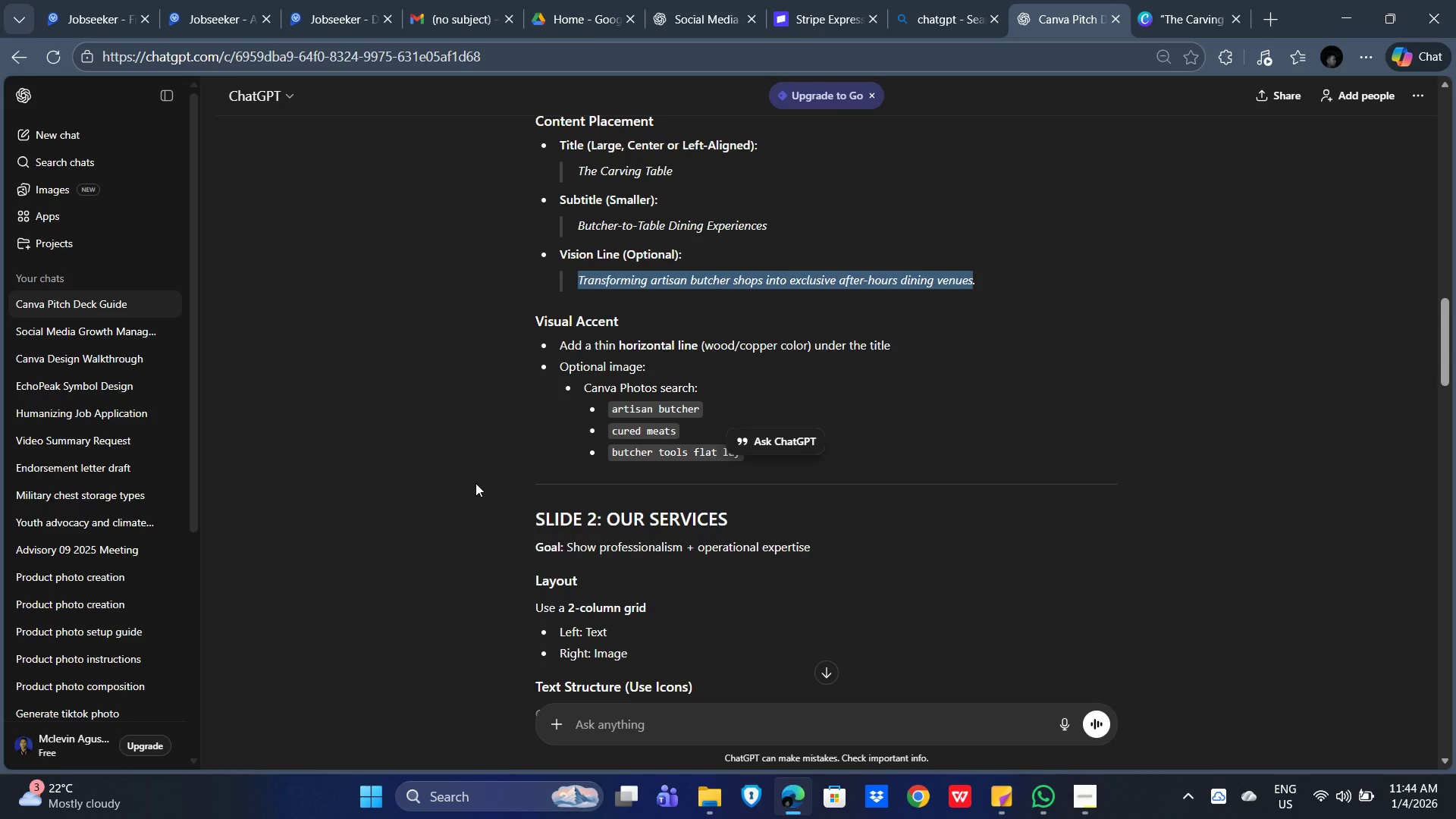 
scroll: coordinate [1082, 393], scroll_direction: up, amount: 1.0
 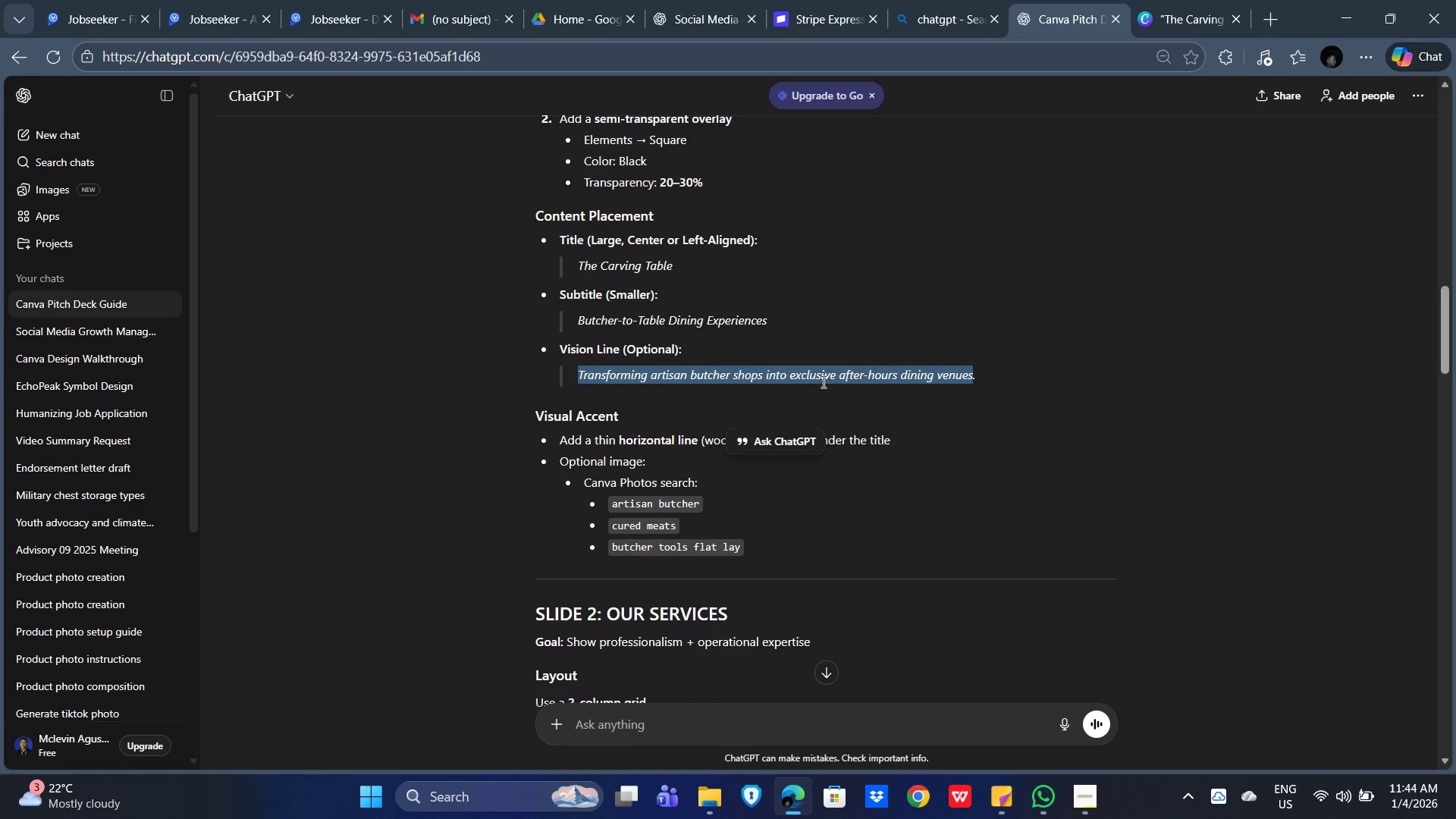 
right_click([824, 380])
 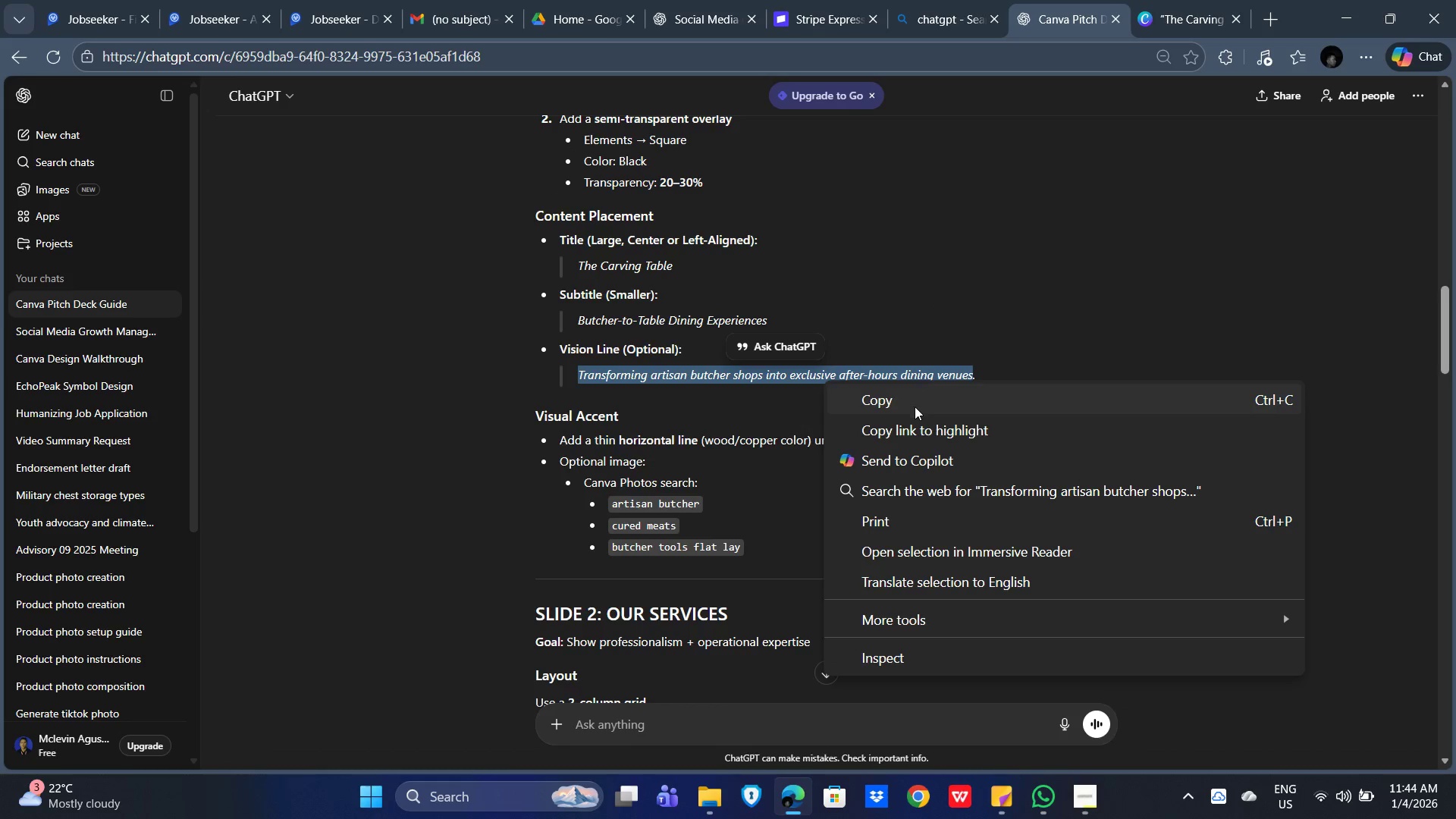 
left_click([918, 406])
 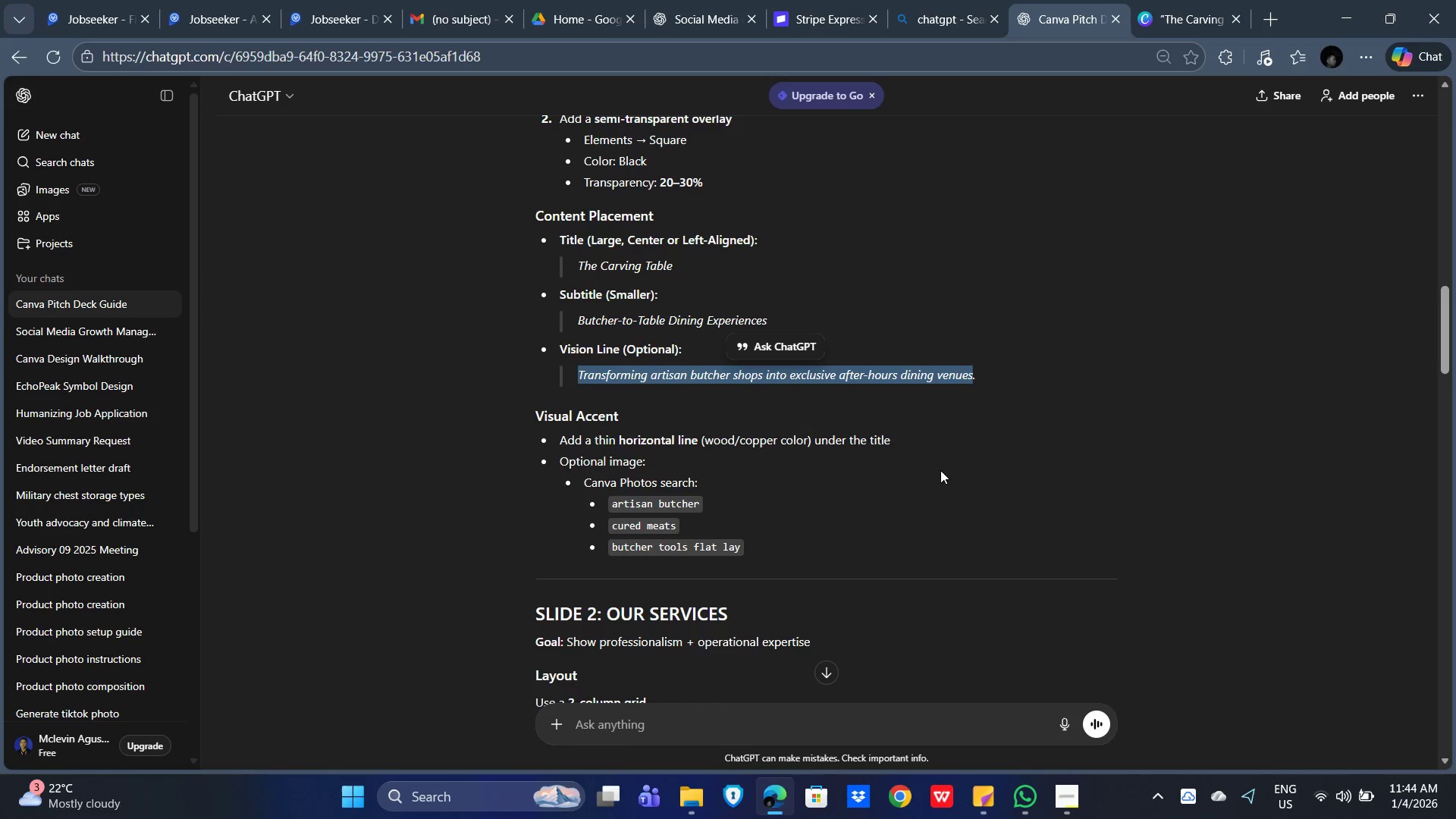 
key(Alt+AltLeft)
 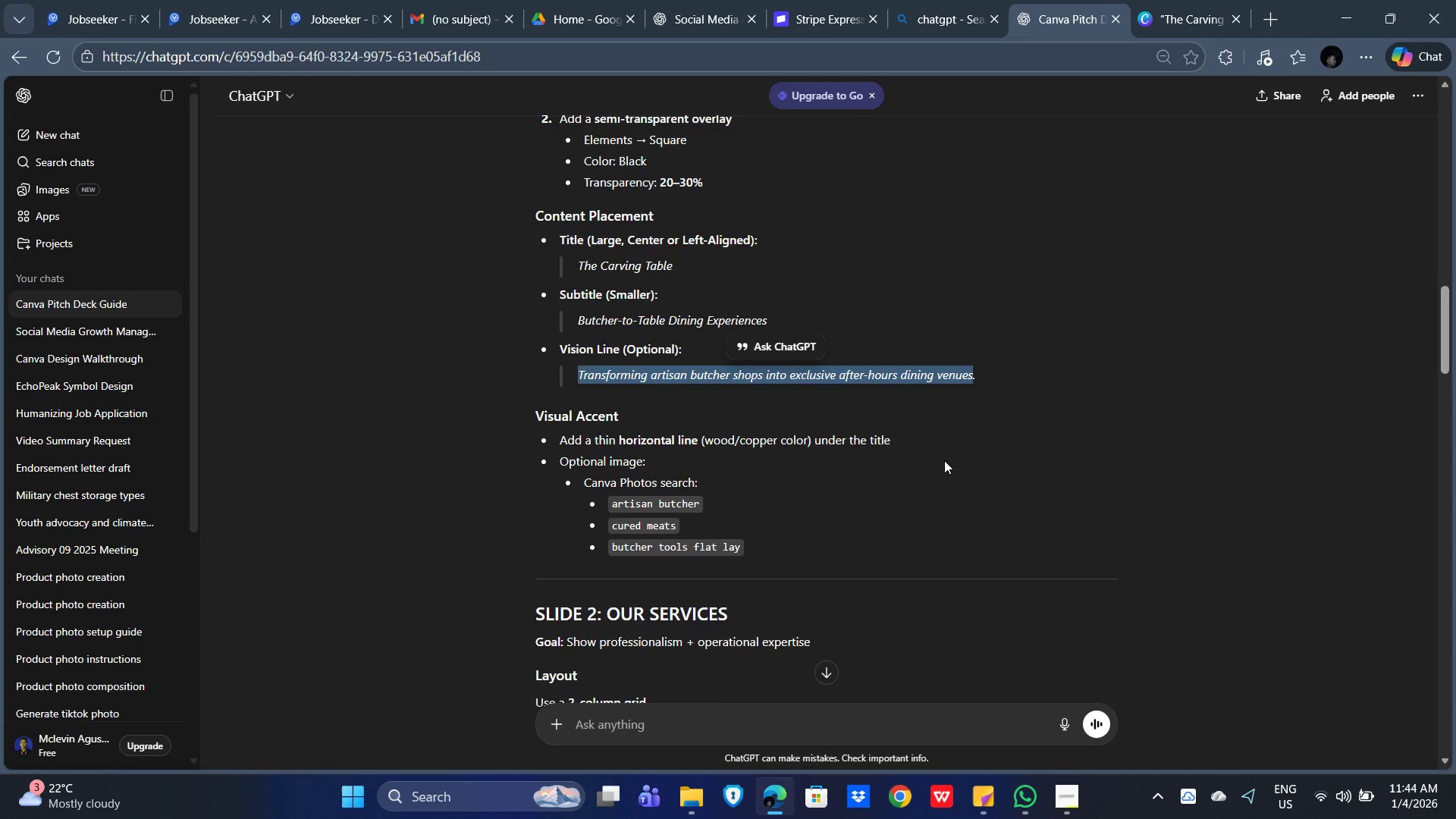 
key(Alt+Tab)
 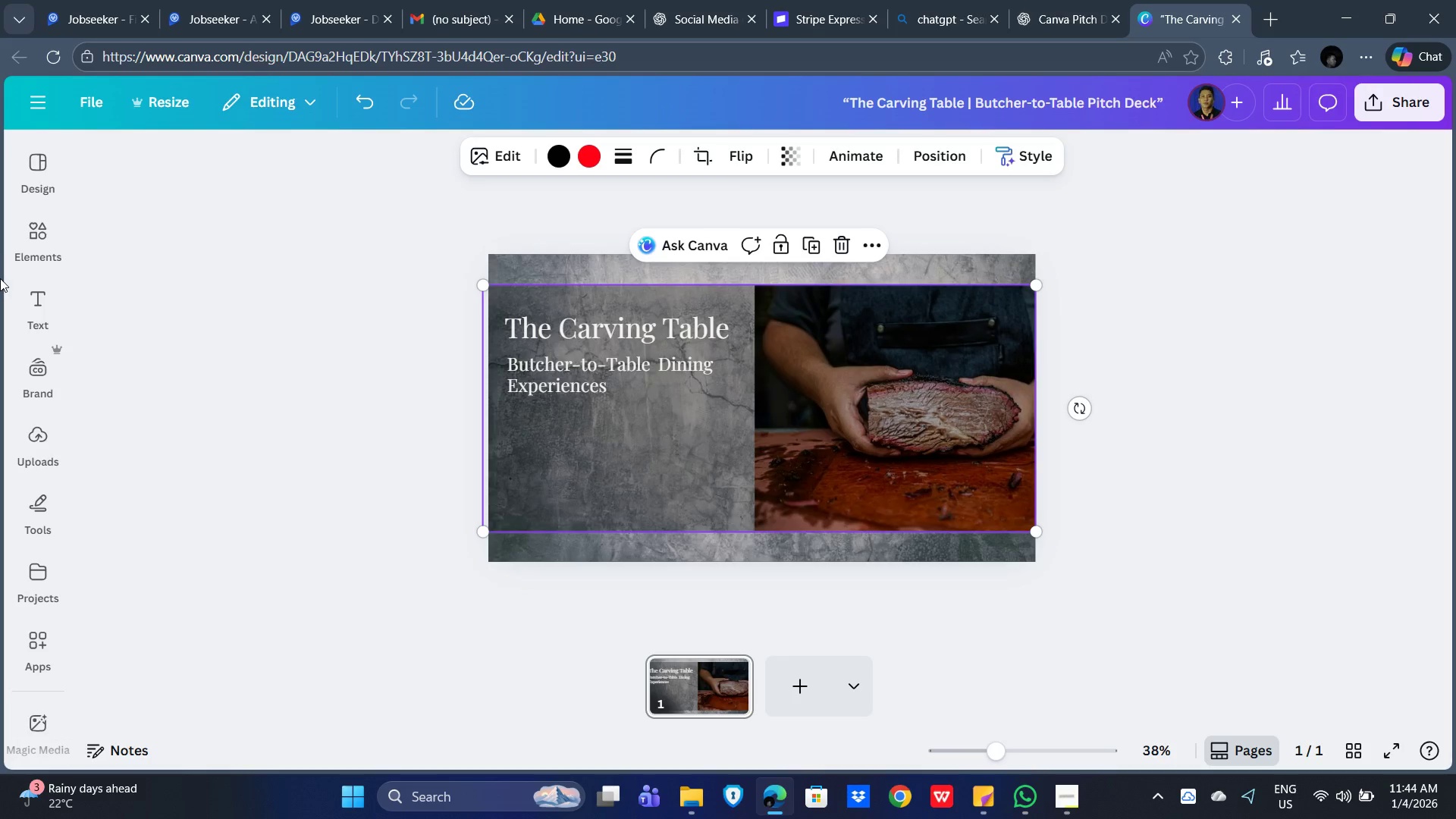 
left_click([43, 302])
 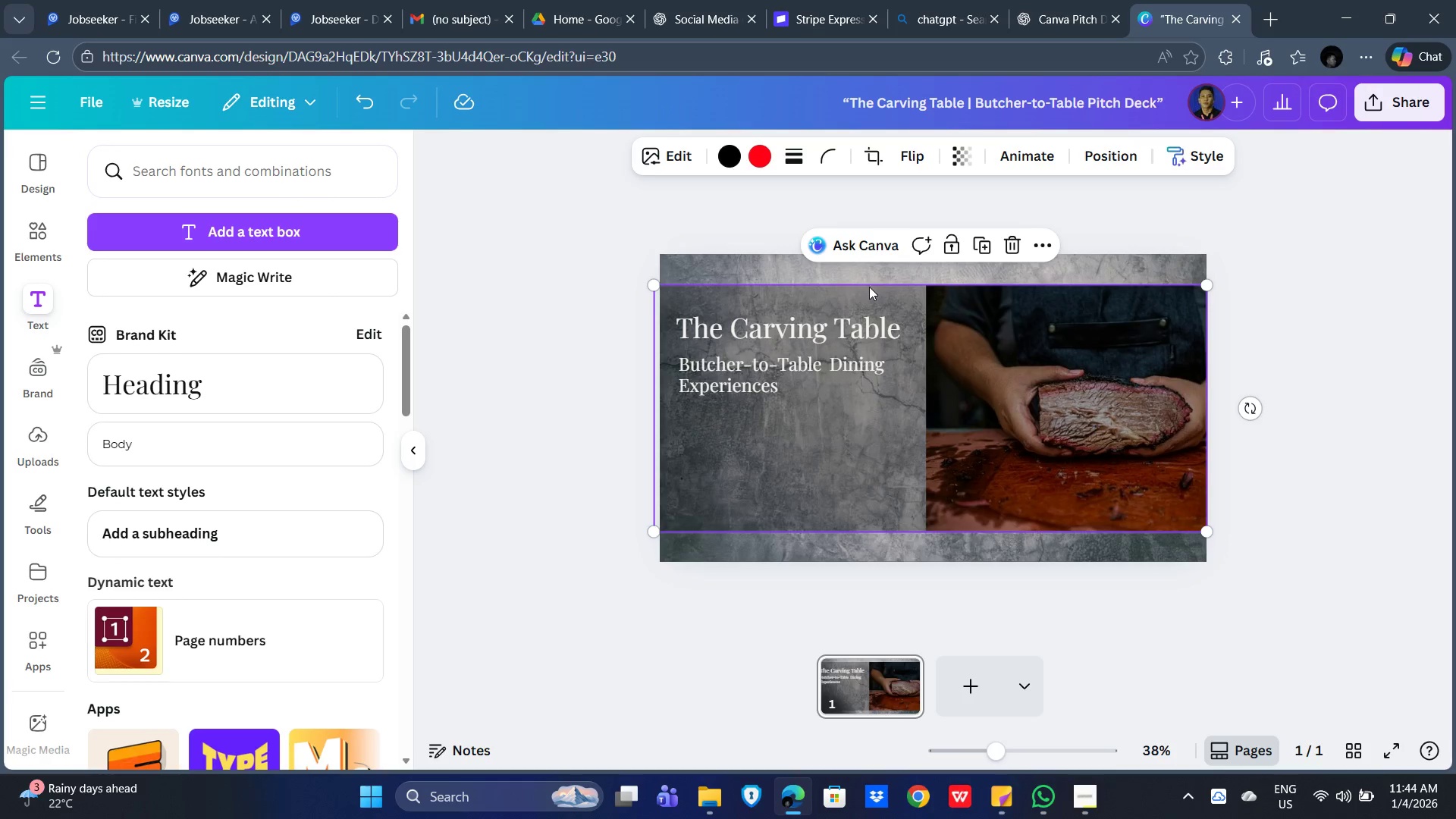 
wait(8.26)
 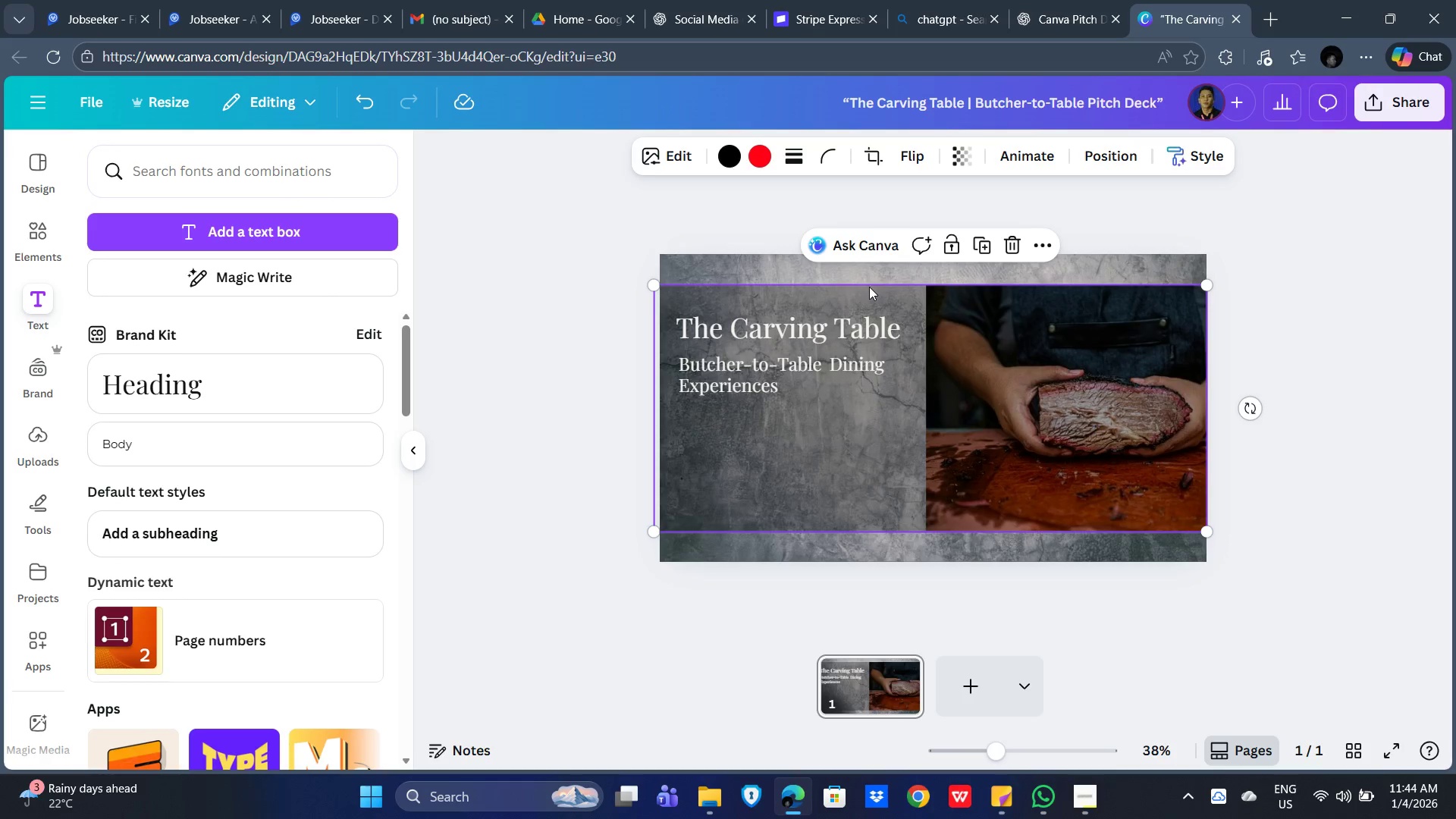 
left_click([182, 526])
 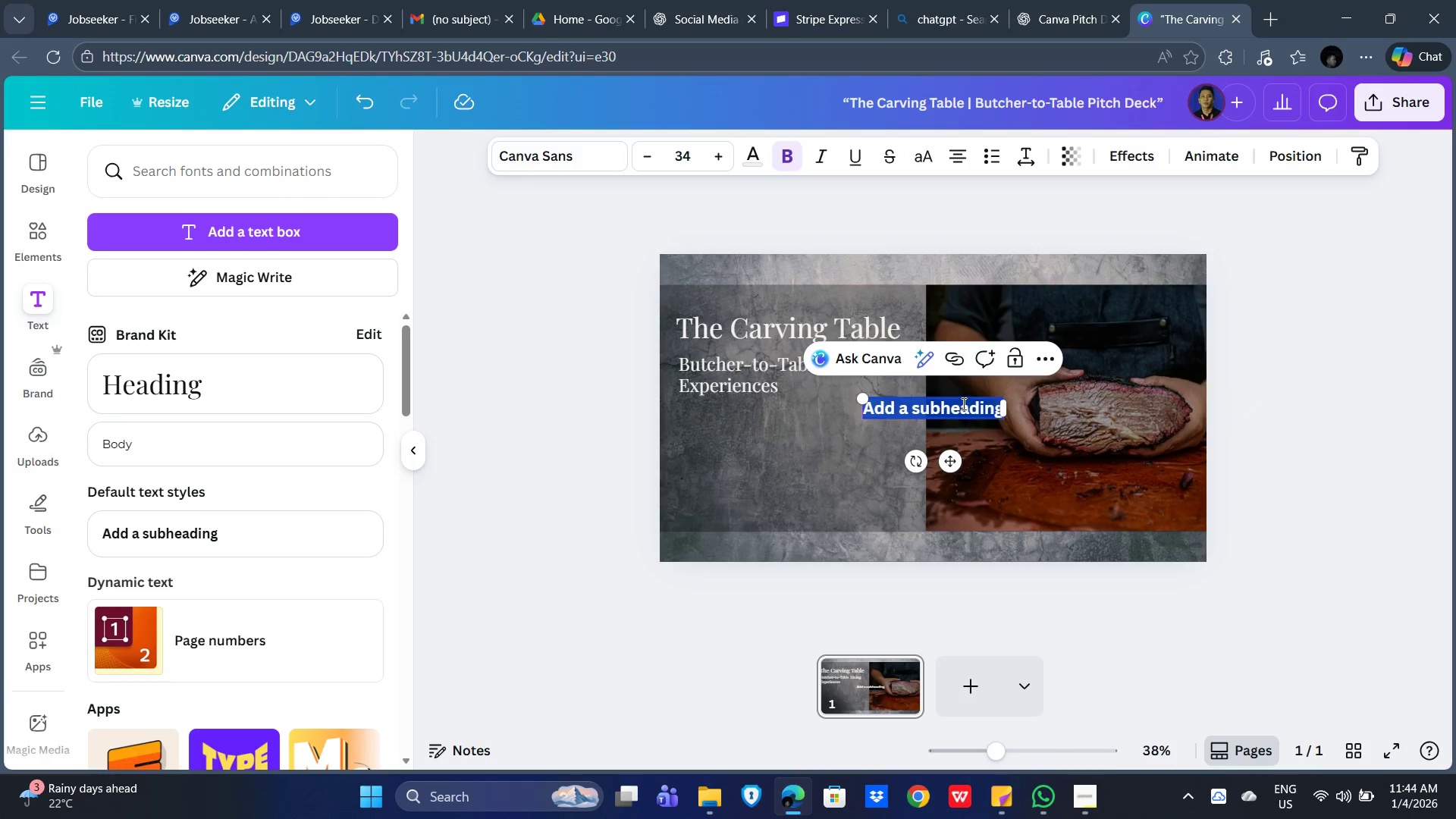 
hold_key(key=ControlLeft, duration=1.51)
 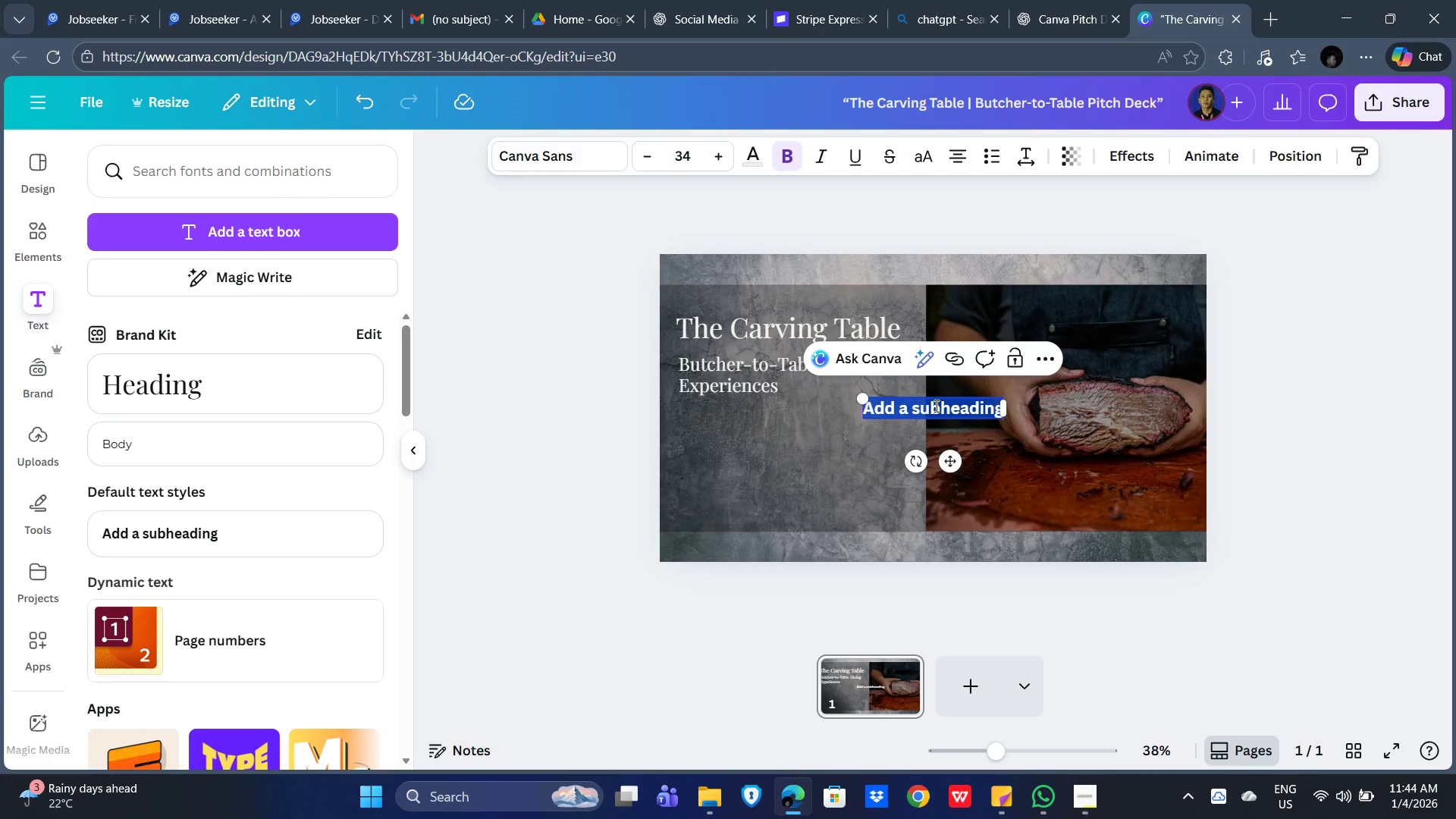 
key(Control+ControlLeft)
 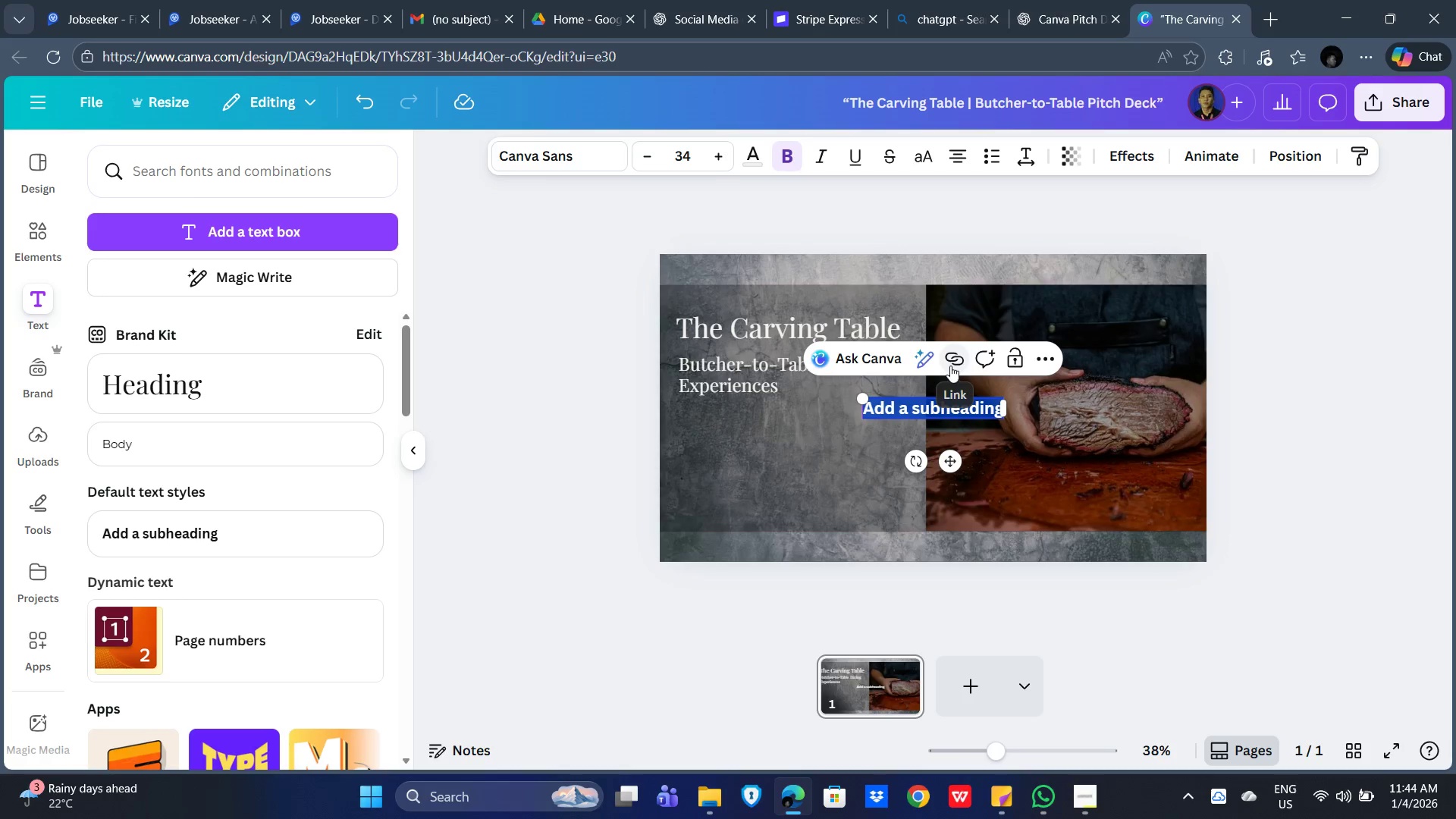 
left_click_drag(start_coordinate=[1390, 357], to_coordinate=[1385, 357])
 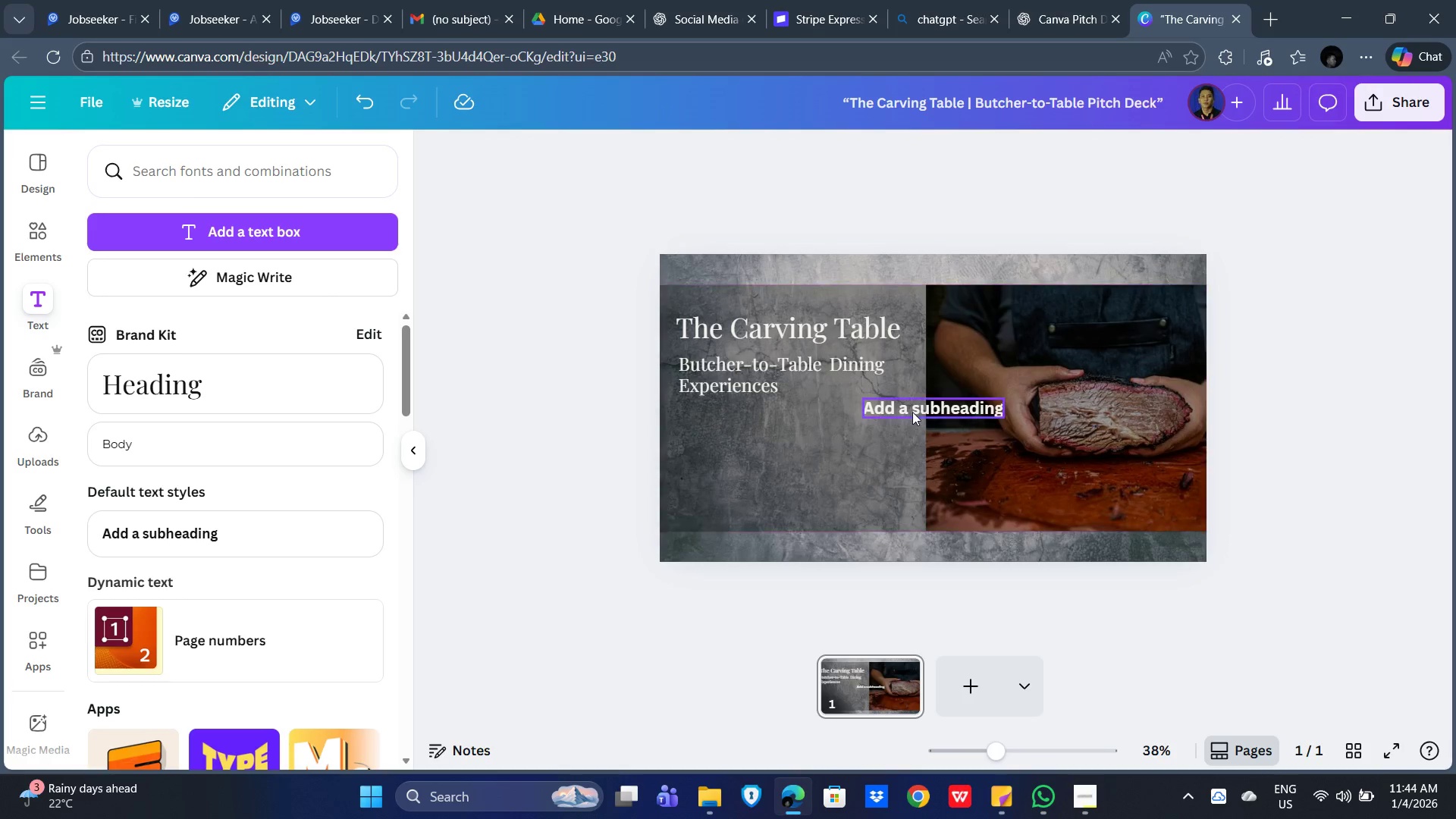 
left_click([912, 410])
 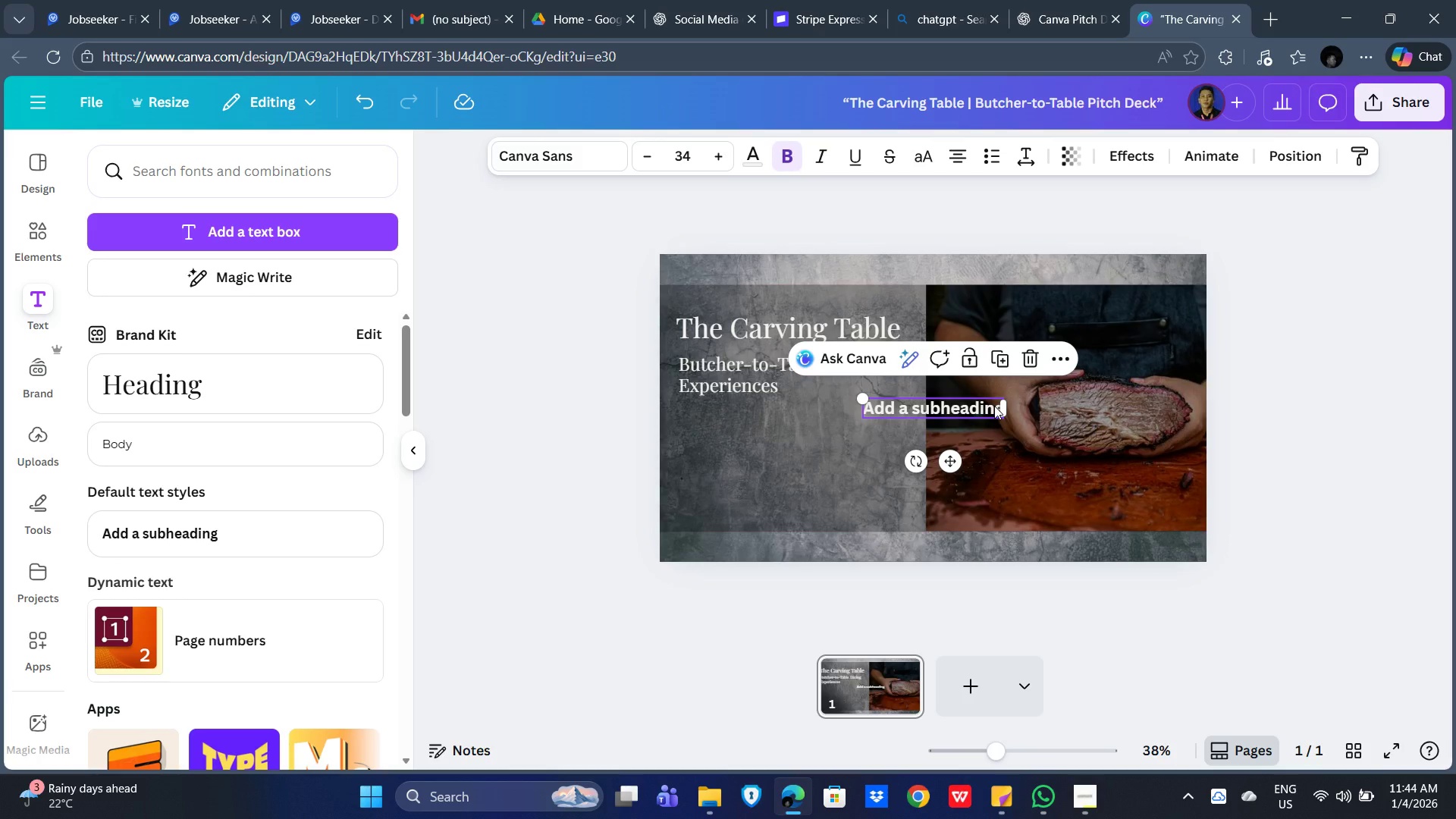 
key(Delete)
 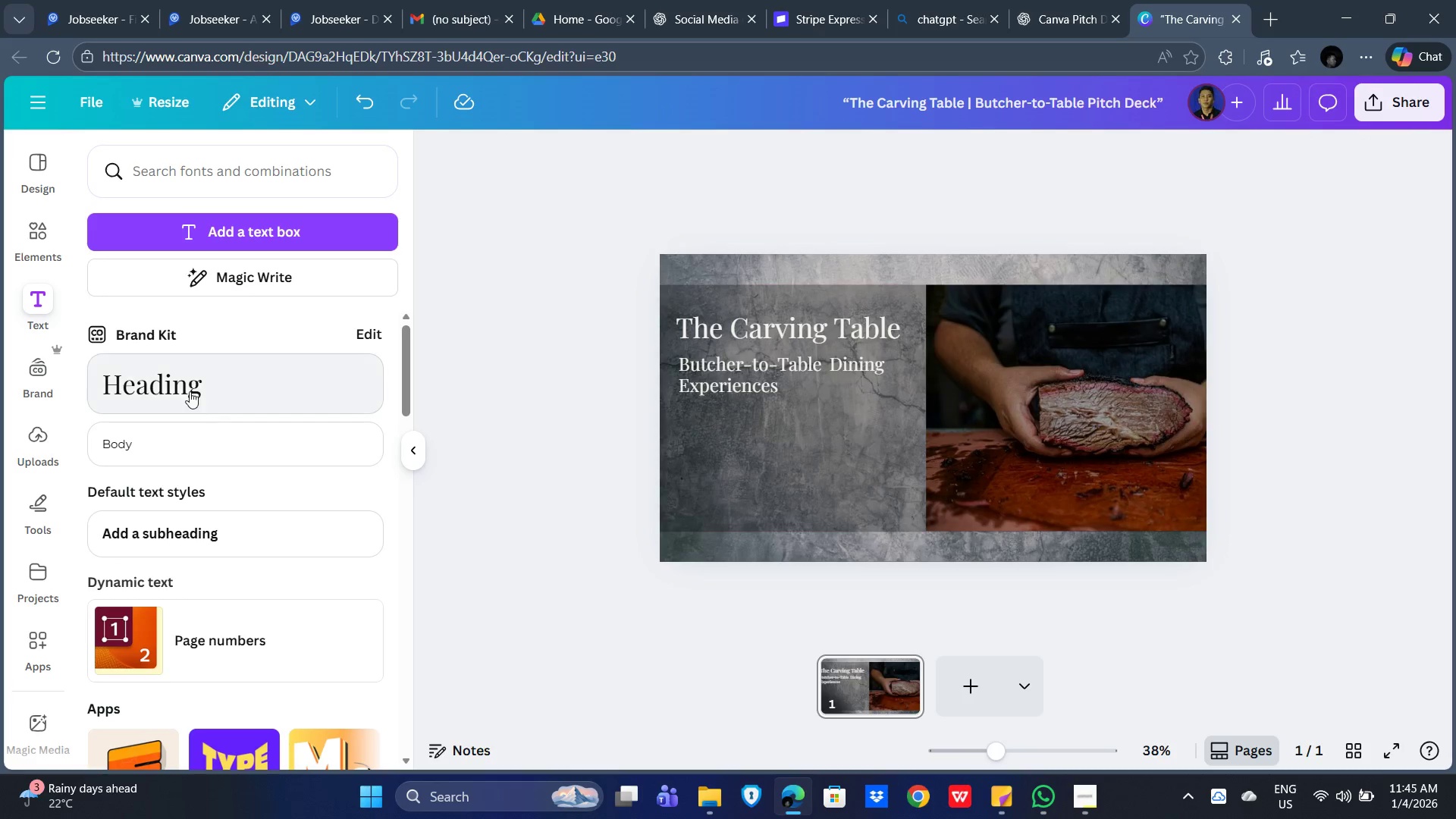 
left_click([160, 441])
 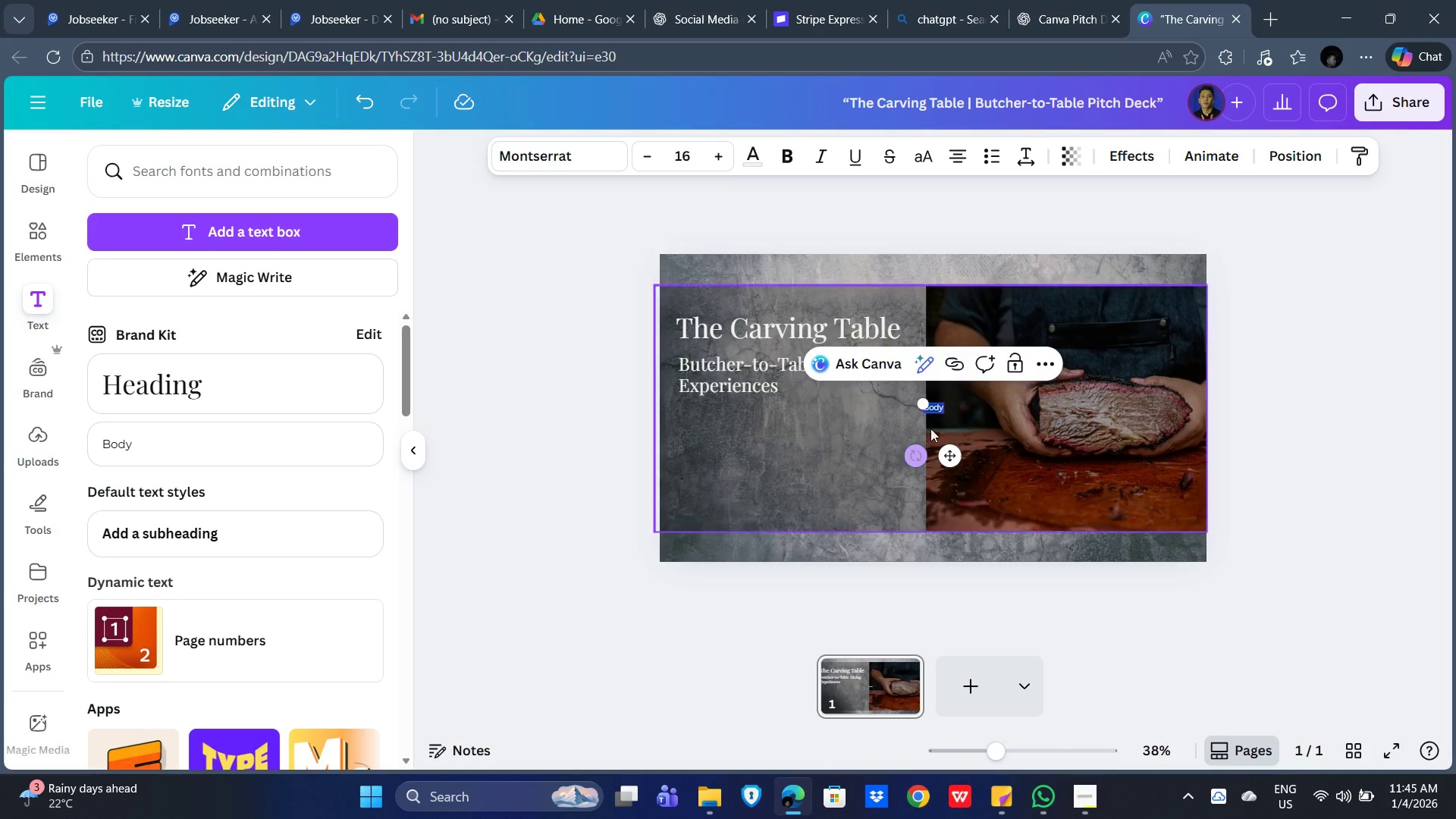 
key(Control+V)
 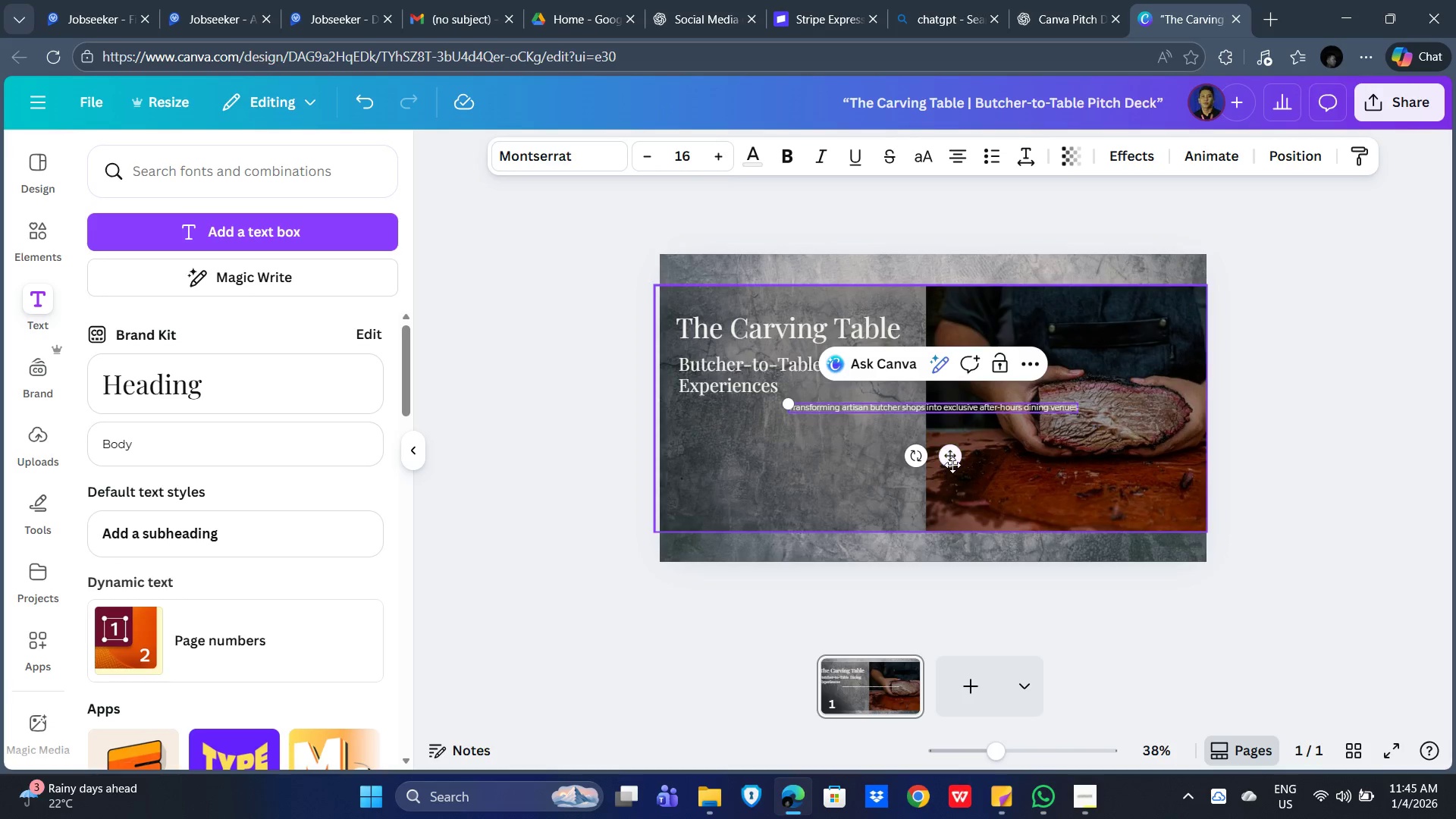 
left_click_drag(start_coordinate=[953, 462], to_coordinate=[836, 479])
 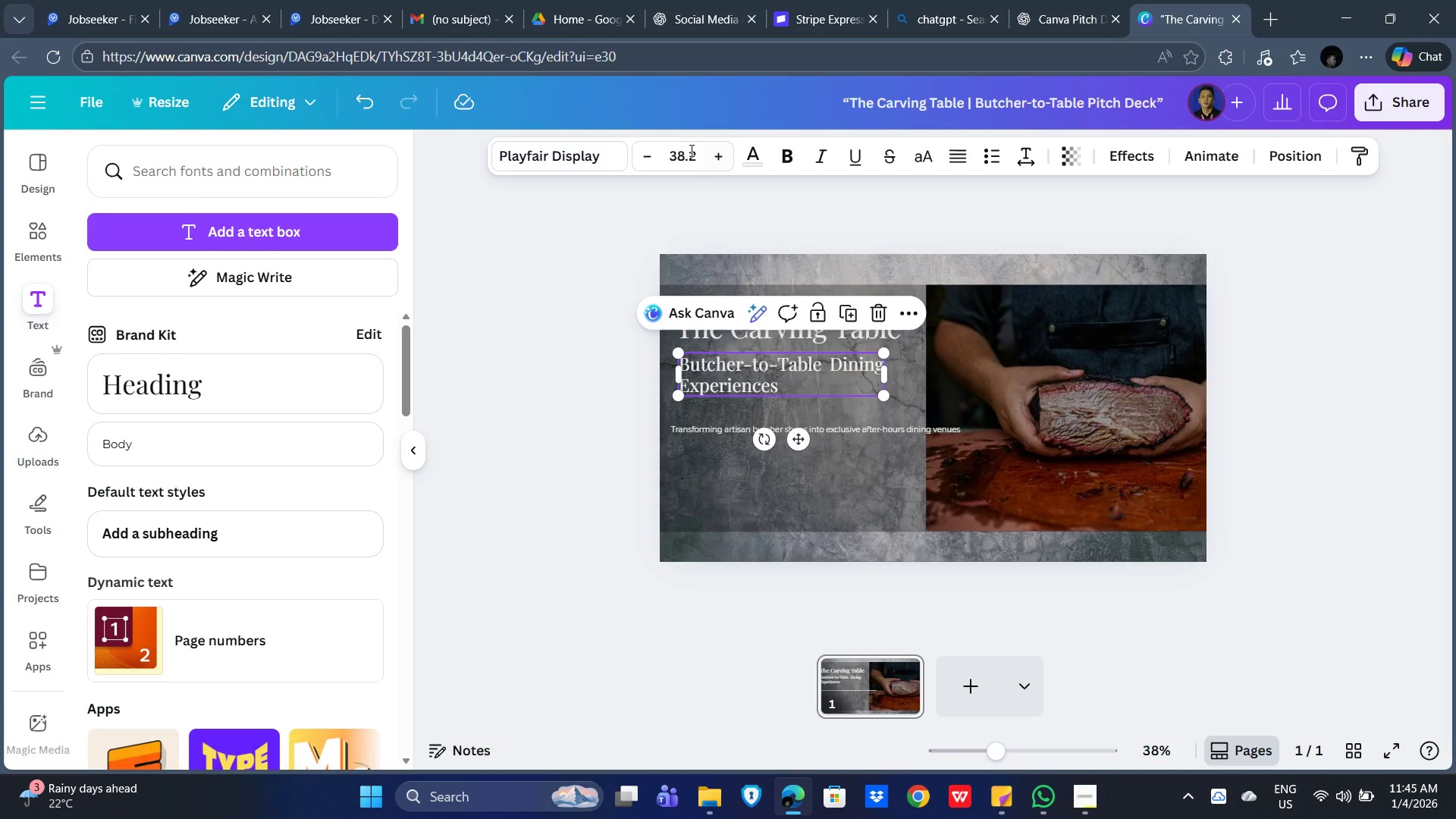 
double_click([646, 156])
 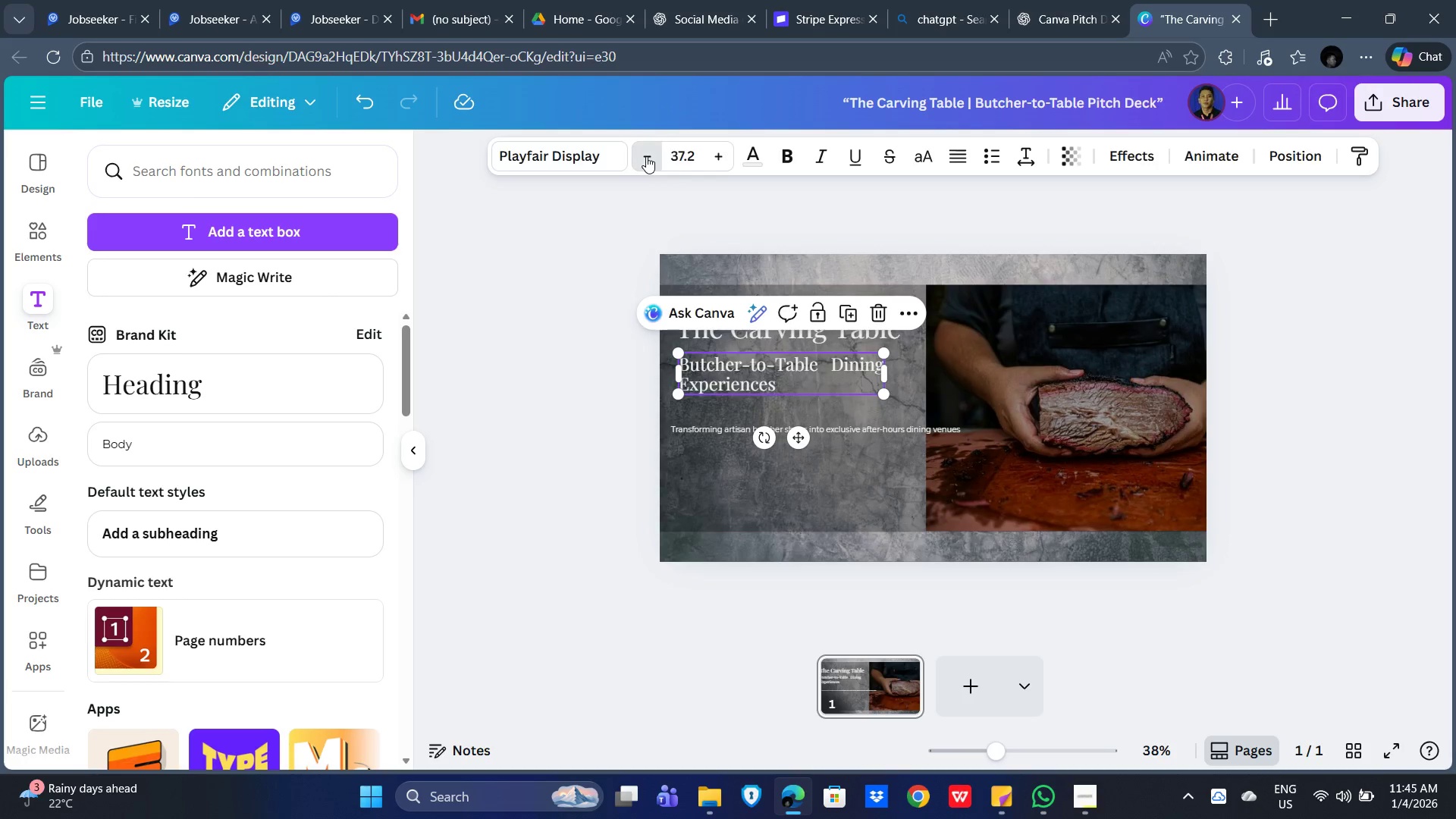 
triple_click([646, 156])
 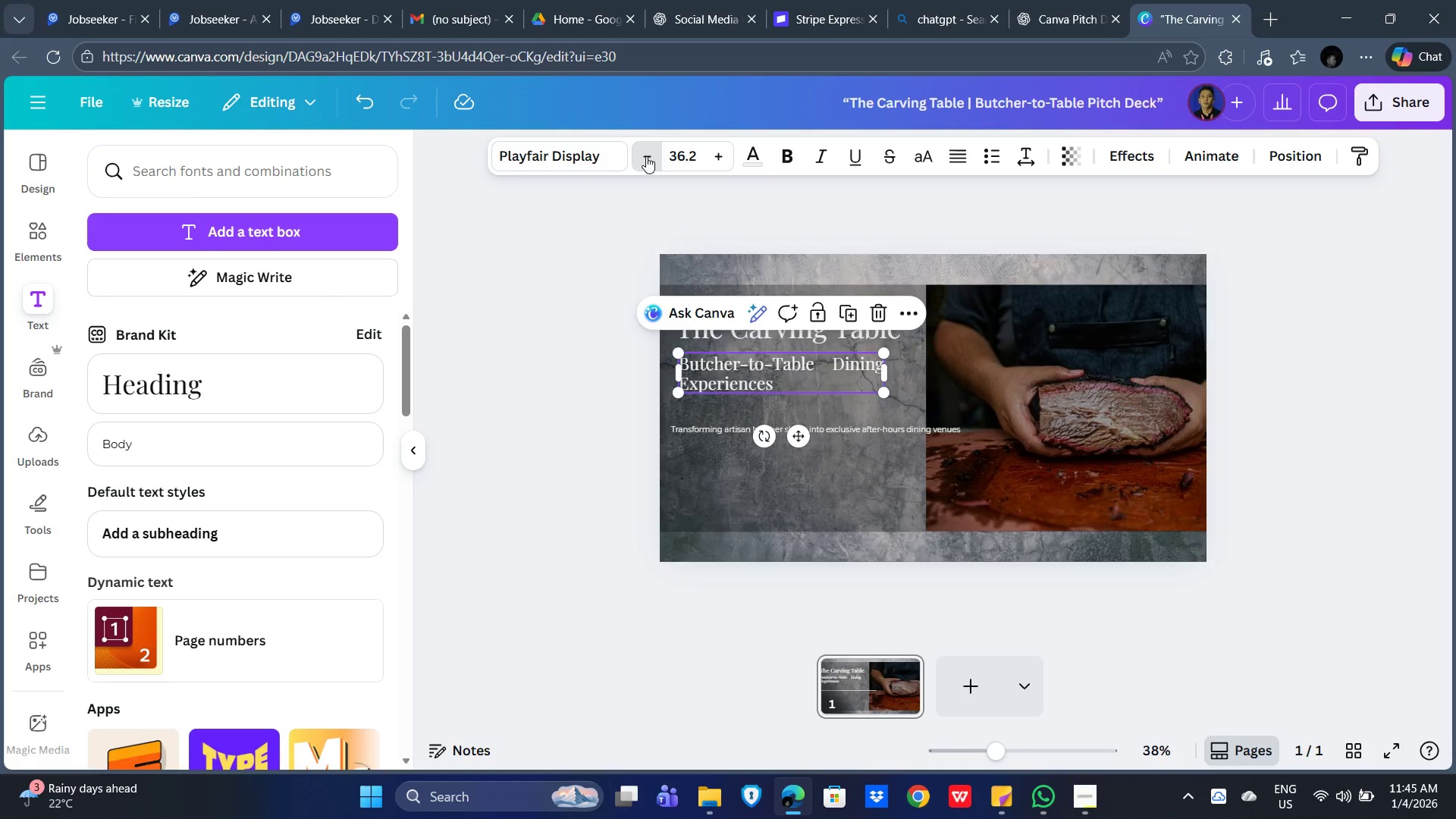 
triple_click([646, 156])
 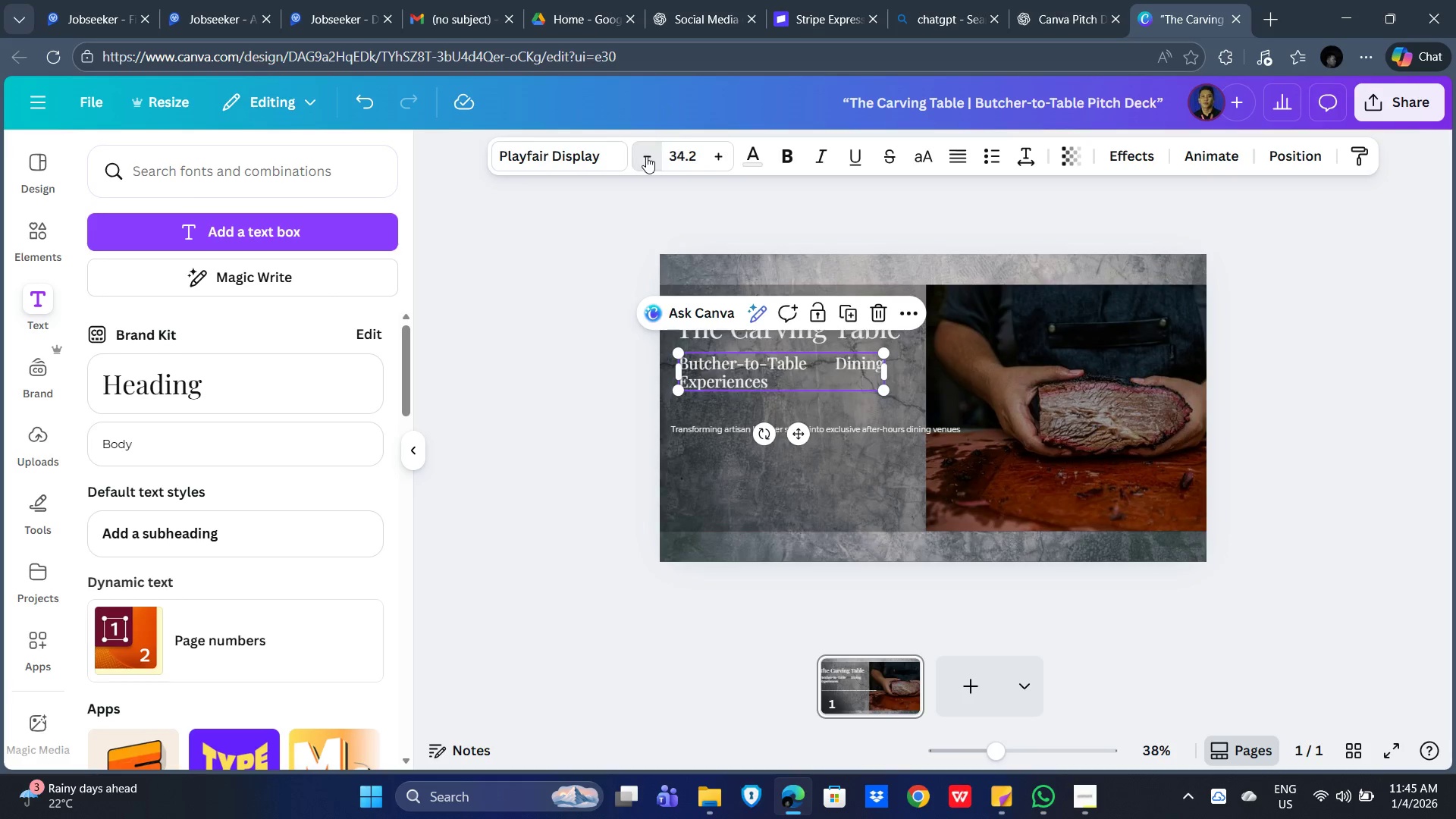 
triple_click([646, 156])
 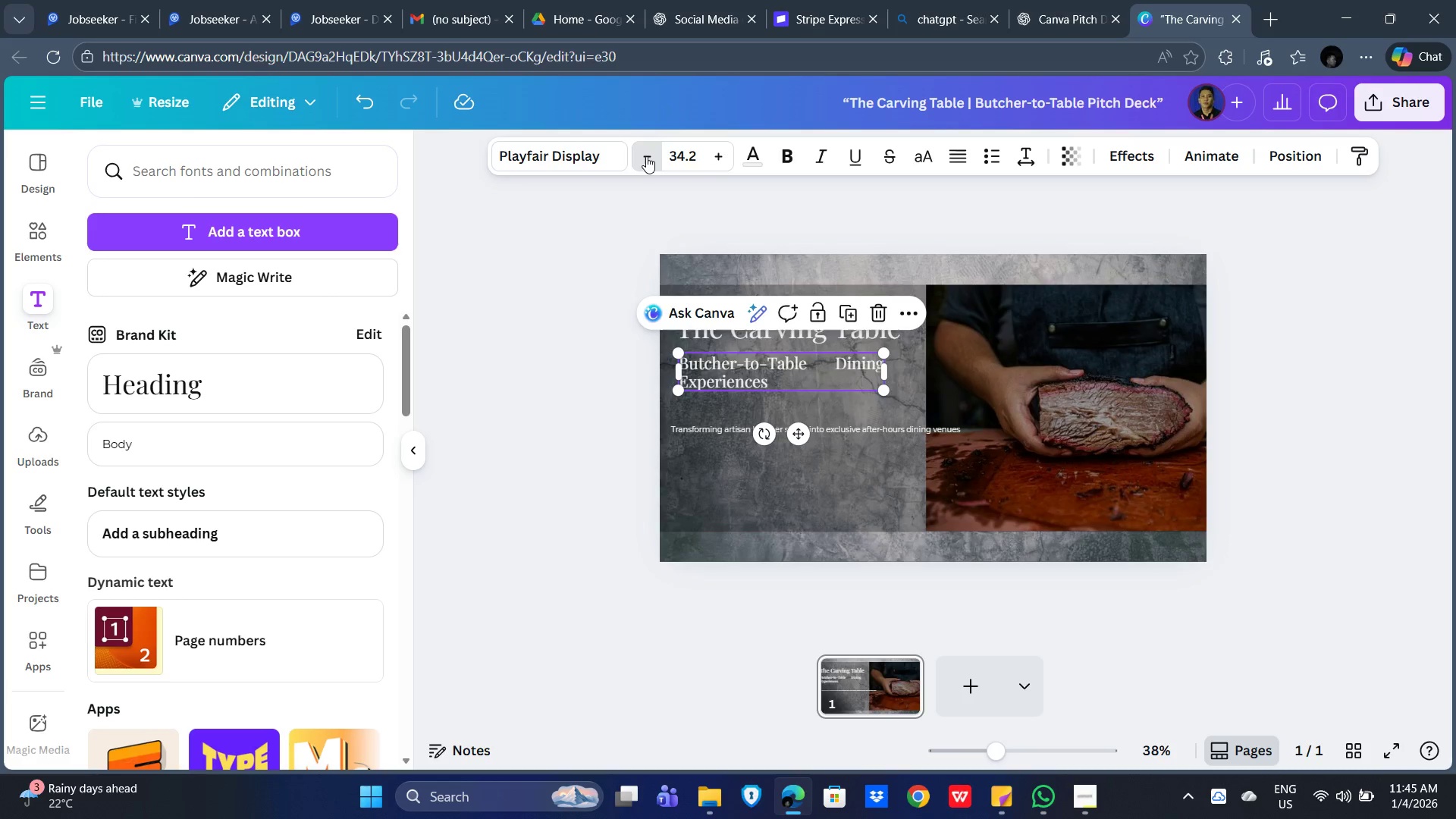 
triple_click([646, 156])
 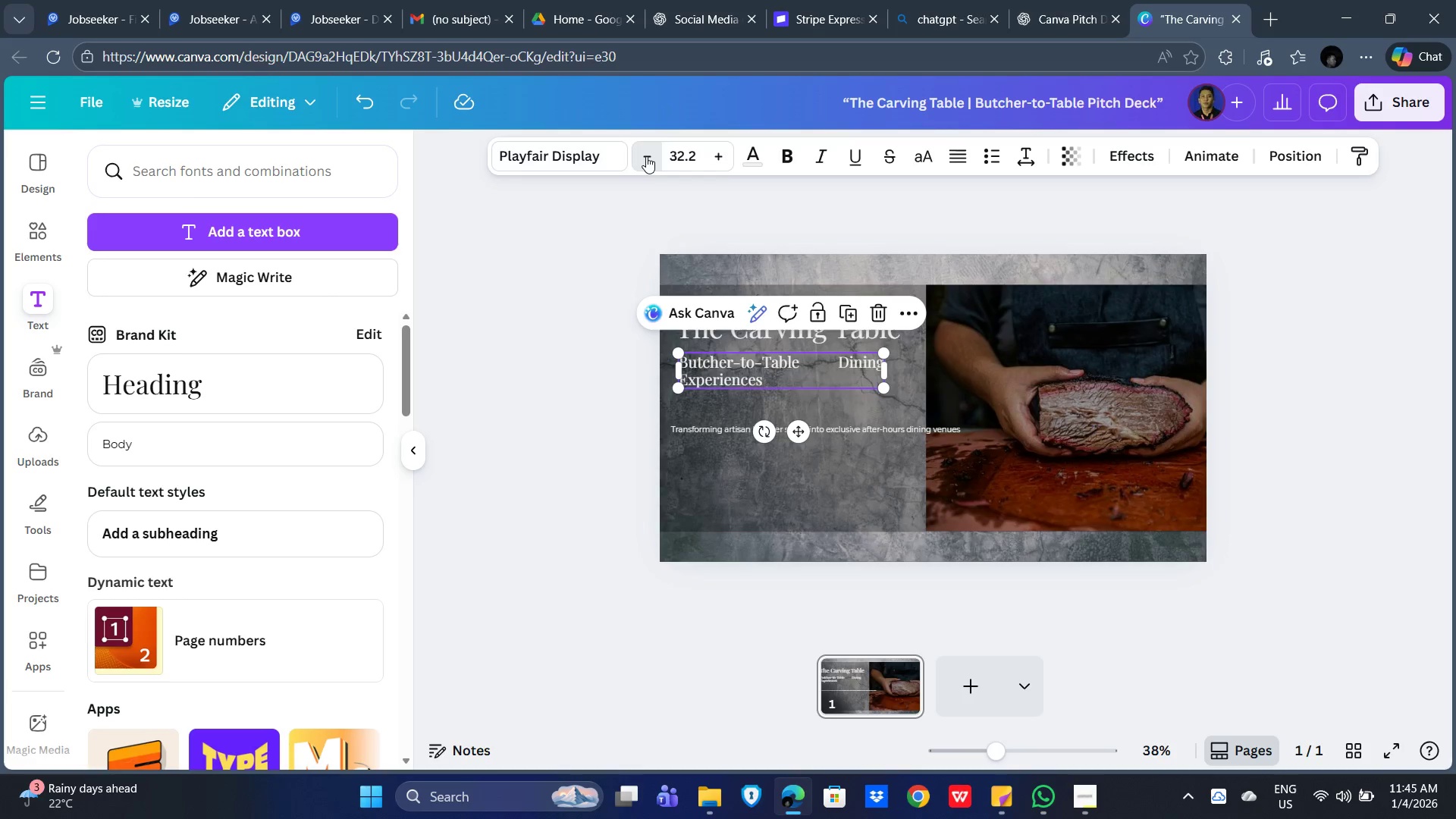 
triple_click([646, 156])
 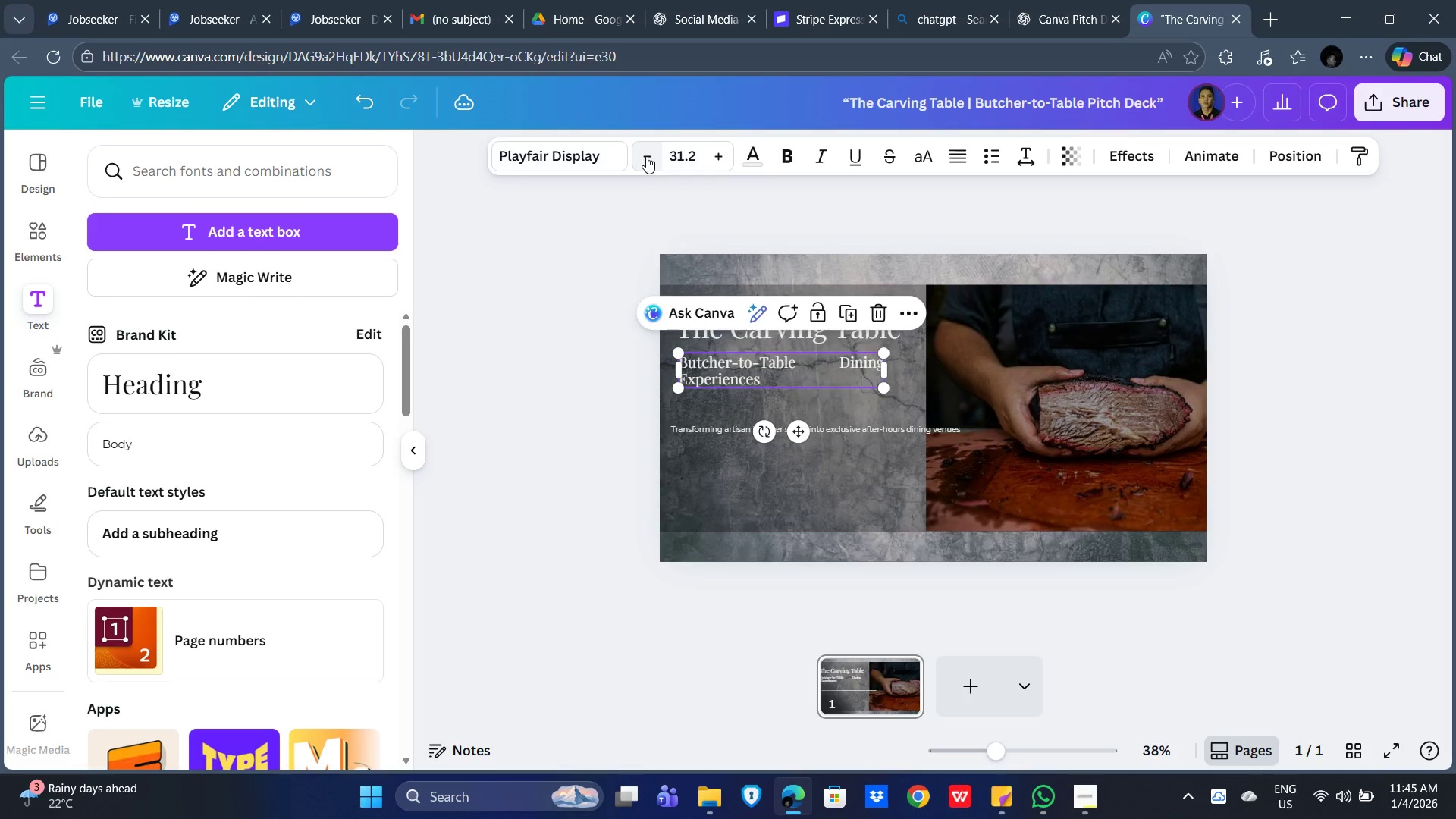 
left_click([646, 156])
 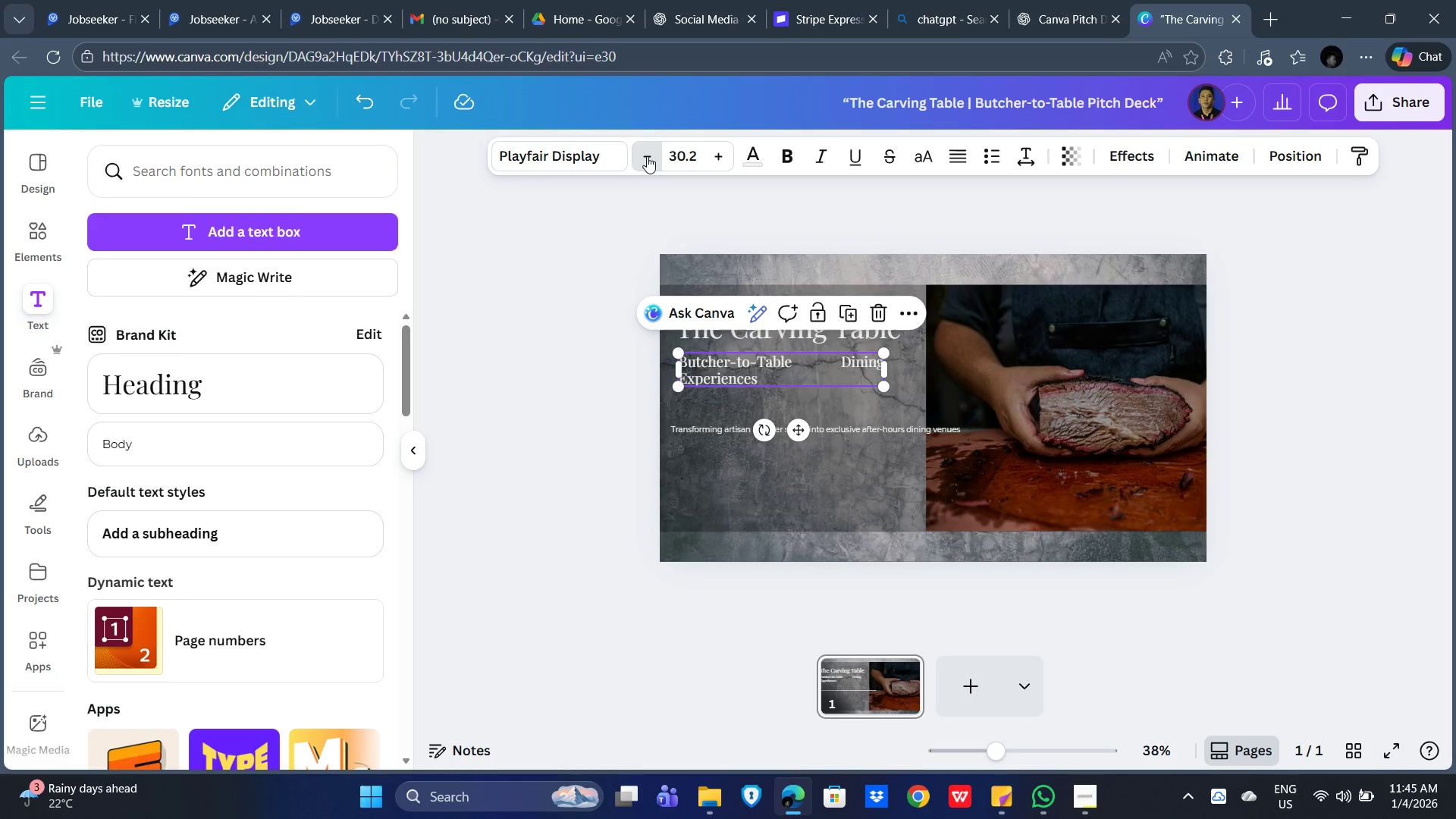 
triple_click([647, 156])
 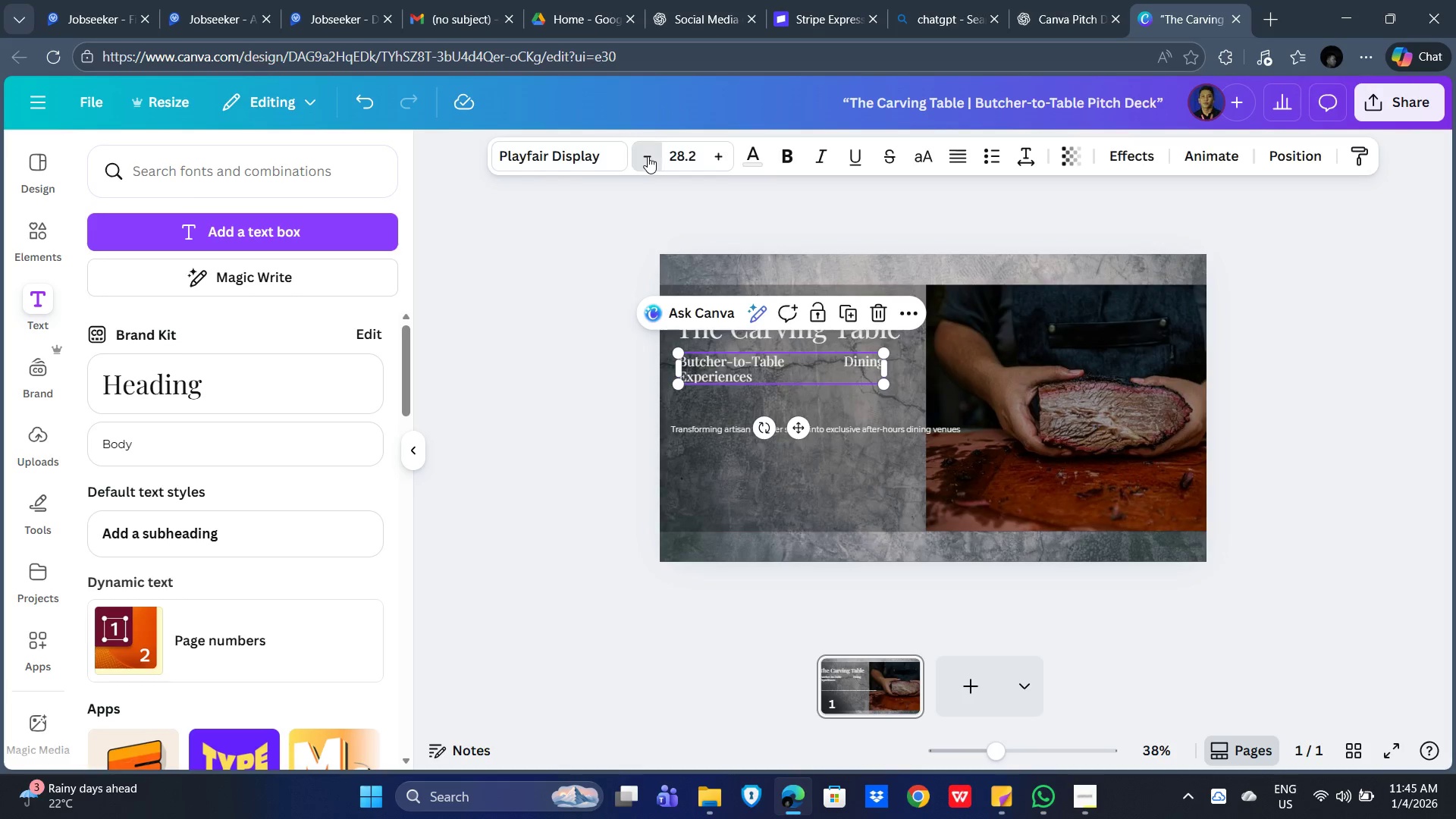 
triple_click([648, 156])
 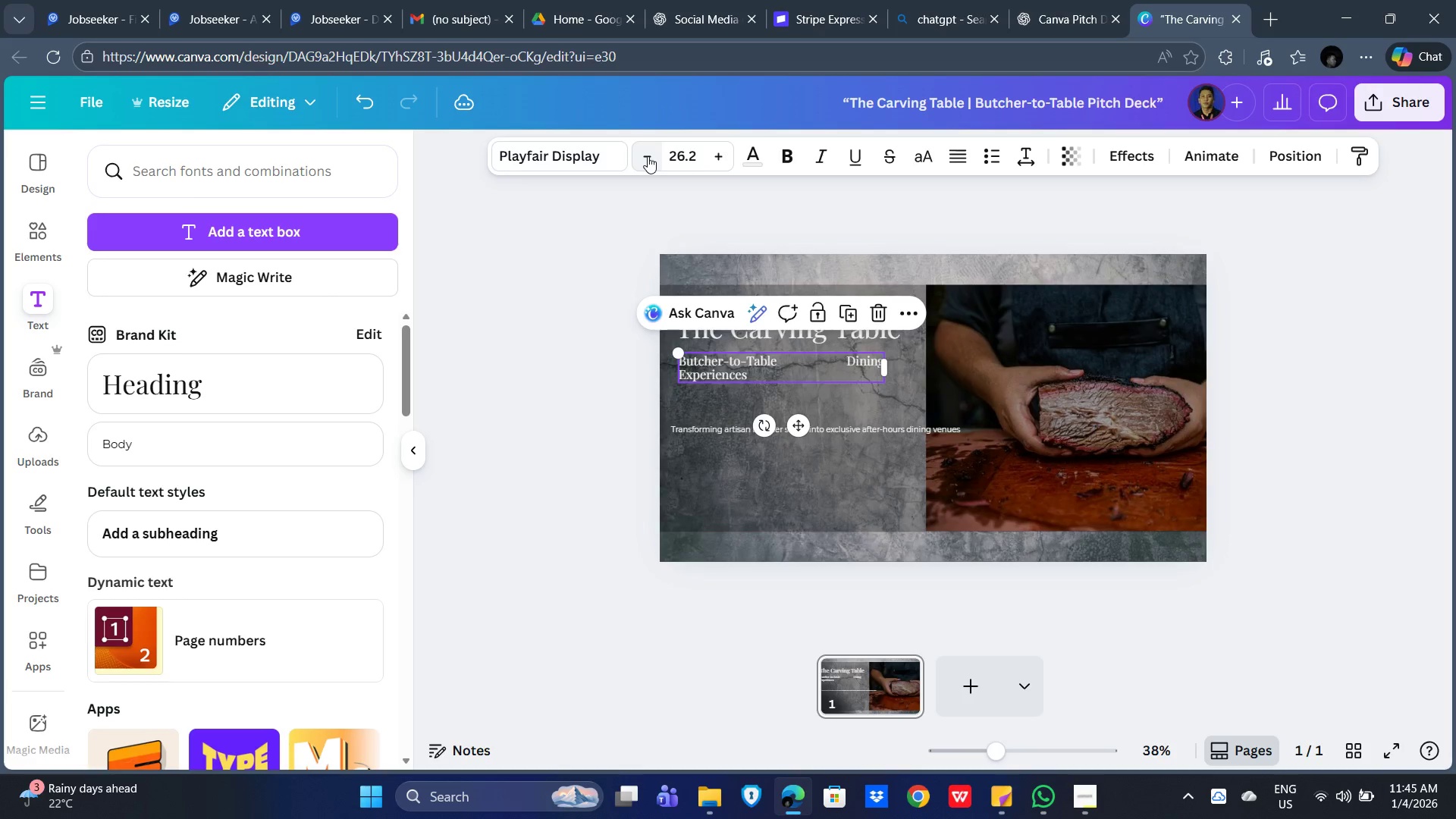 
left_click([648, 156])
 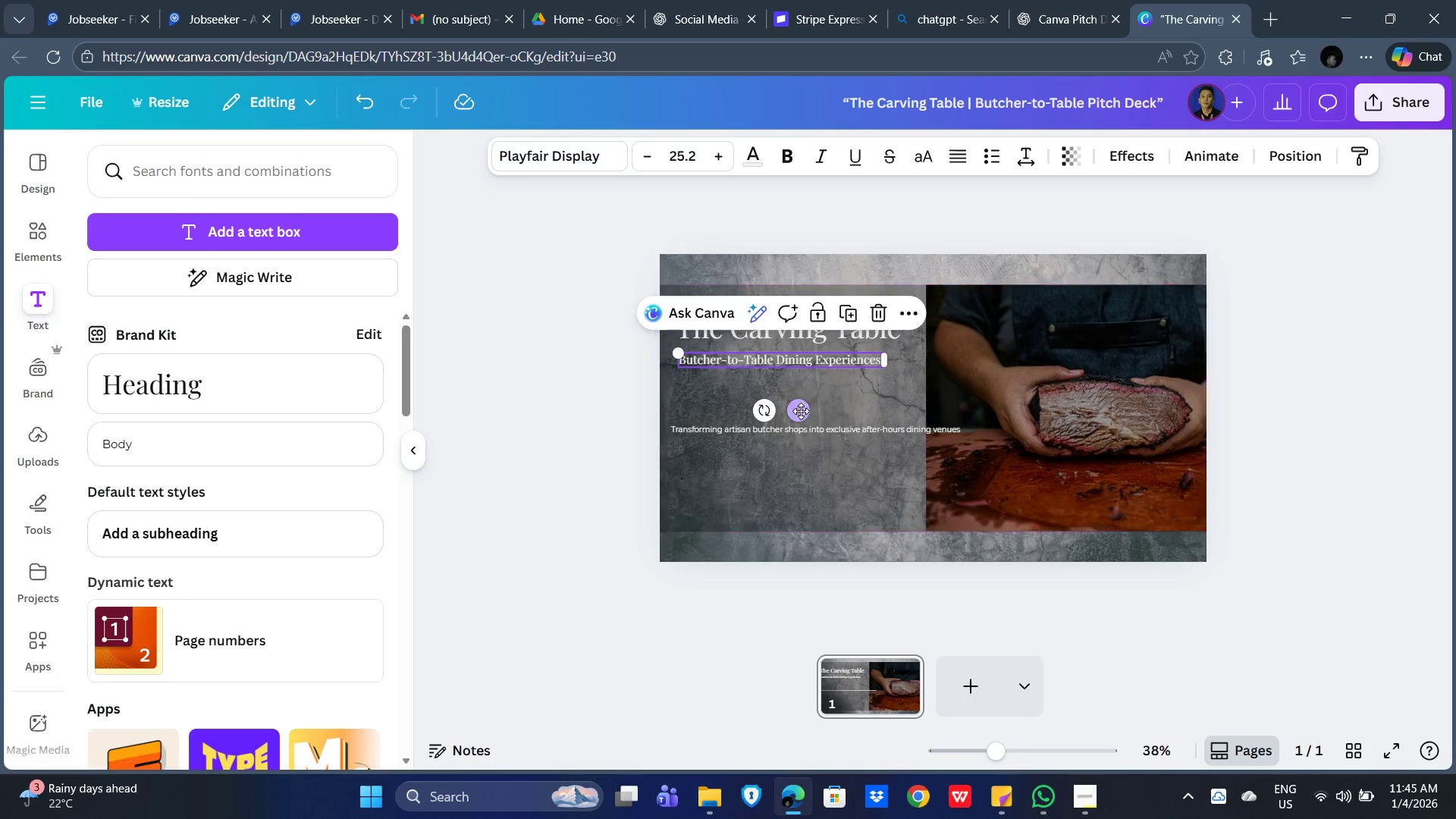 
left_click_drag(start_coordinate=[801, 411], to_coordinate=[807, 409])
 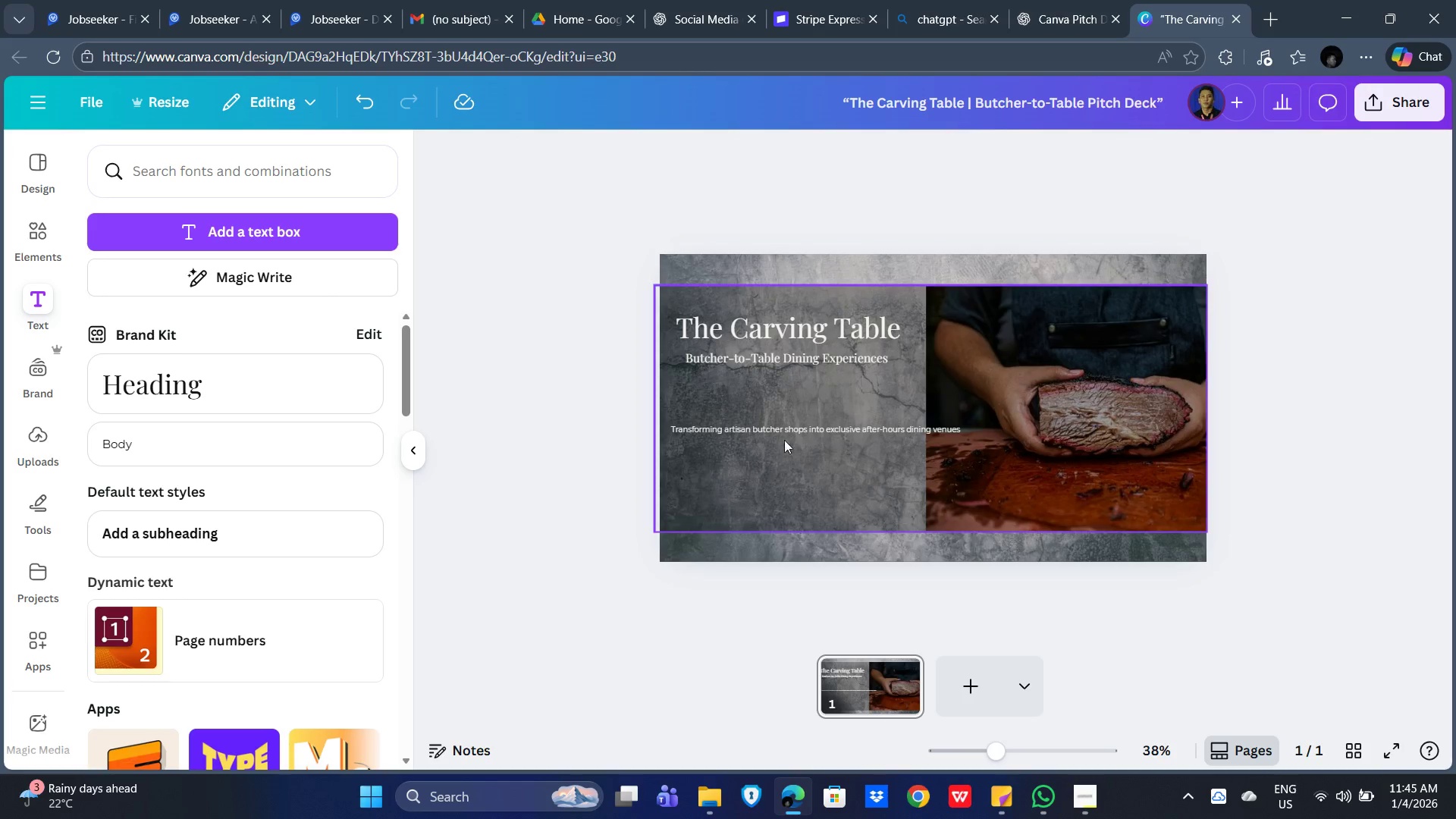 
left_click([798, 425])
 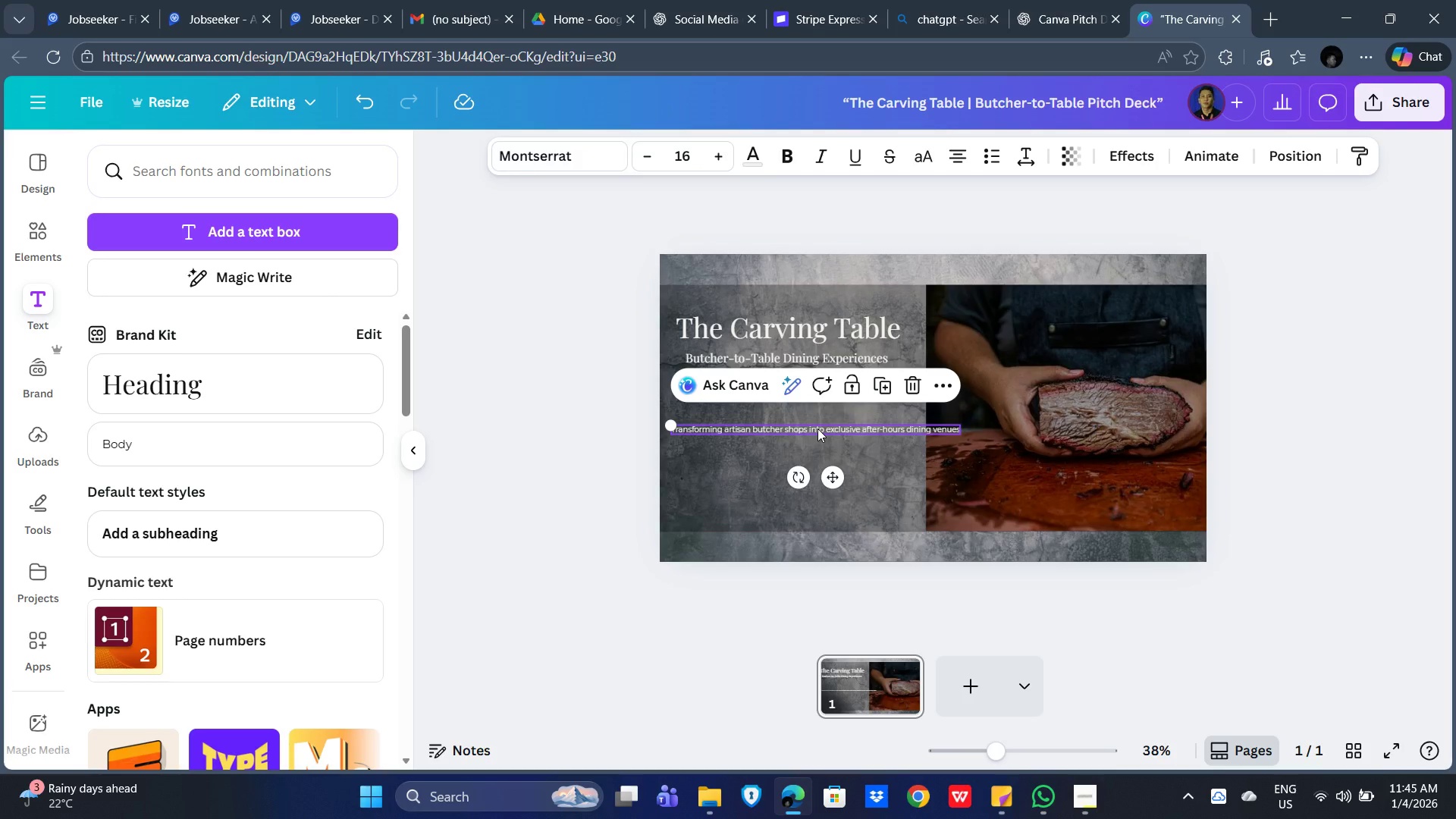 
left_click_drag(start_coordinate=[817, 428], to_coordinate=[819, 385])
 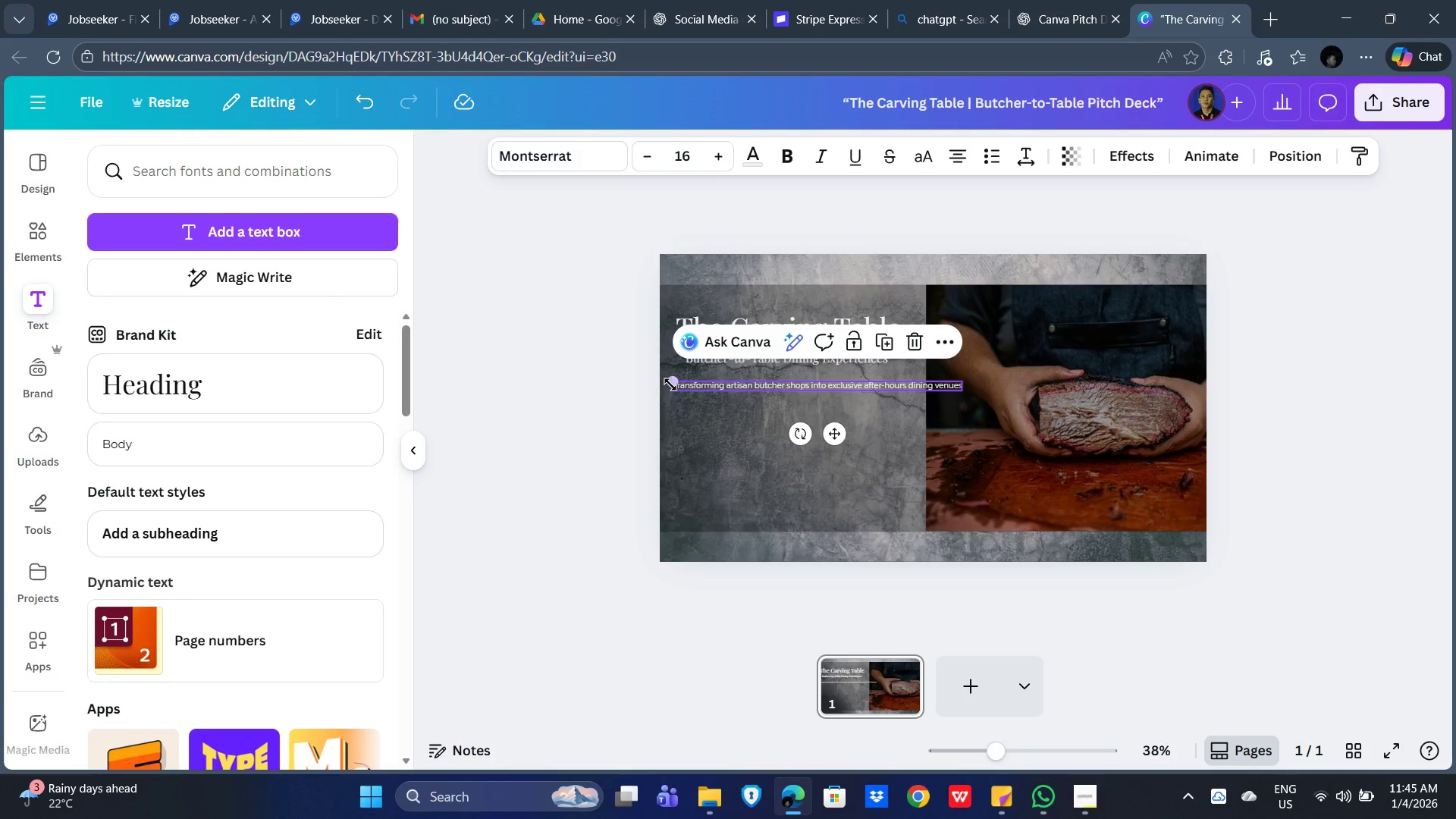 
left_click_drag(start_coordinate=[673, 378], to_coordinate=[738, 394])
 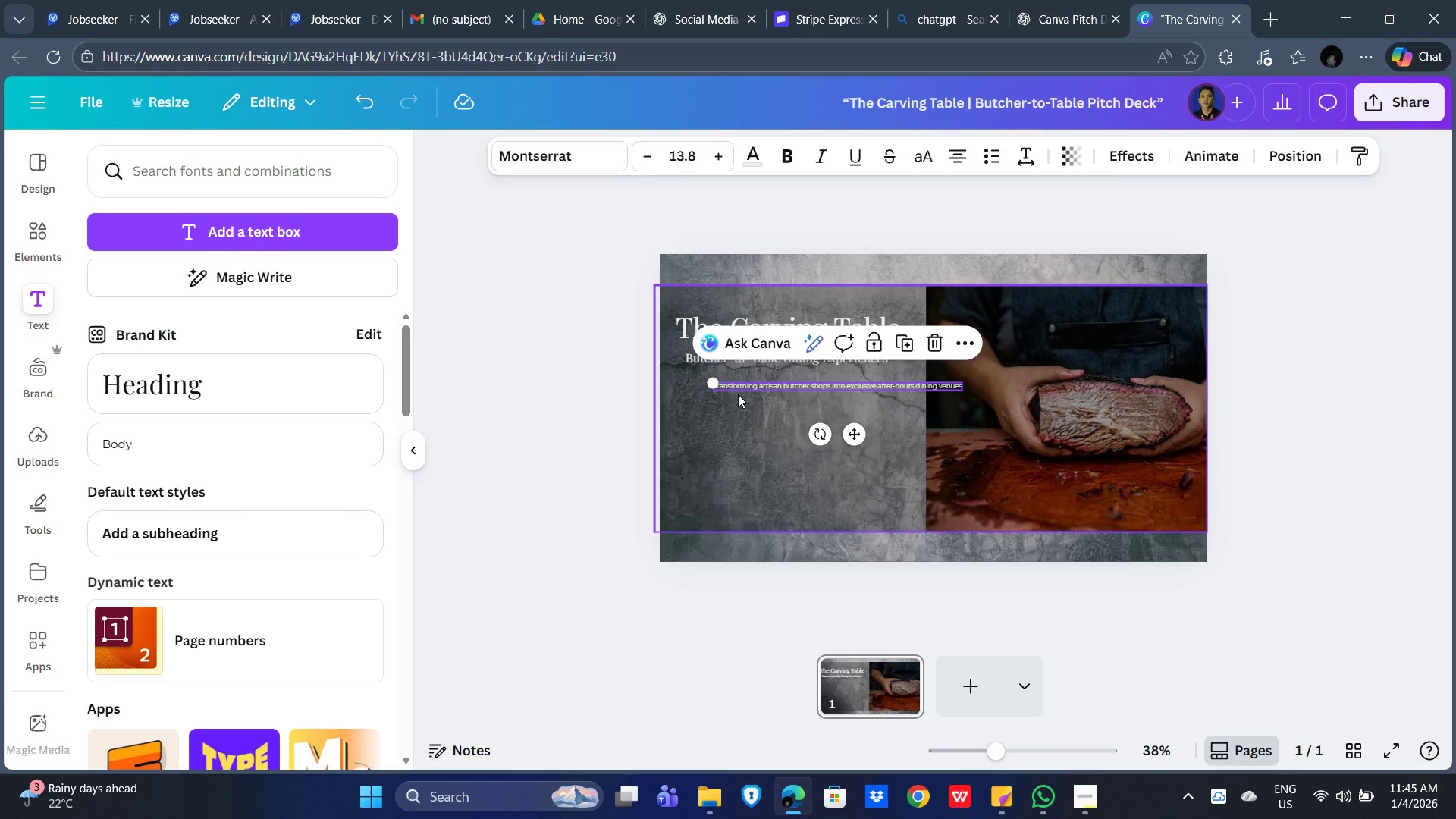 
left_click([738, 394])
 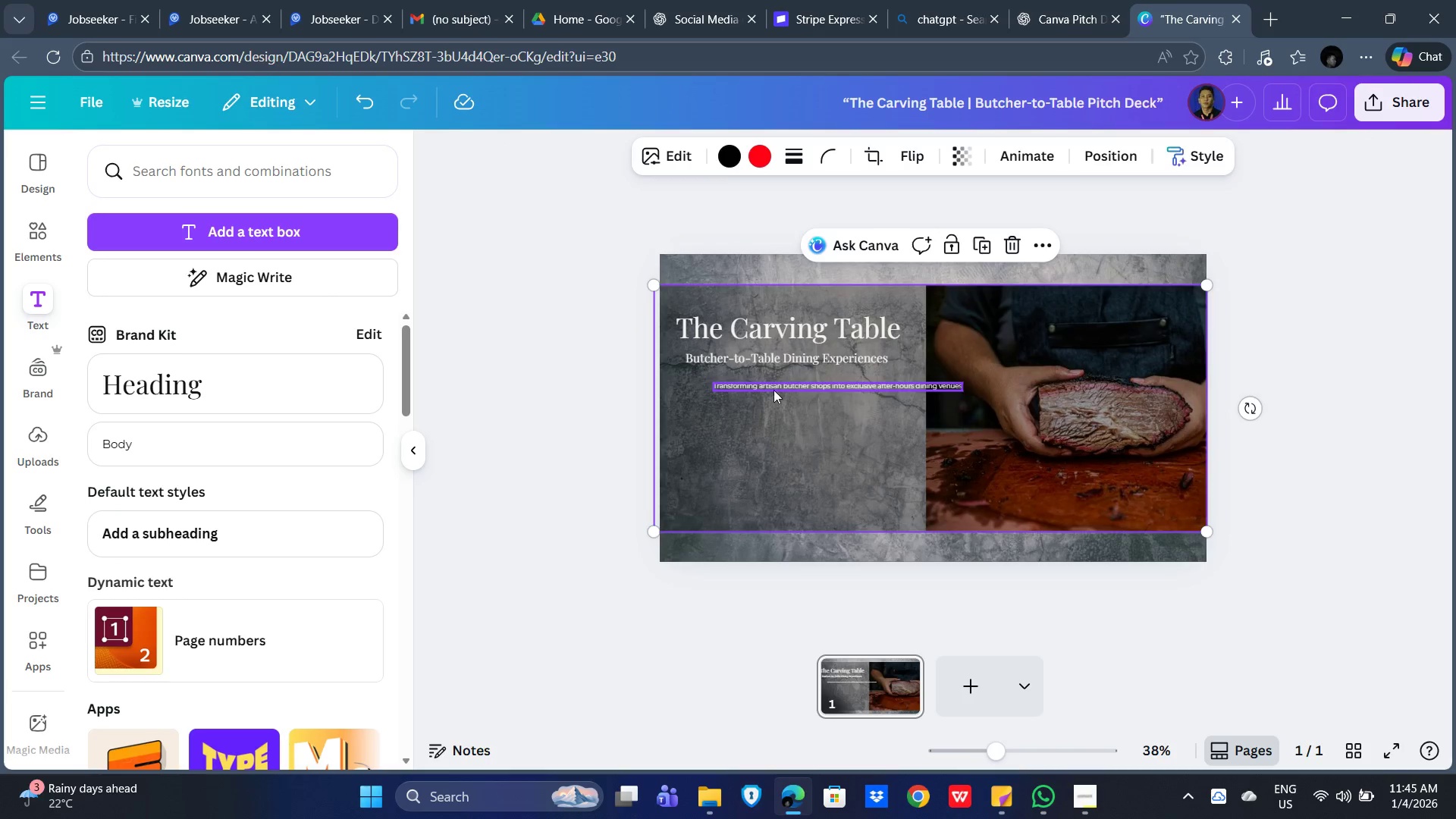 
left_click([775, 390])
 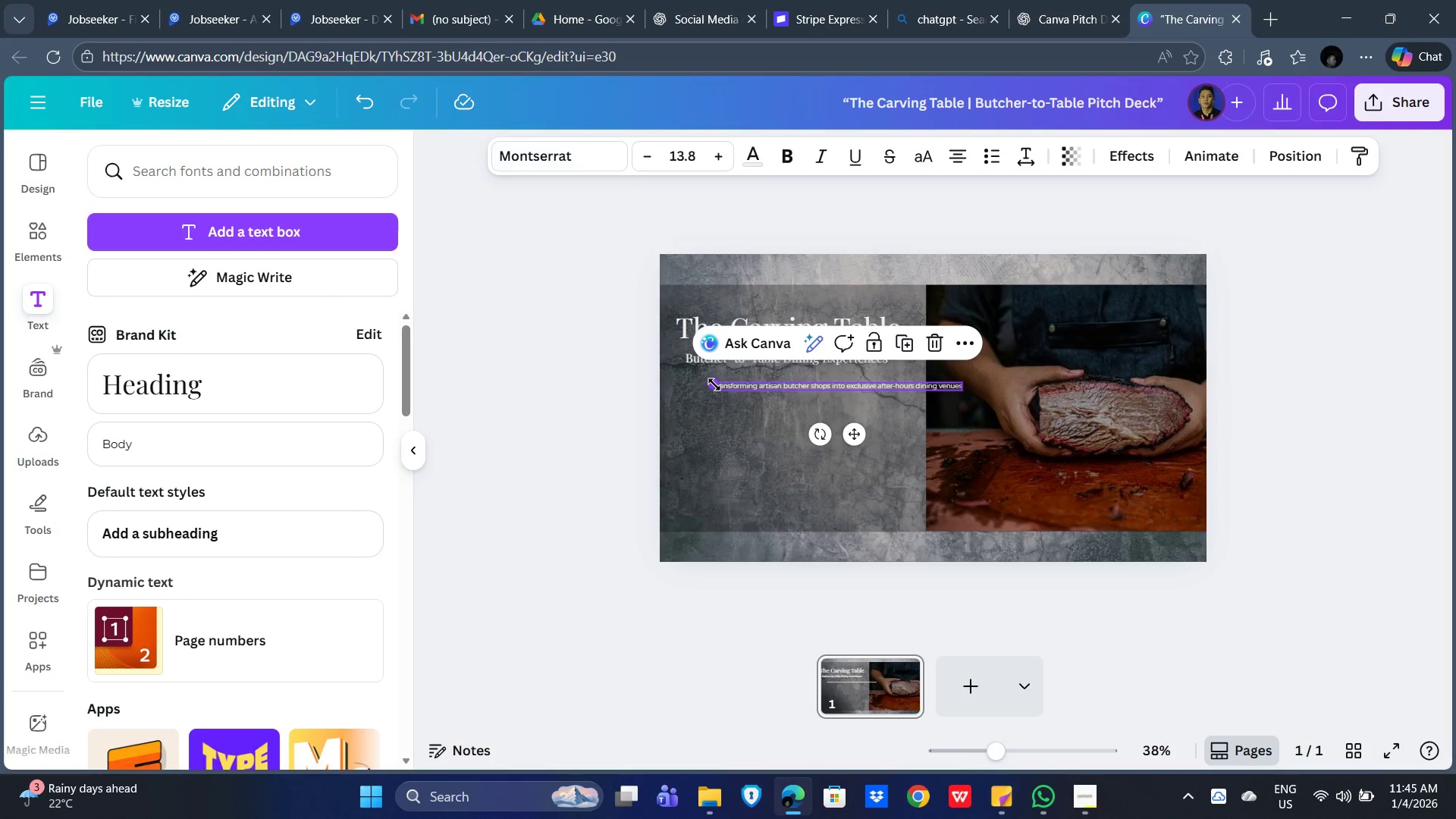 
left_click_drag(start_coordinate=[714, 384], to_coordinate=[610, 364])
 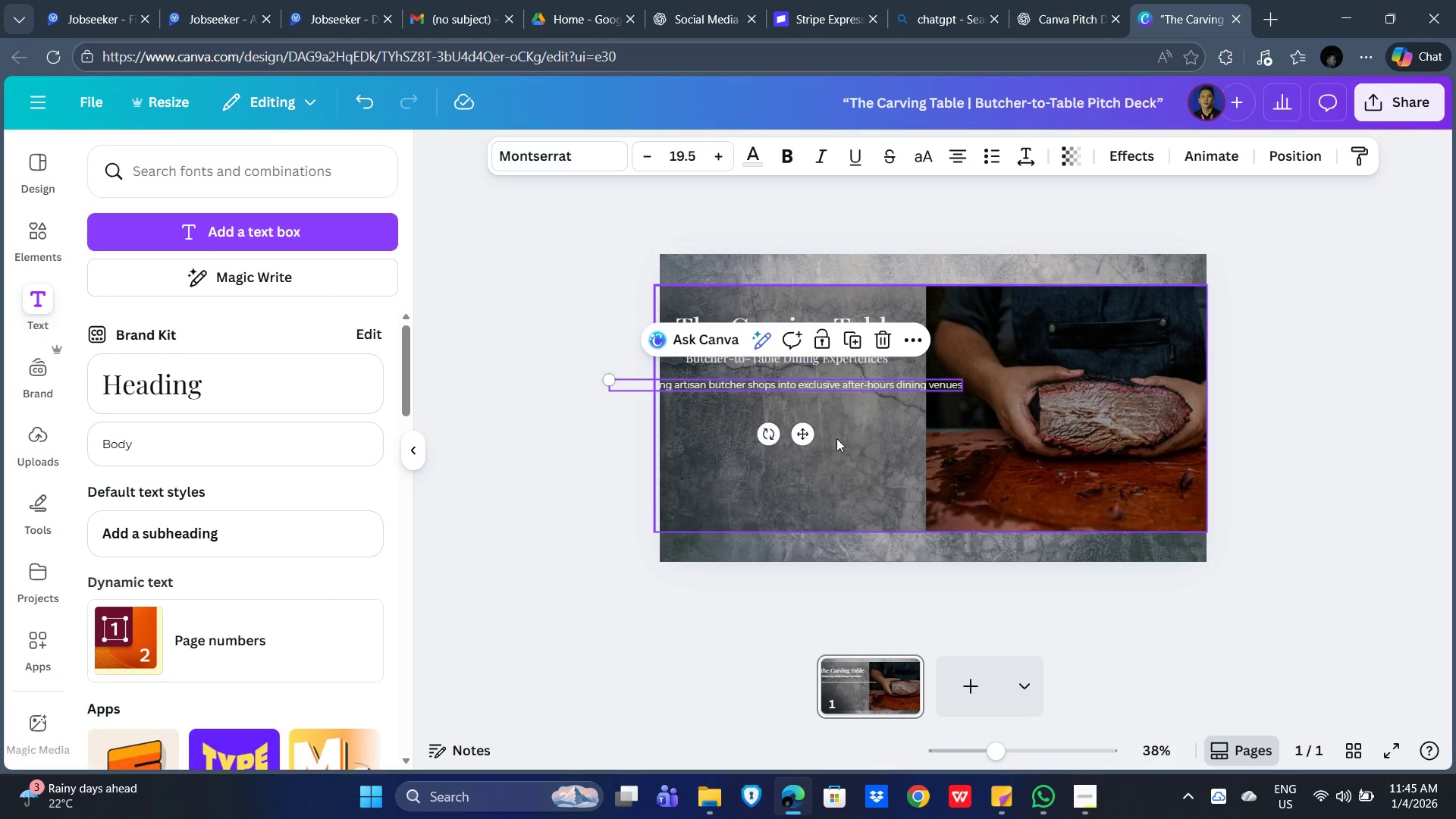 
left_click_drag(start_coordinate=[812, 435], to_coordinate=[899, 482])
 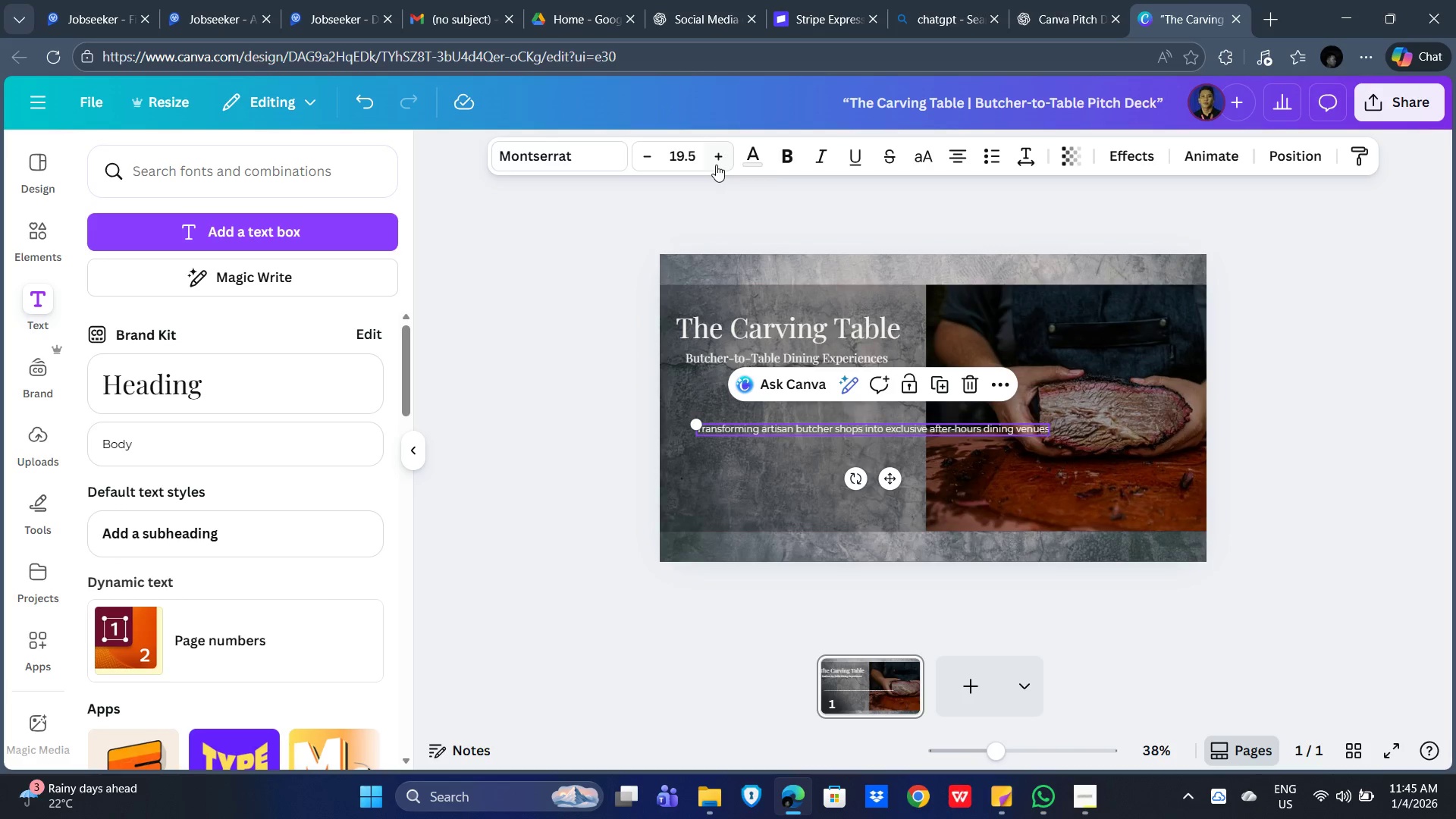 
double_click([718, 154])
 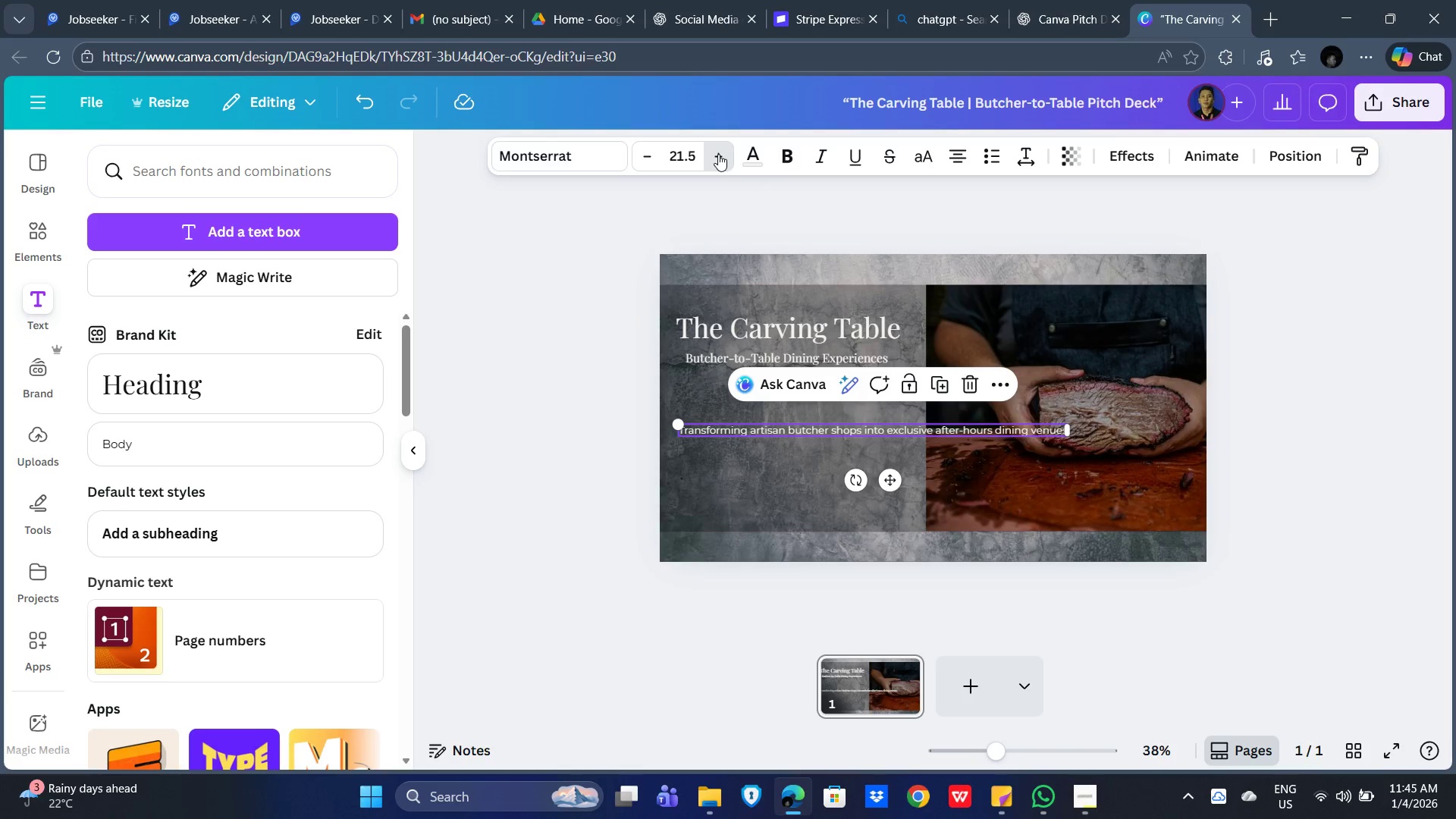 
triple_click([718, 154])
 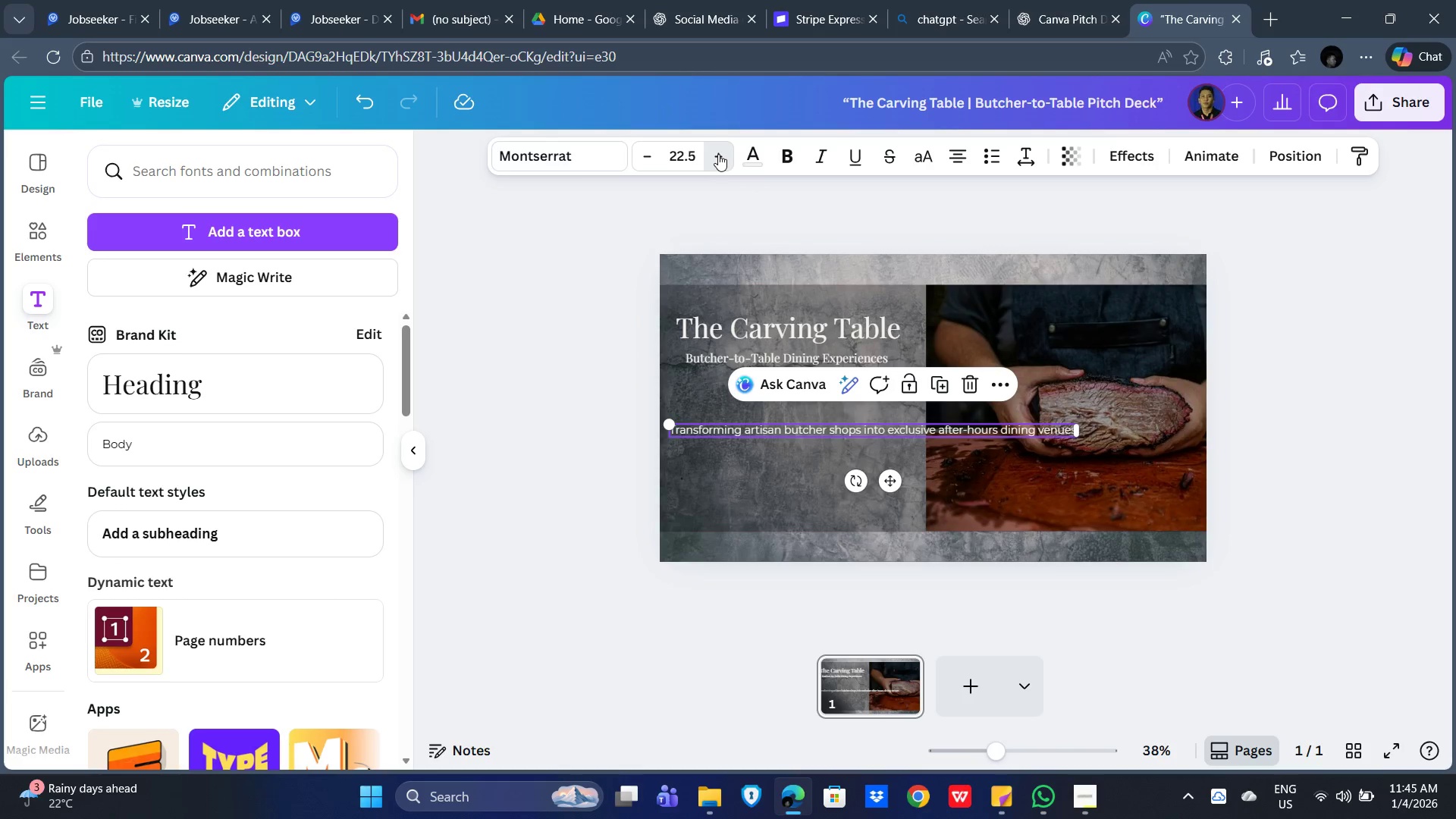 
triple_click([718, 154])
 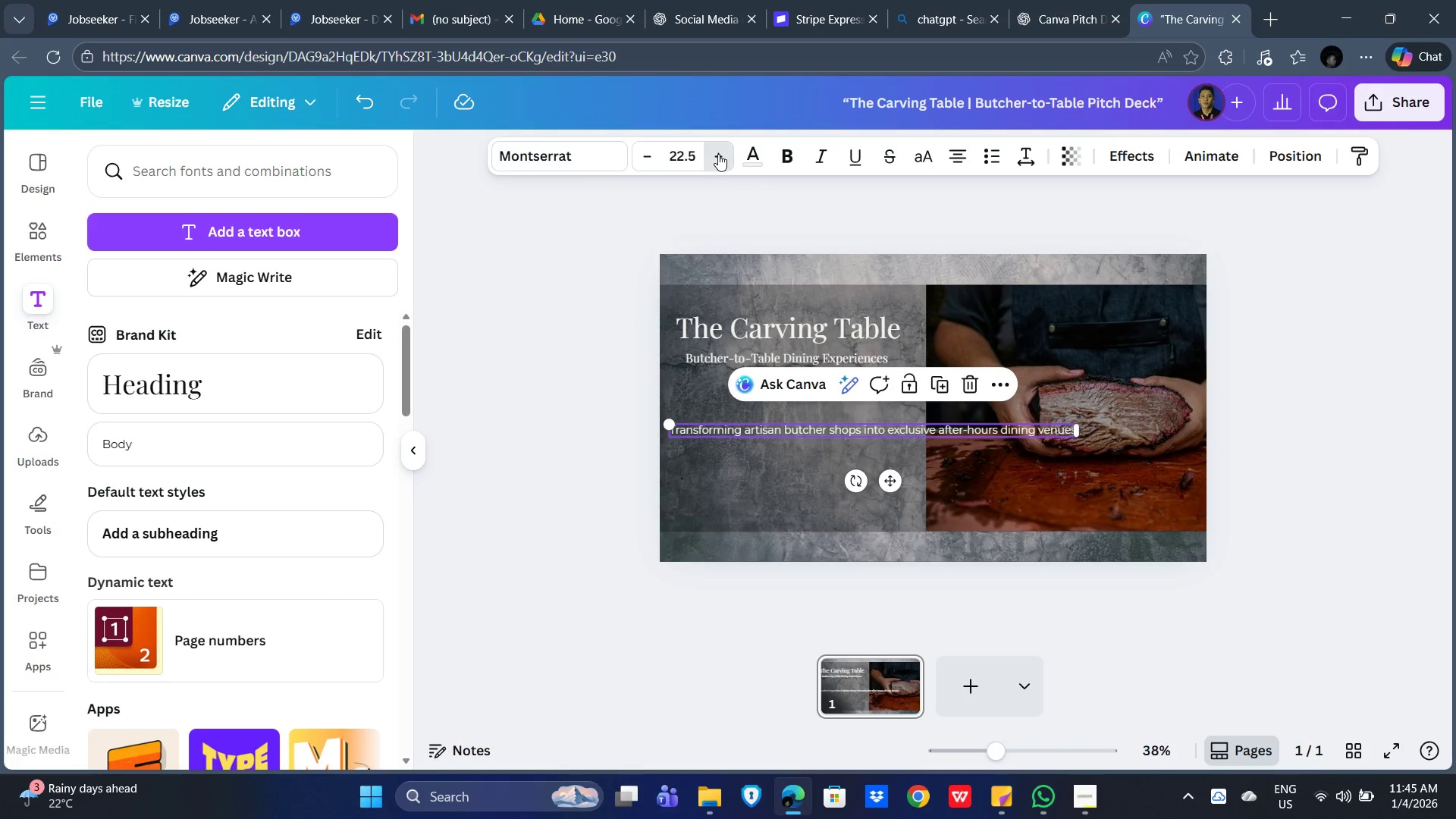 
triple_click([718, 154])
 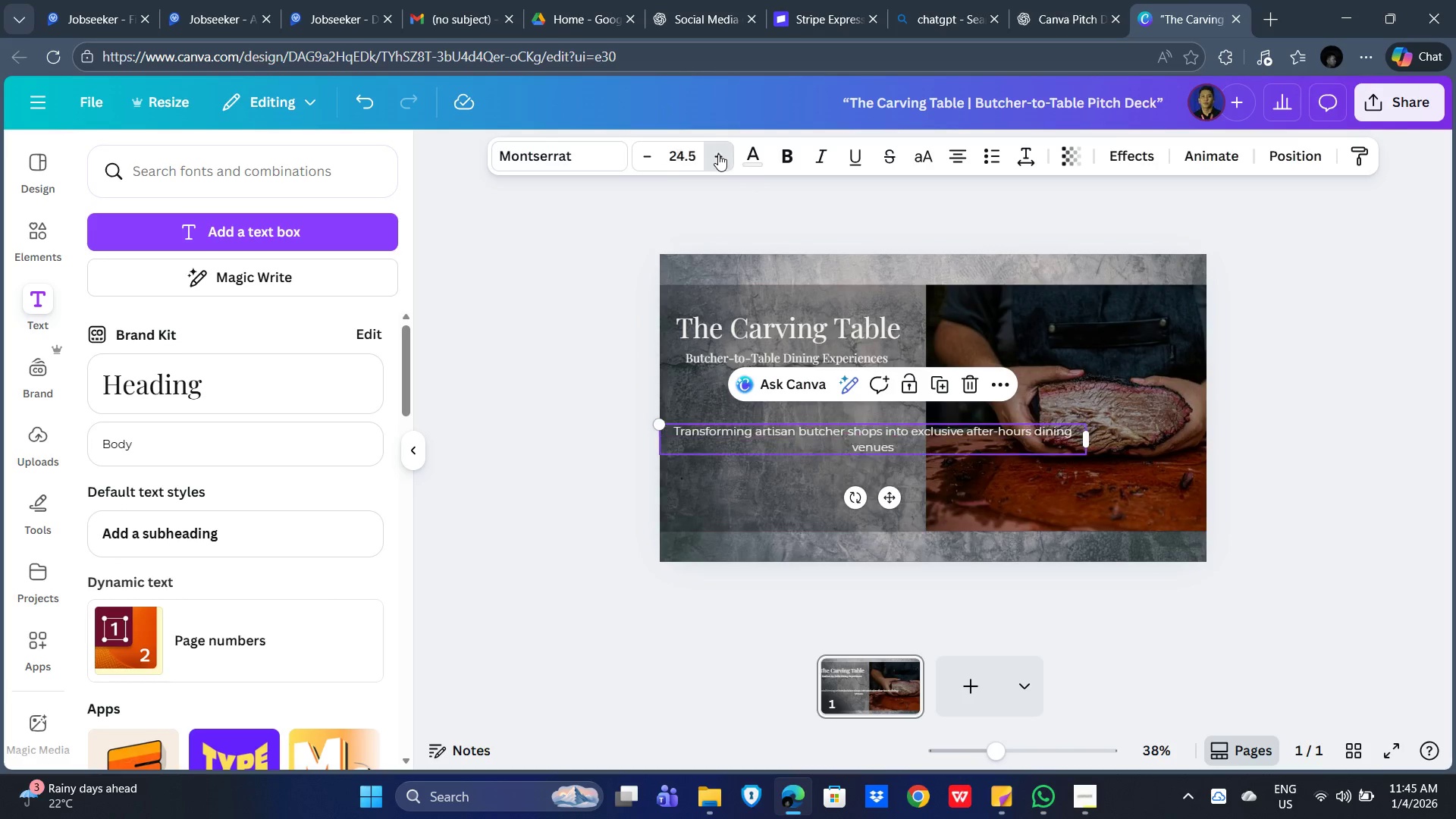 
triple_click([718, 154])
 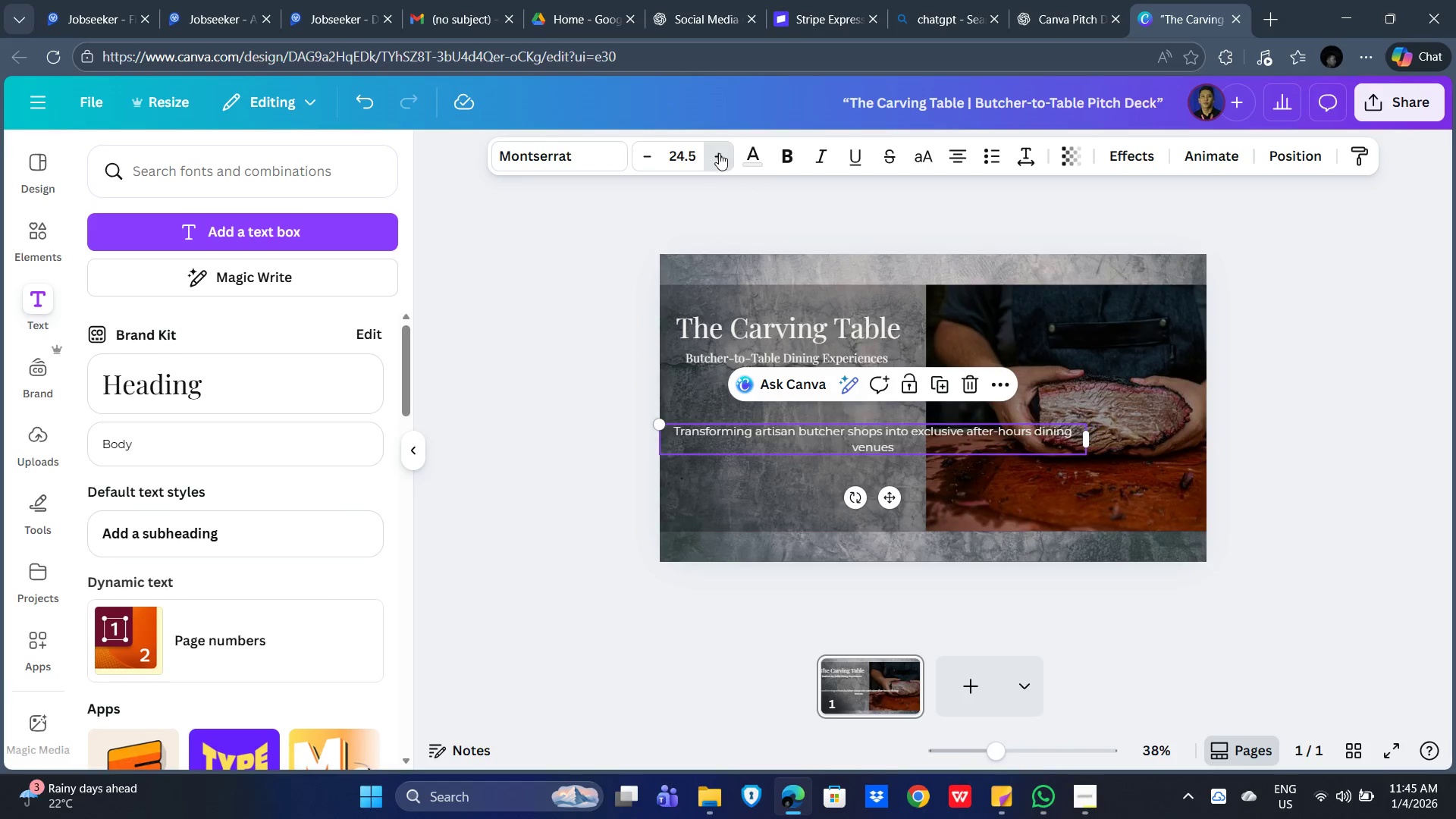 
triple_click([719, 153])
 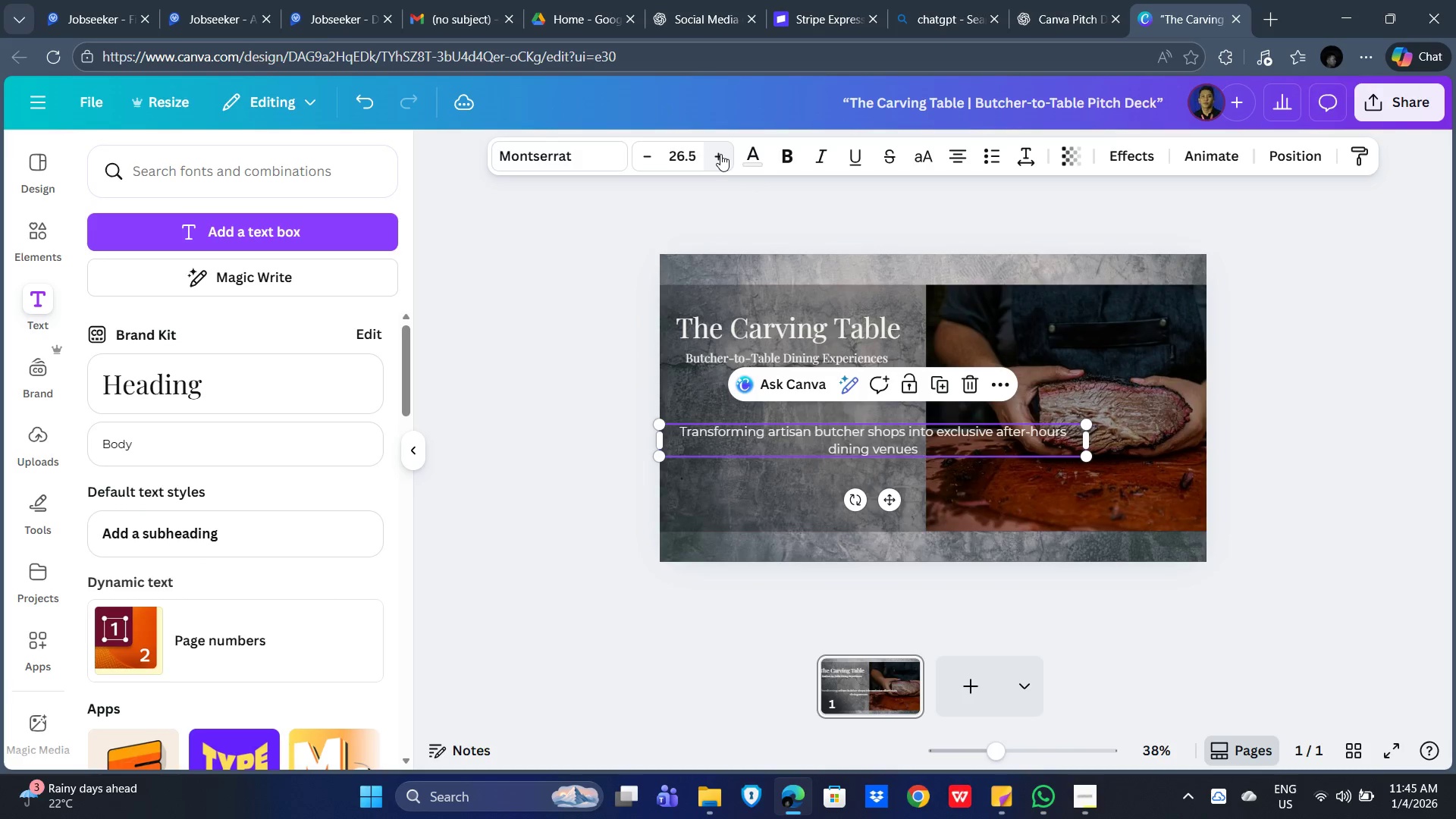 
triple_click([720, 154])
 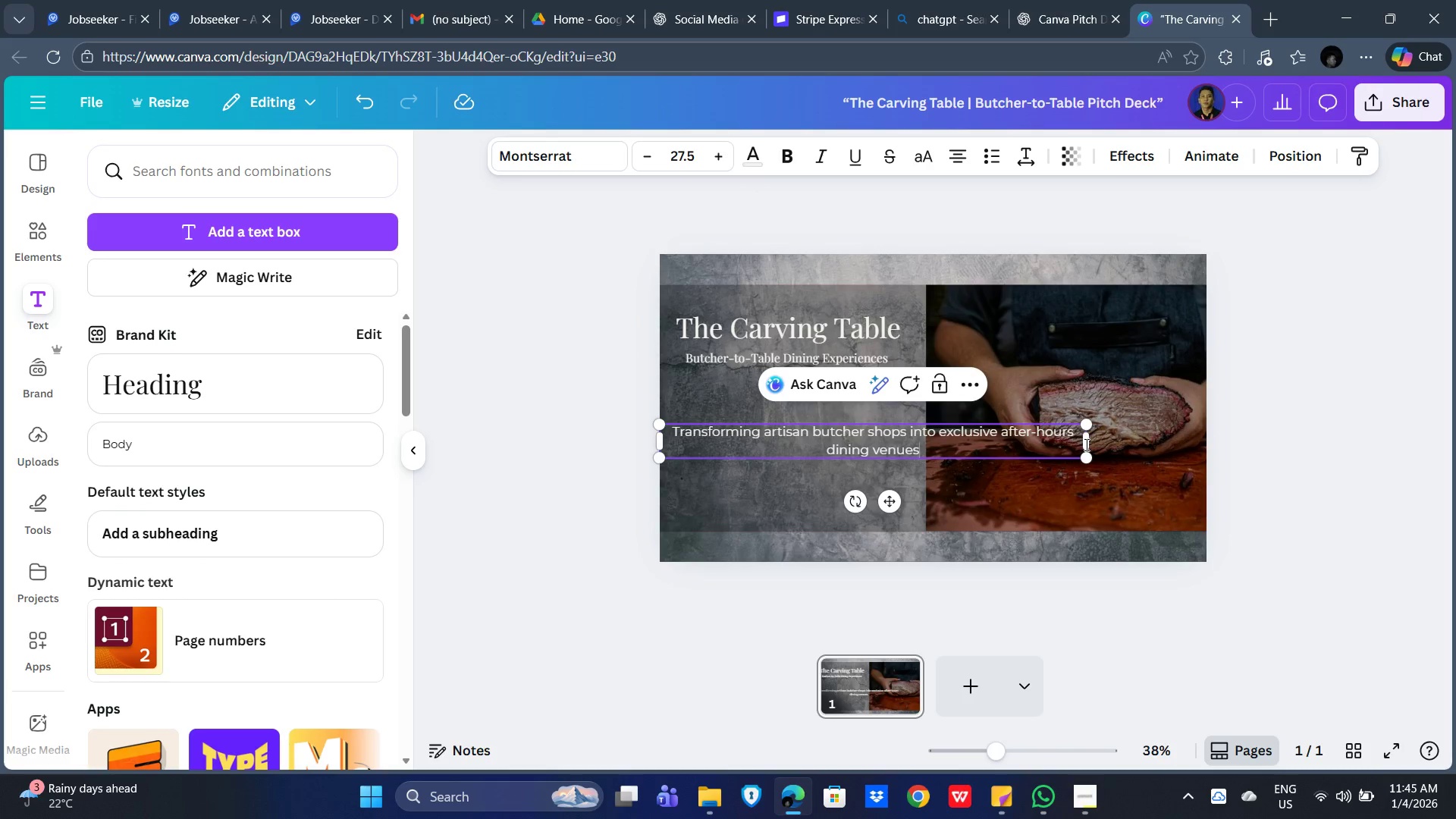 
left_click_drag(start_coordinate=[1087, 446], to_coordinate=[915, 450])
 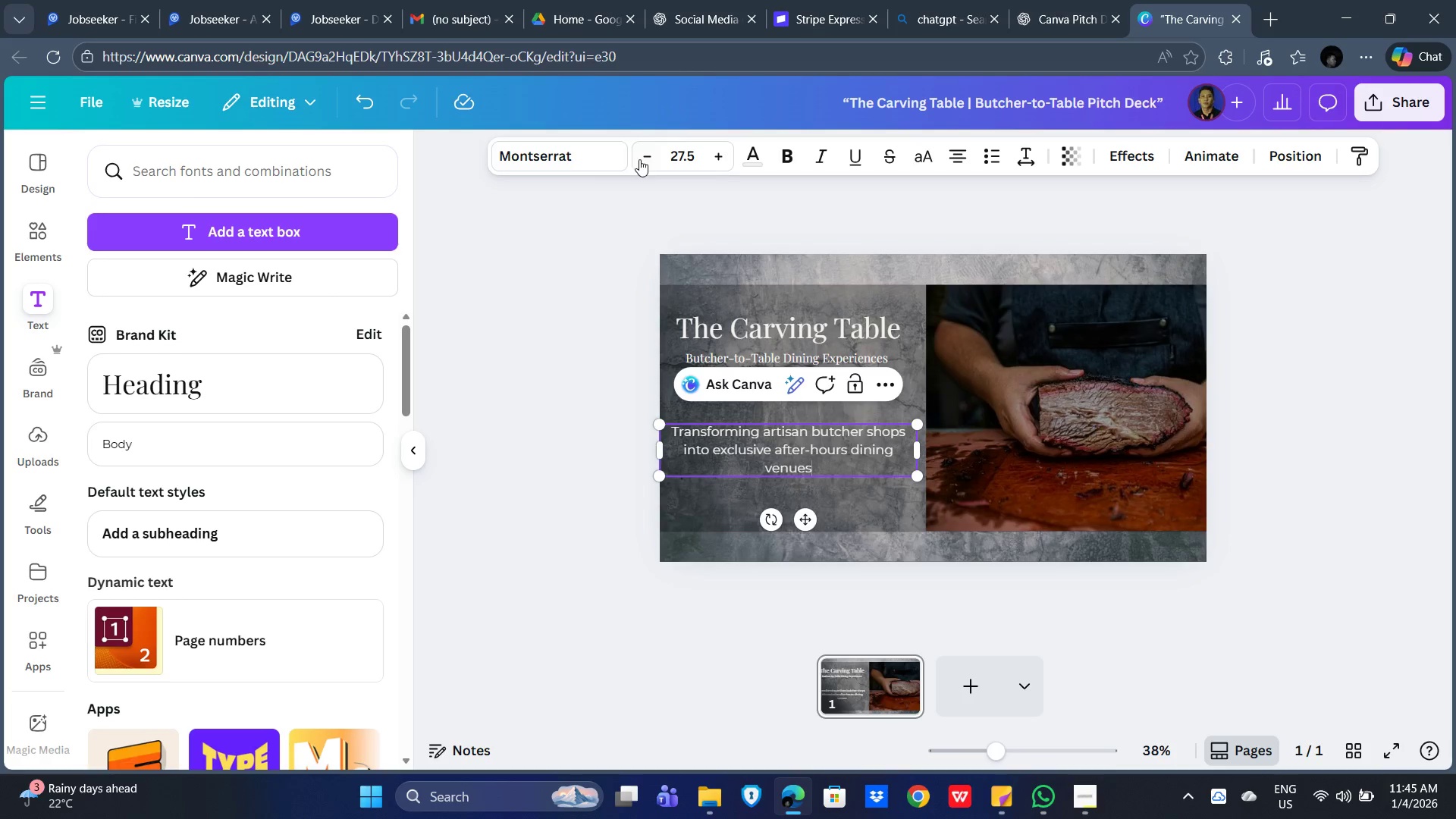 
left_click([639, 151])
 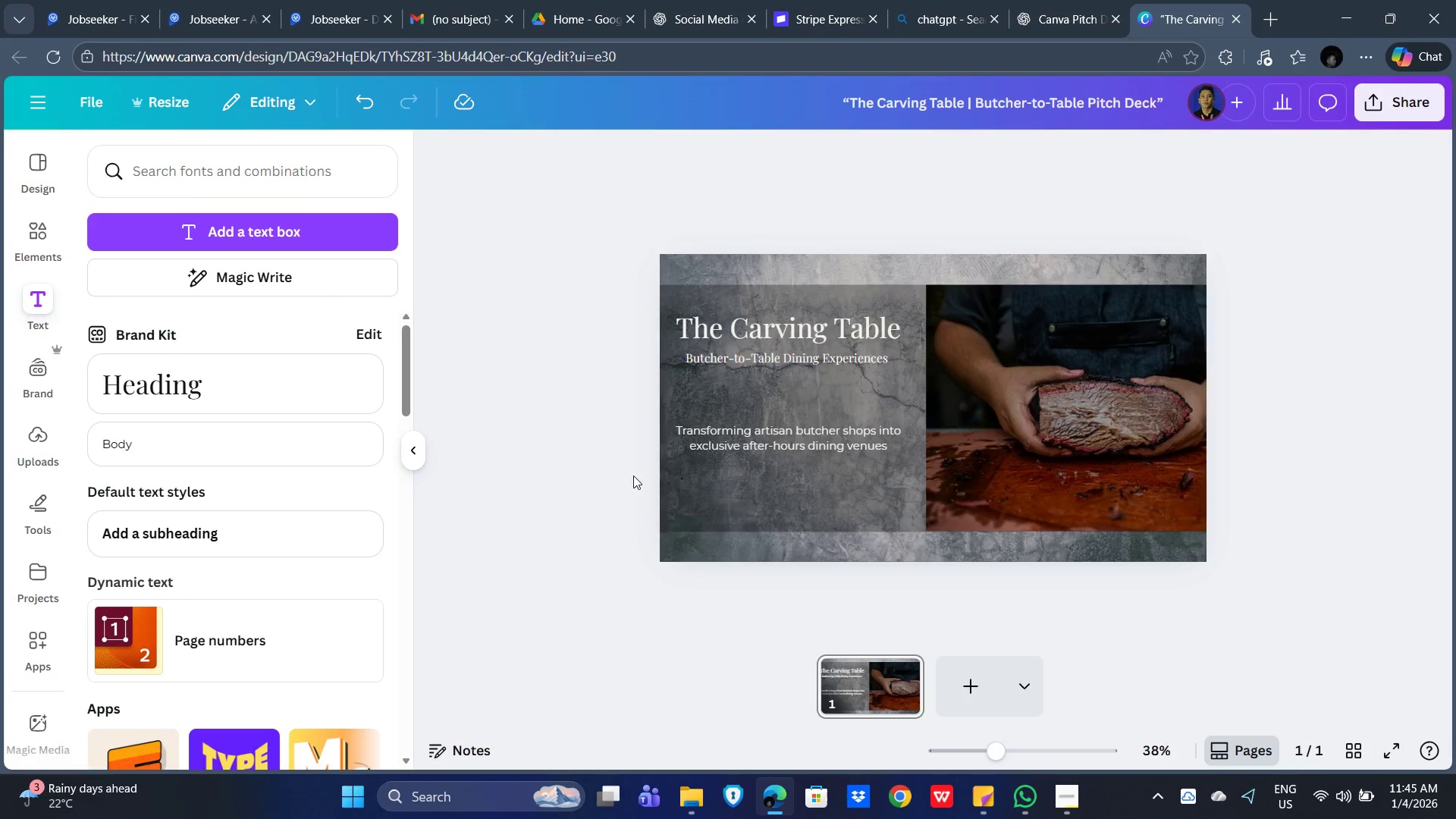 
left_click_drag(start_coordinate=[799, 449], to_coordinate=[800, 463])
 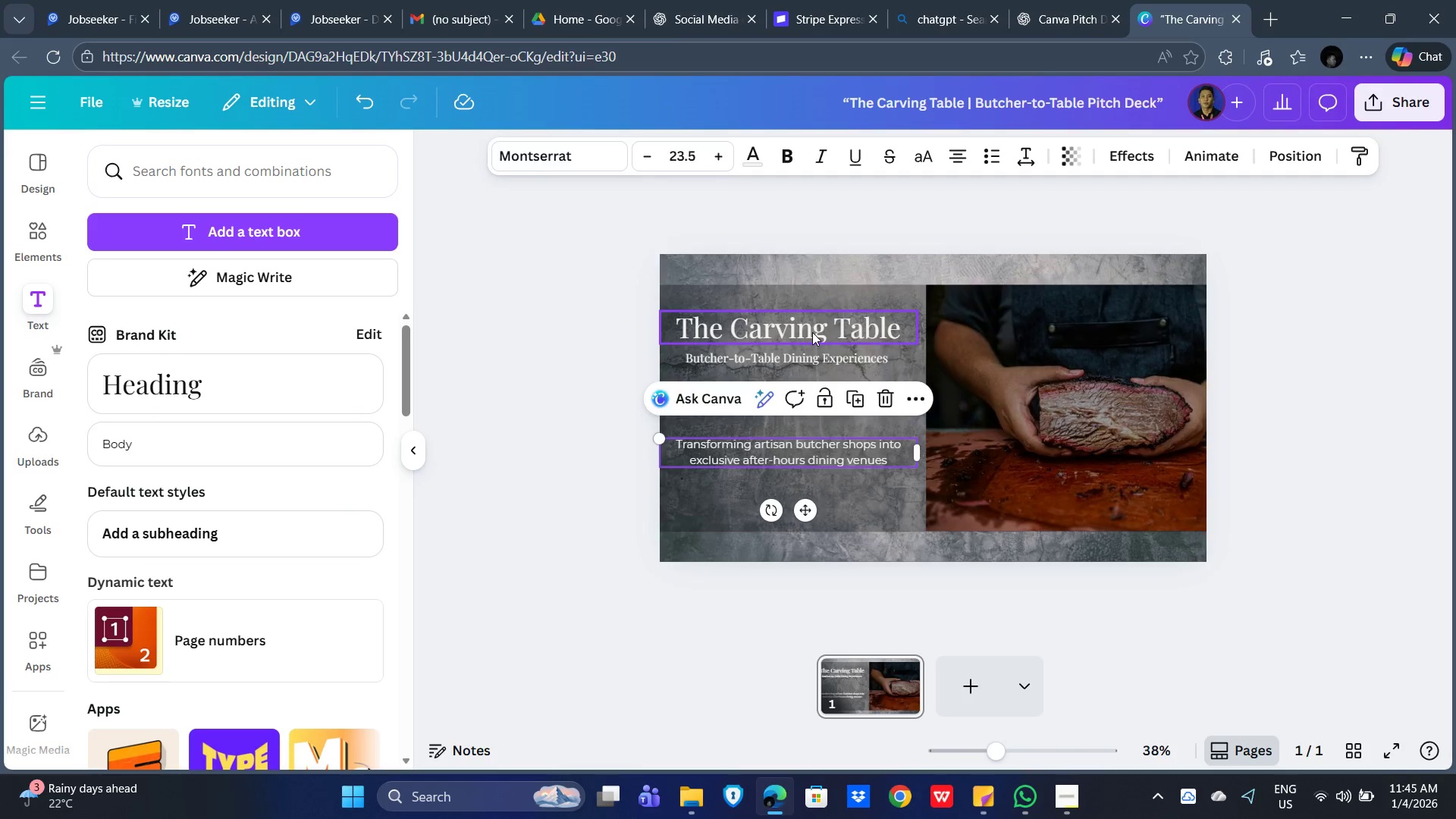 
left_click([812, 332])
 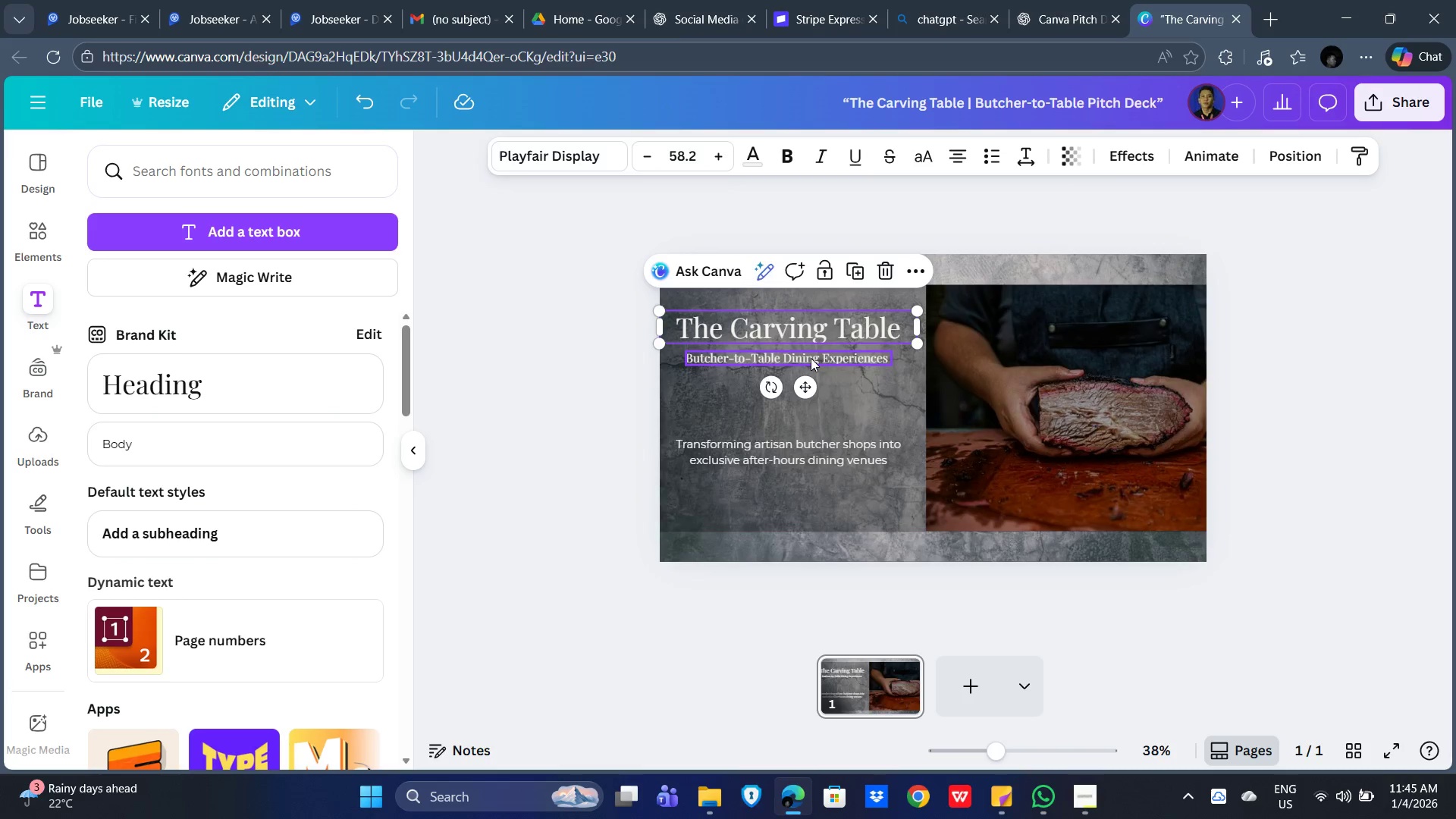 
hold_key(key=ShiftLeft, duration=0.64)
left_click([811, 357])
 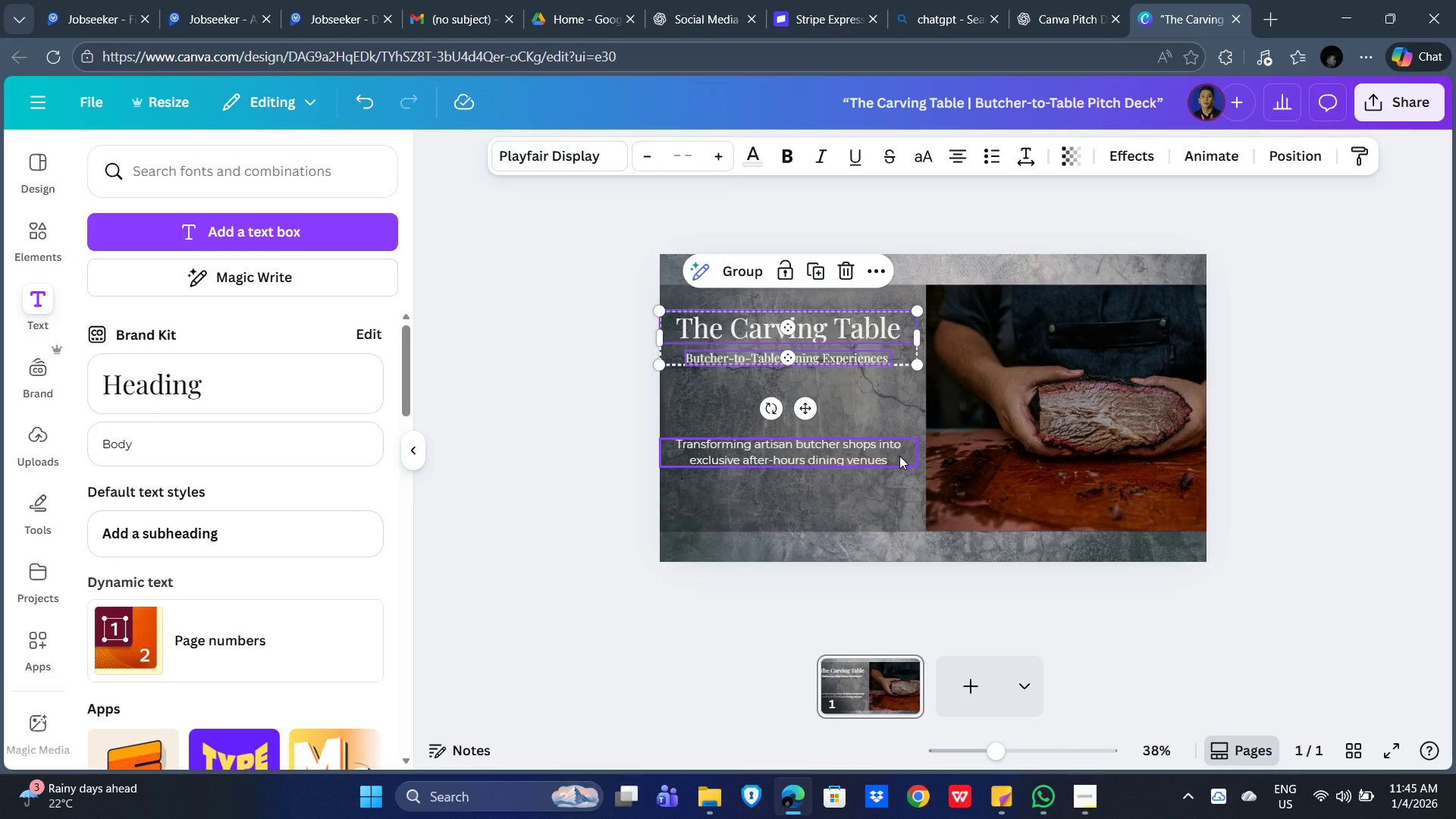 
hold_key(key=ArrowDown, duration=1.39)
 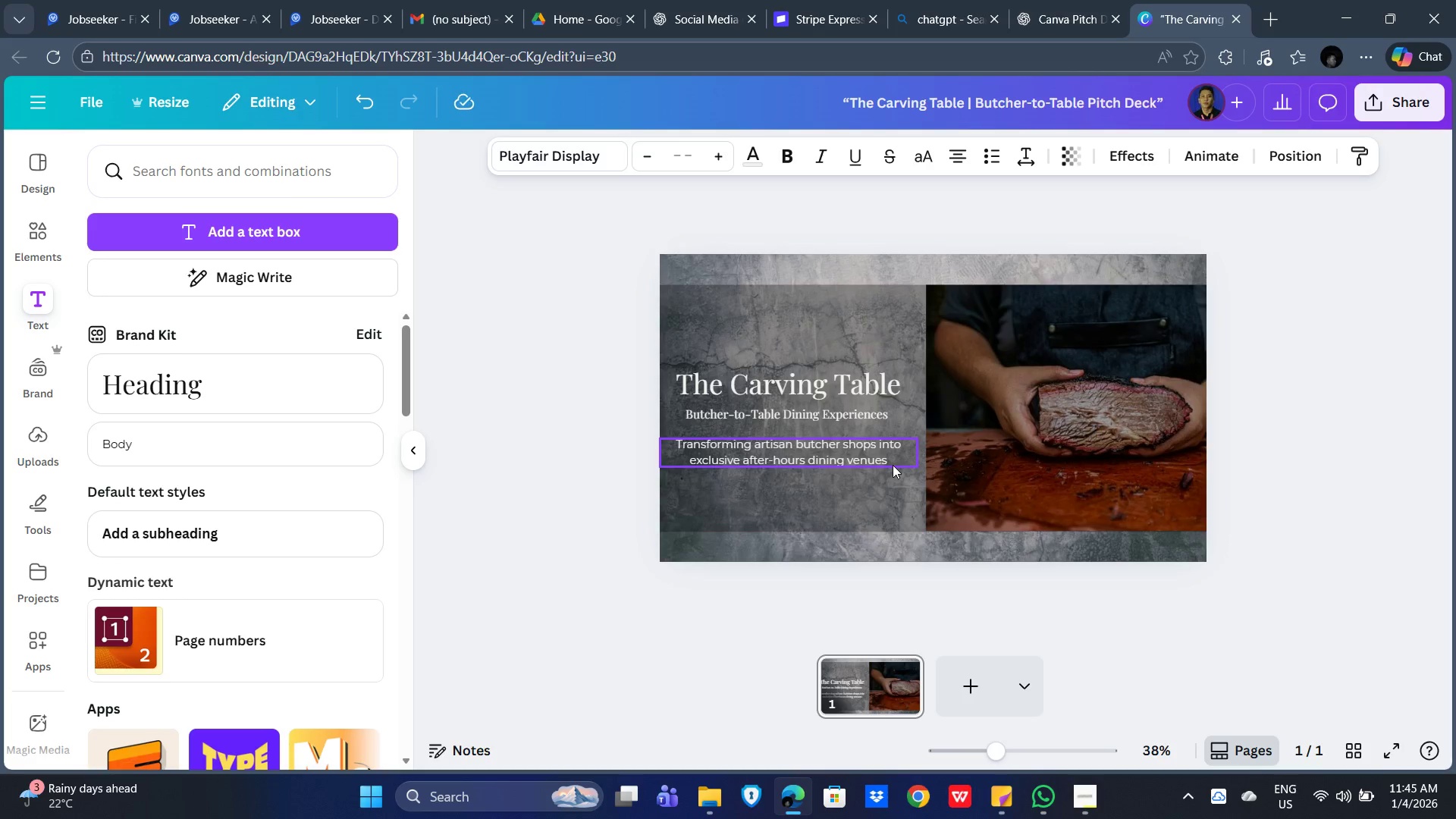 
key(ArrowUp)
 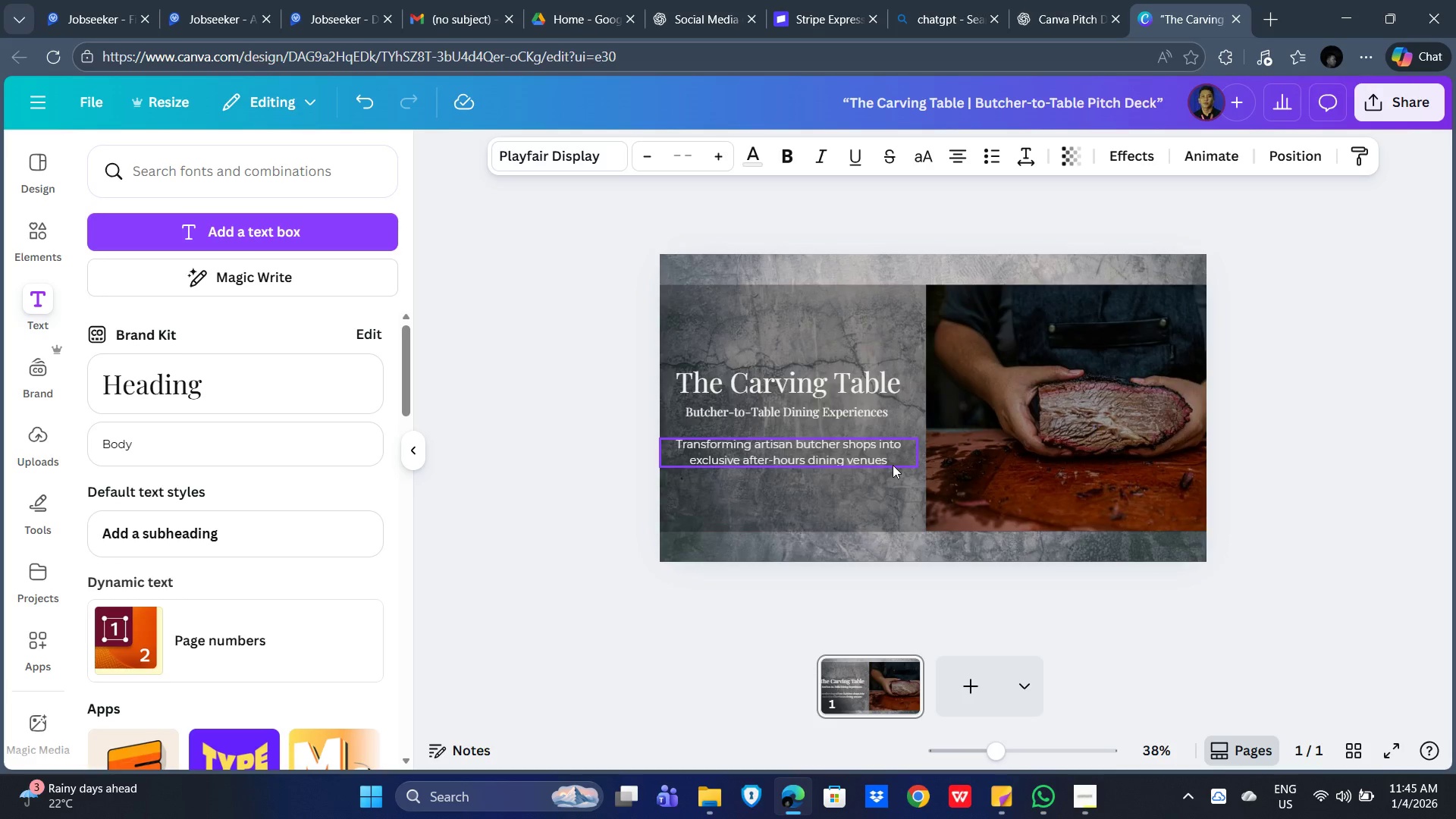 
key(ArrowUp)
 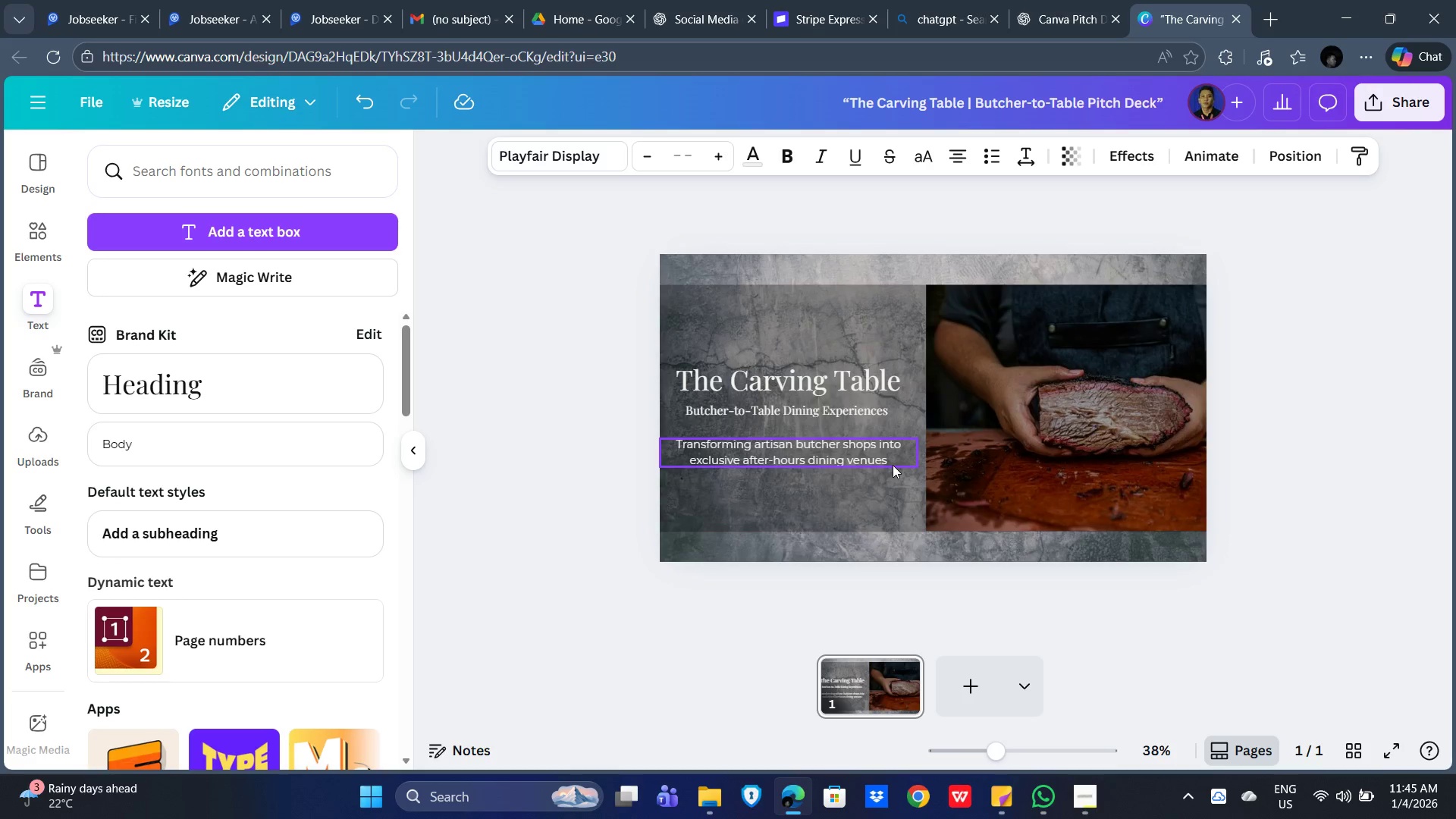 
key(ArrowUp)
 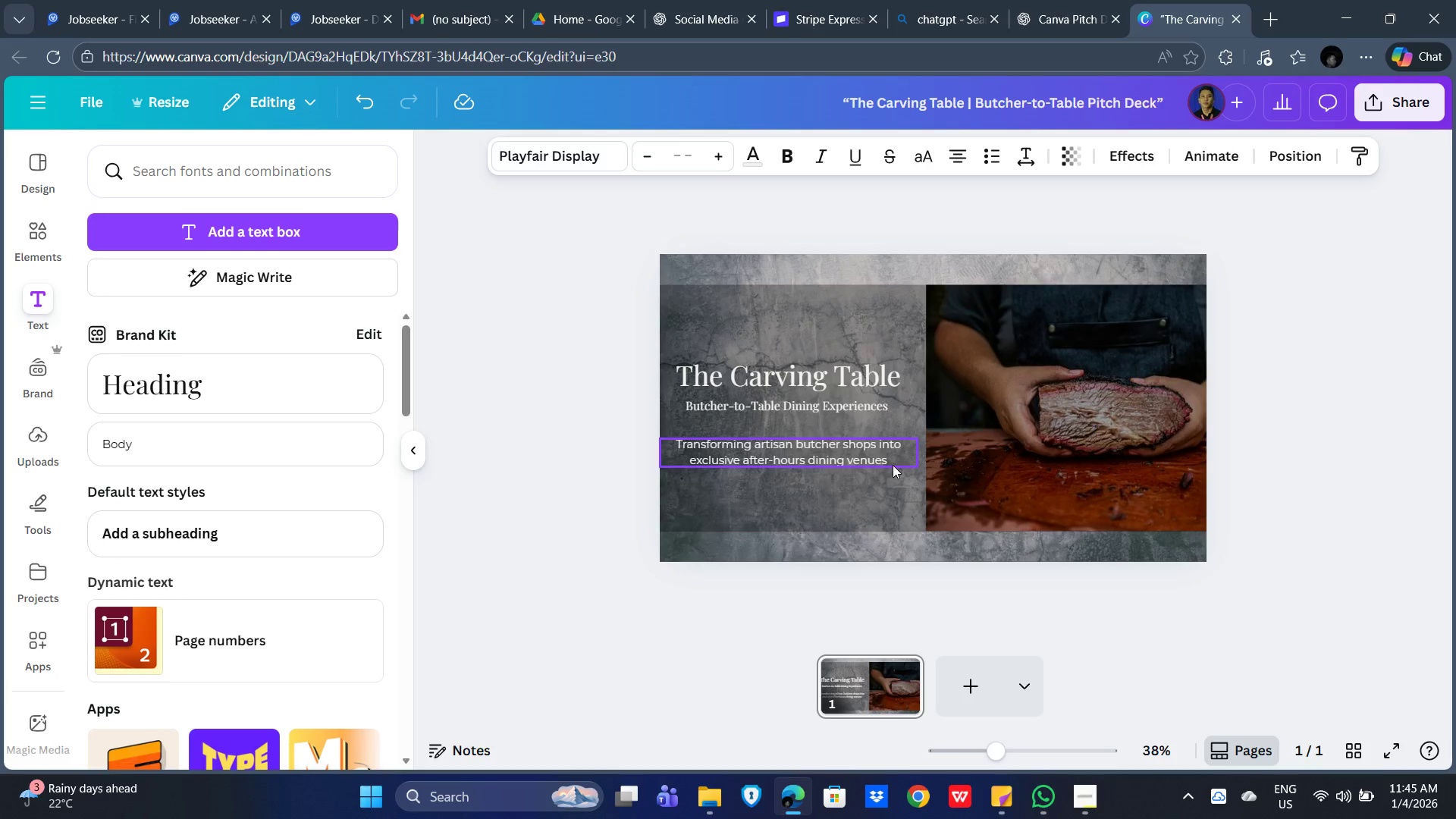 
key(ArrowUp)
 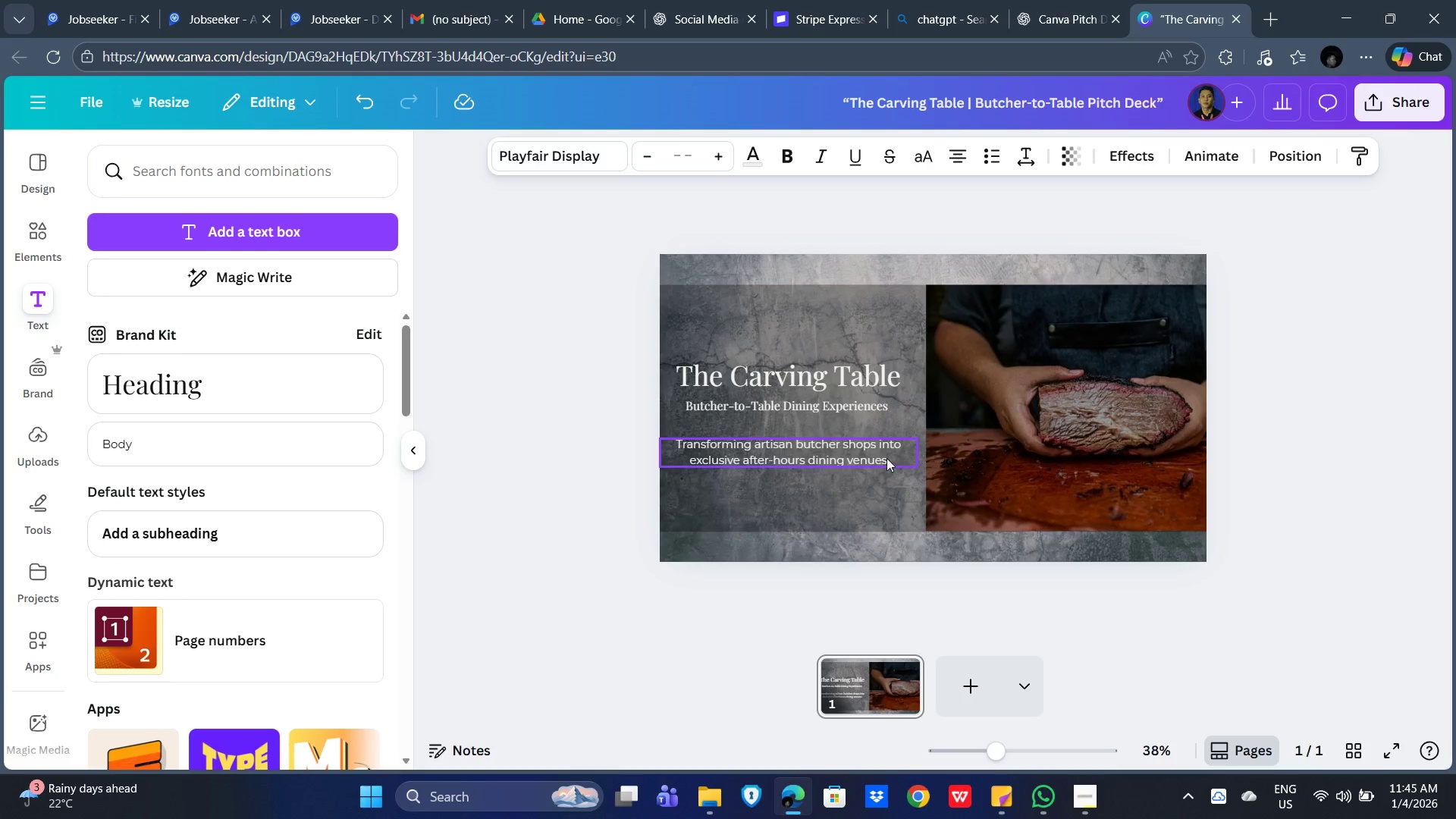 
key(ArrowUp)
 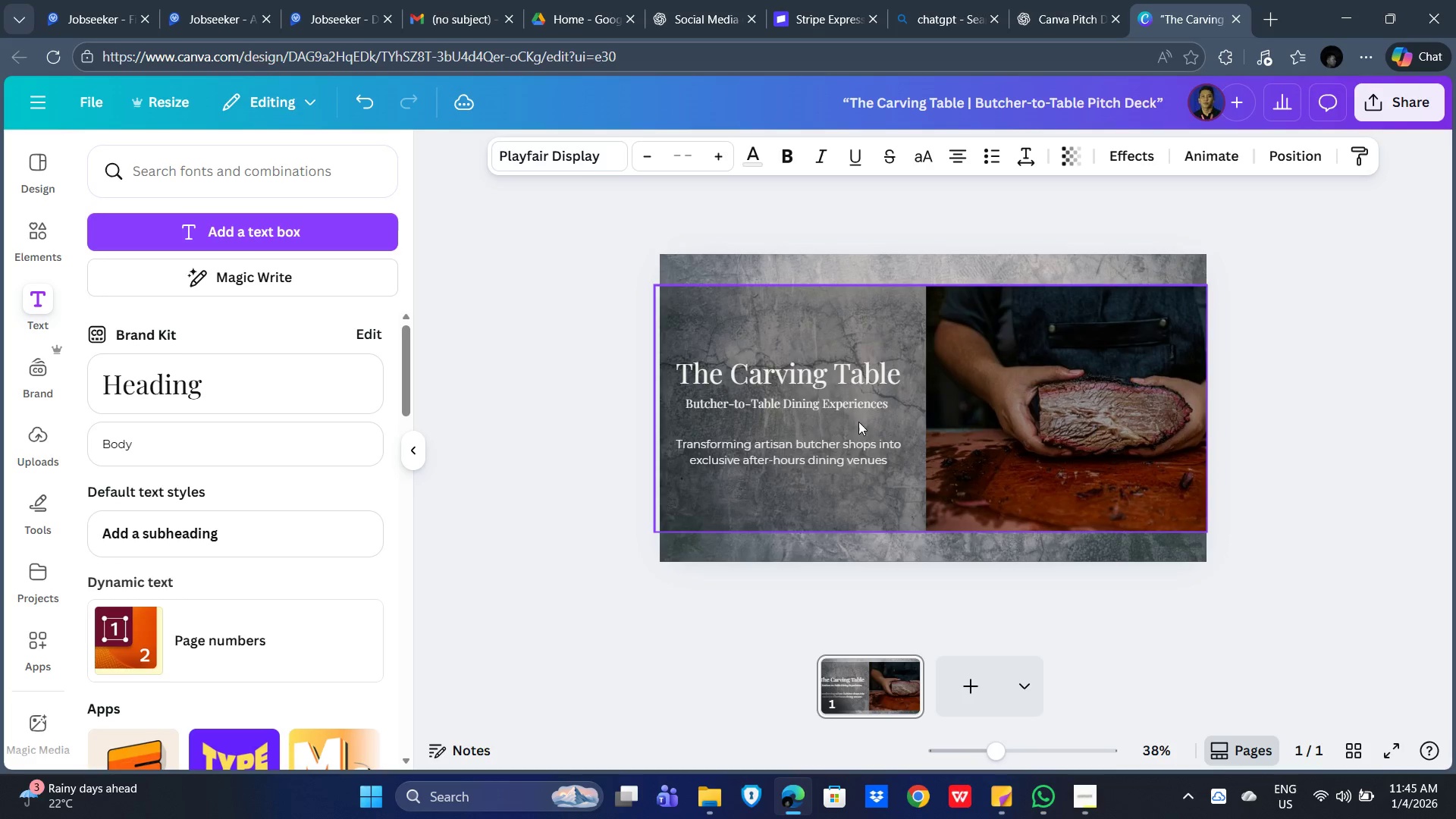 
key(ArrowDown)
 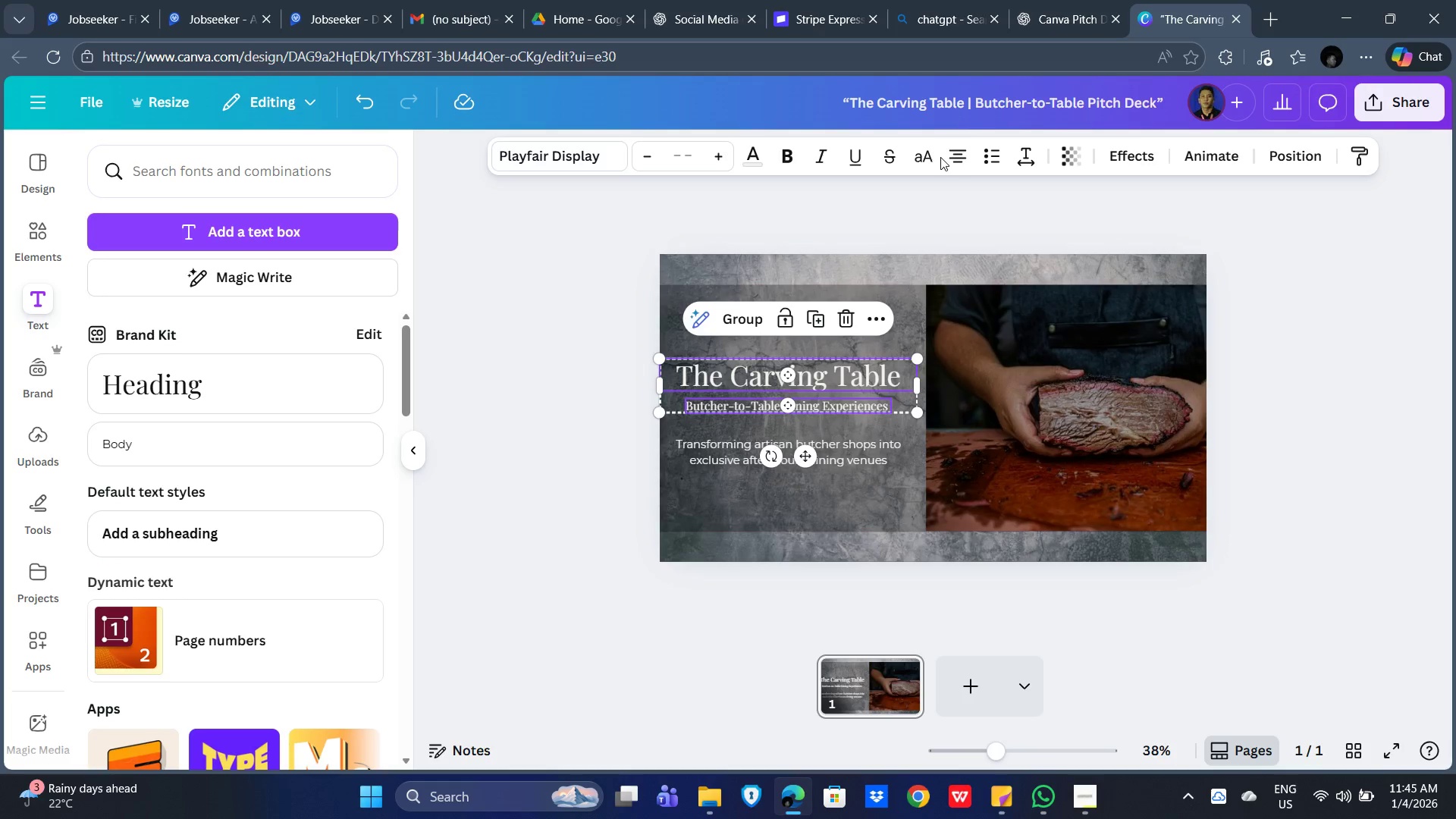 
left_click([958, 152])
 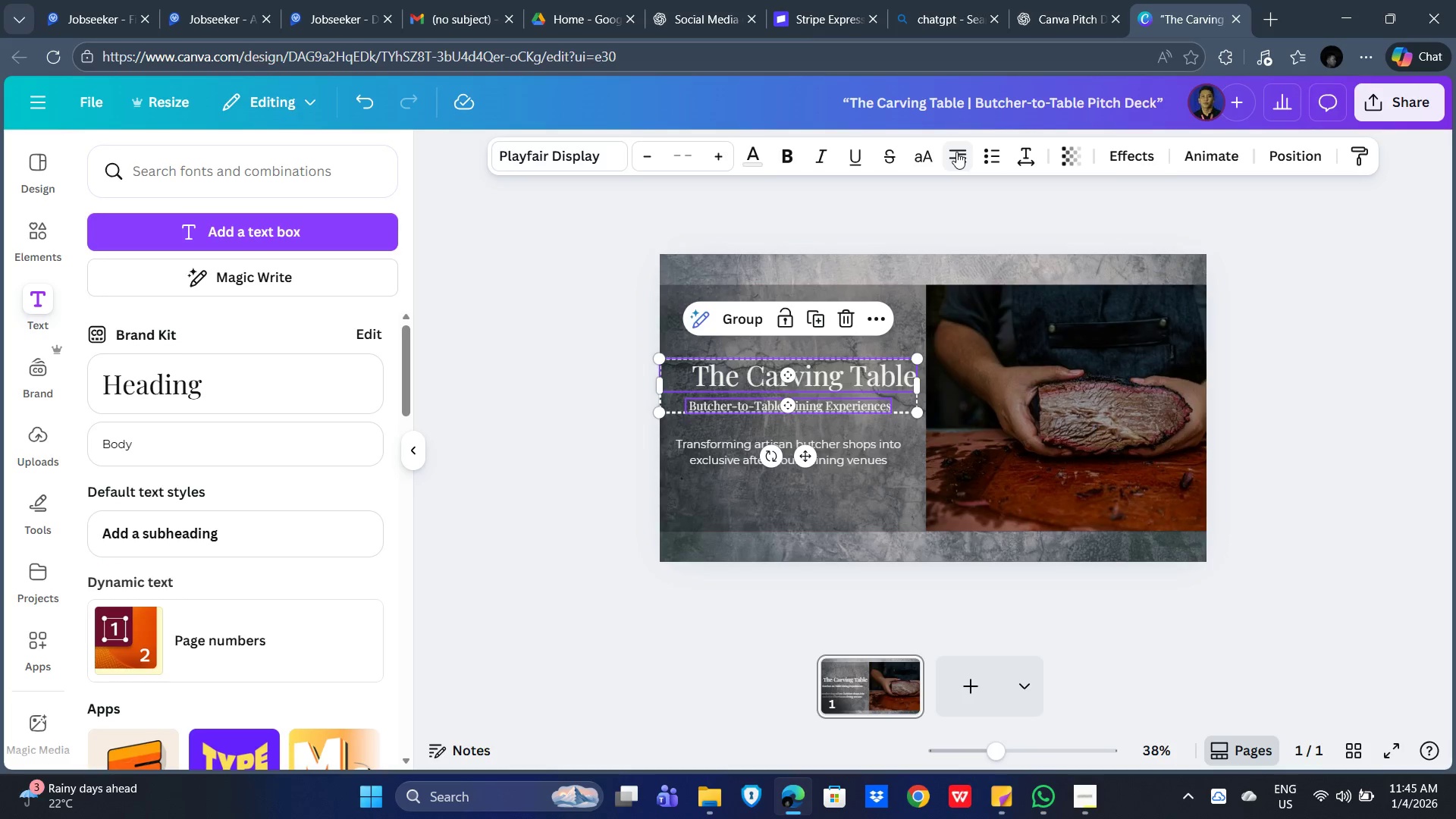 
left_click([956, 152])
 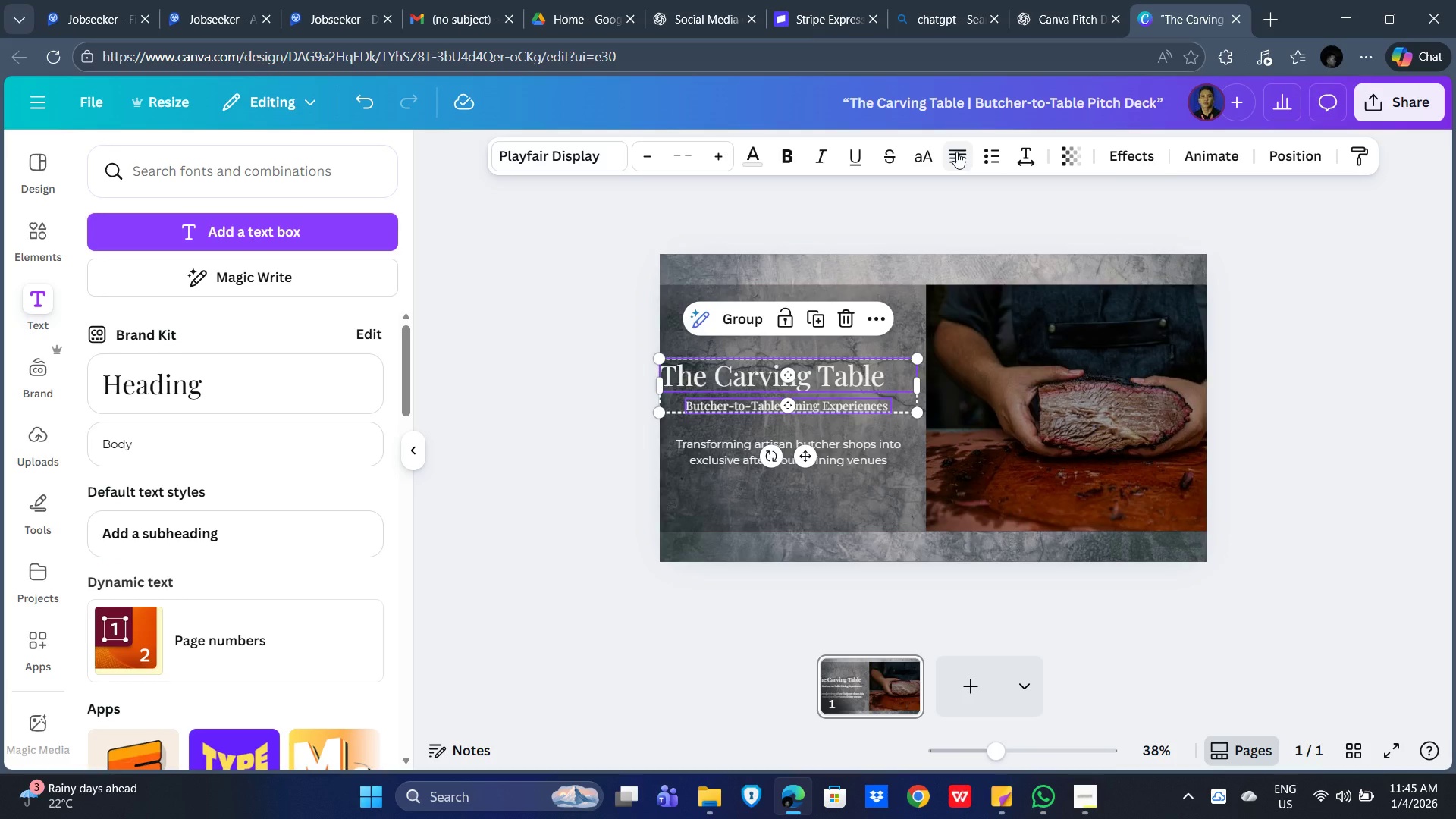 
left_click([956, 152])
 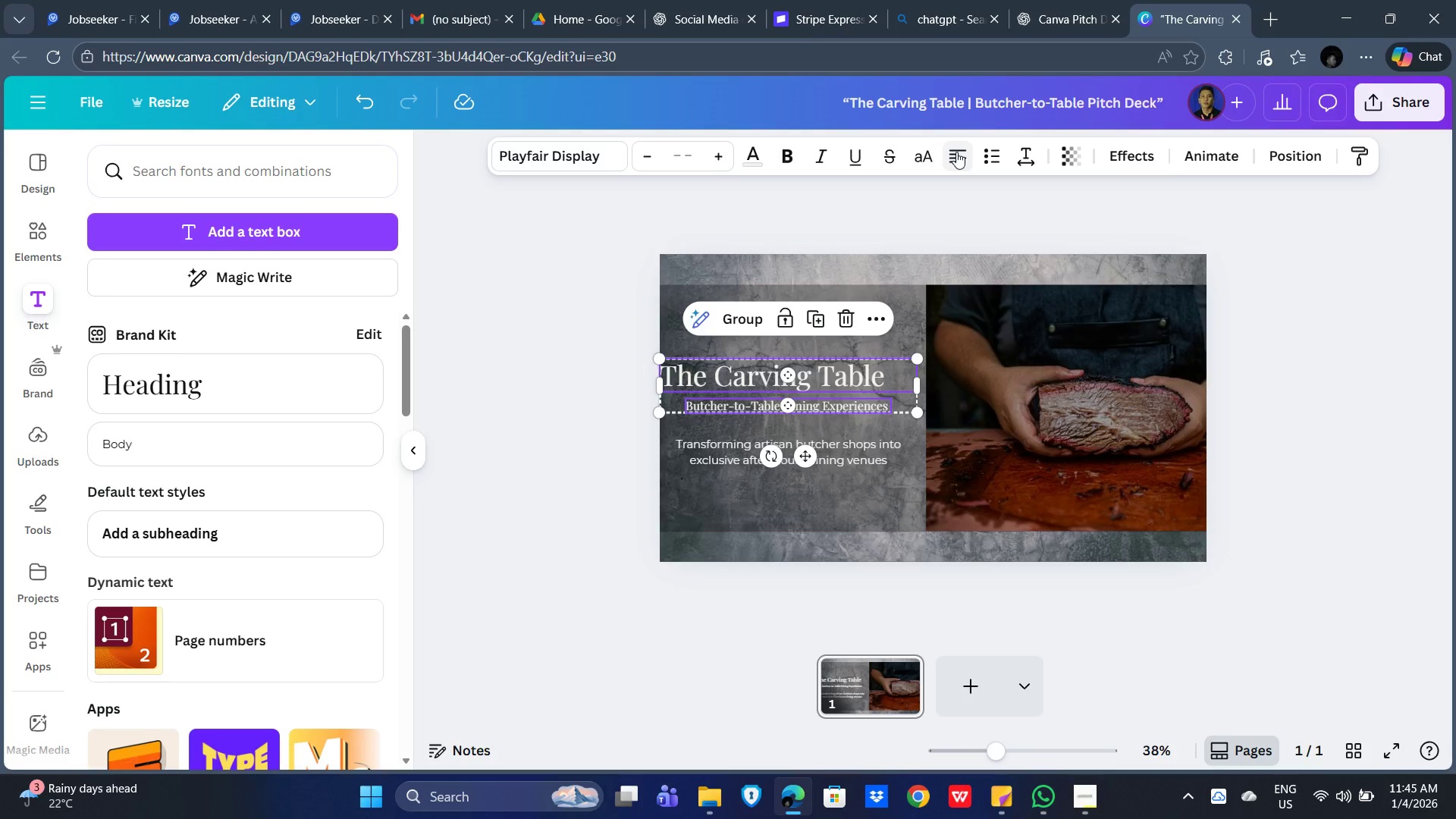 
left_click([956, 152])
 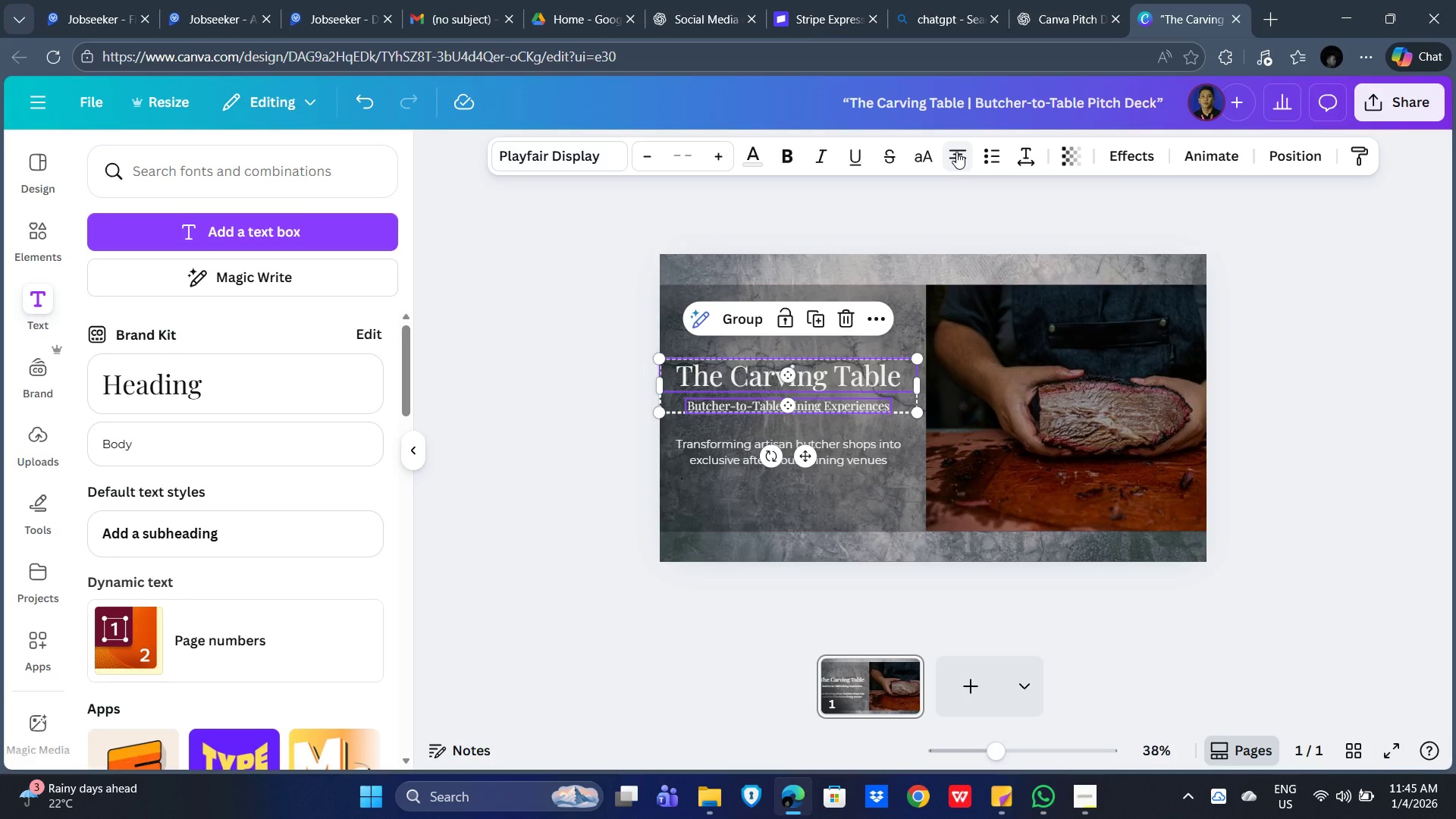 
left_click([956, 152])
 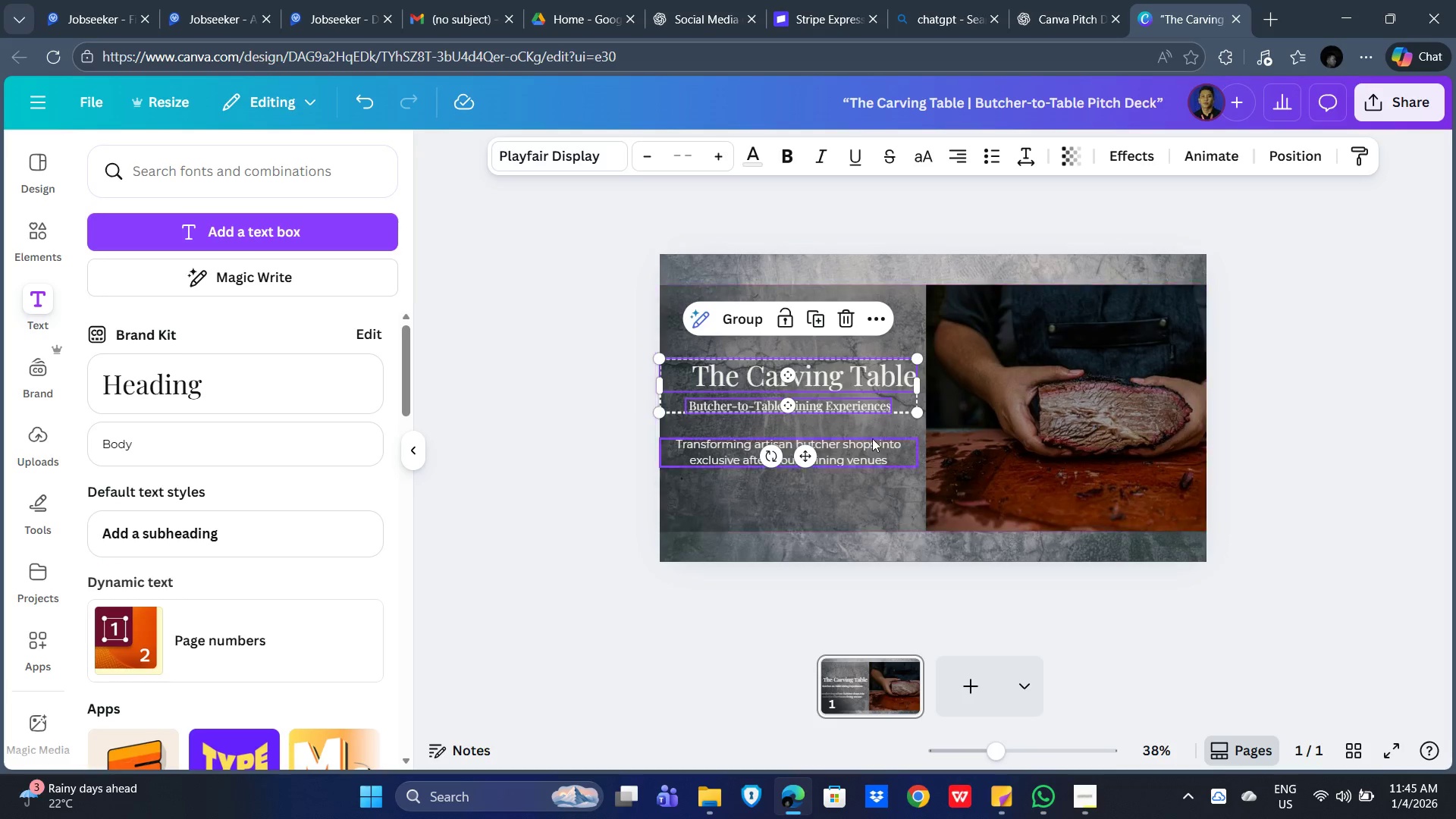 
left_click([811, 431])
 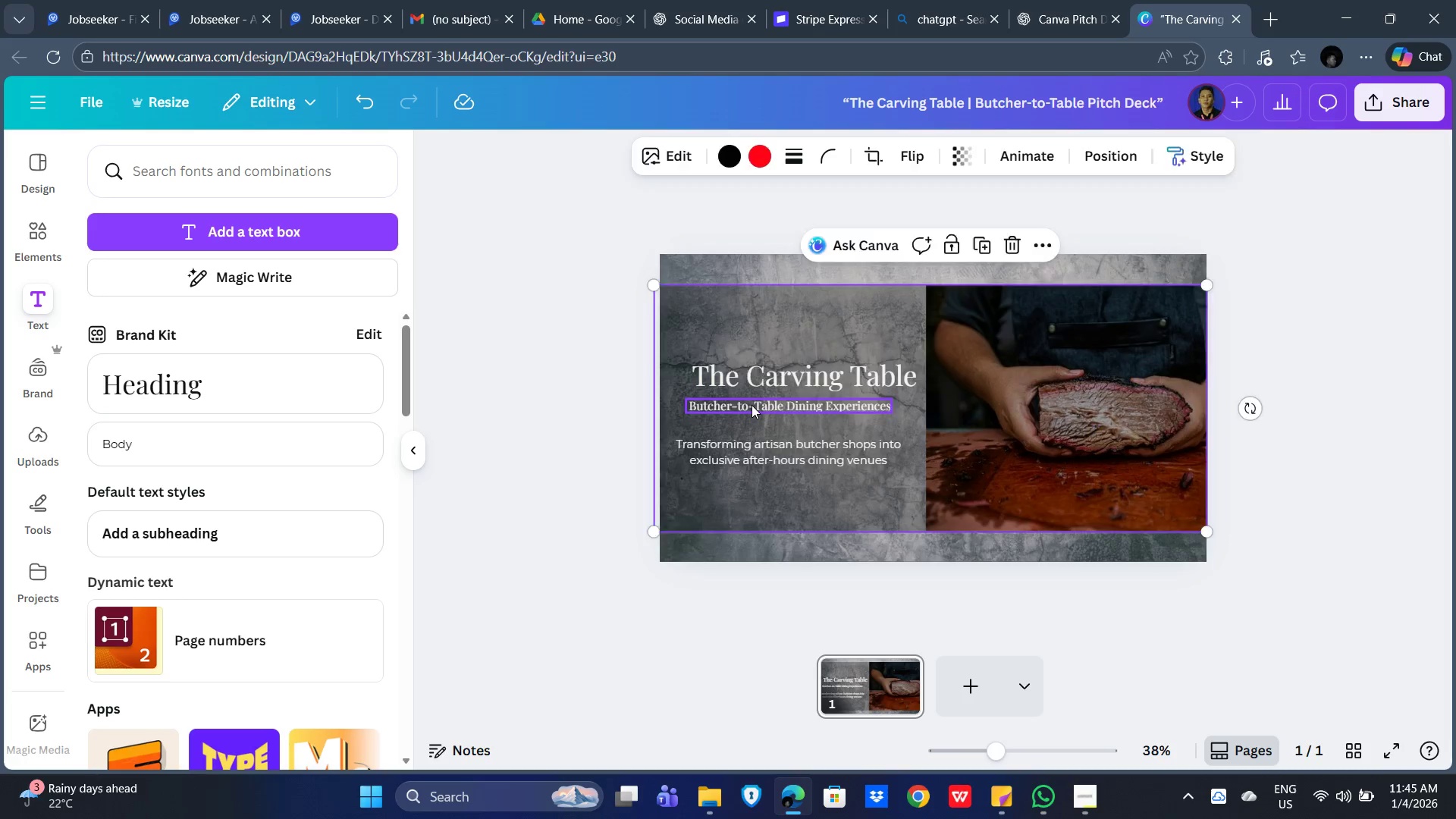 
left_click_drag(start_coordinate=[752, 404], to_coordinate=[772, 408])
 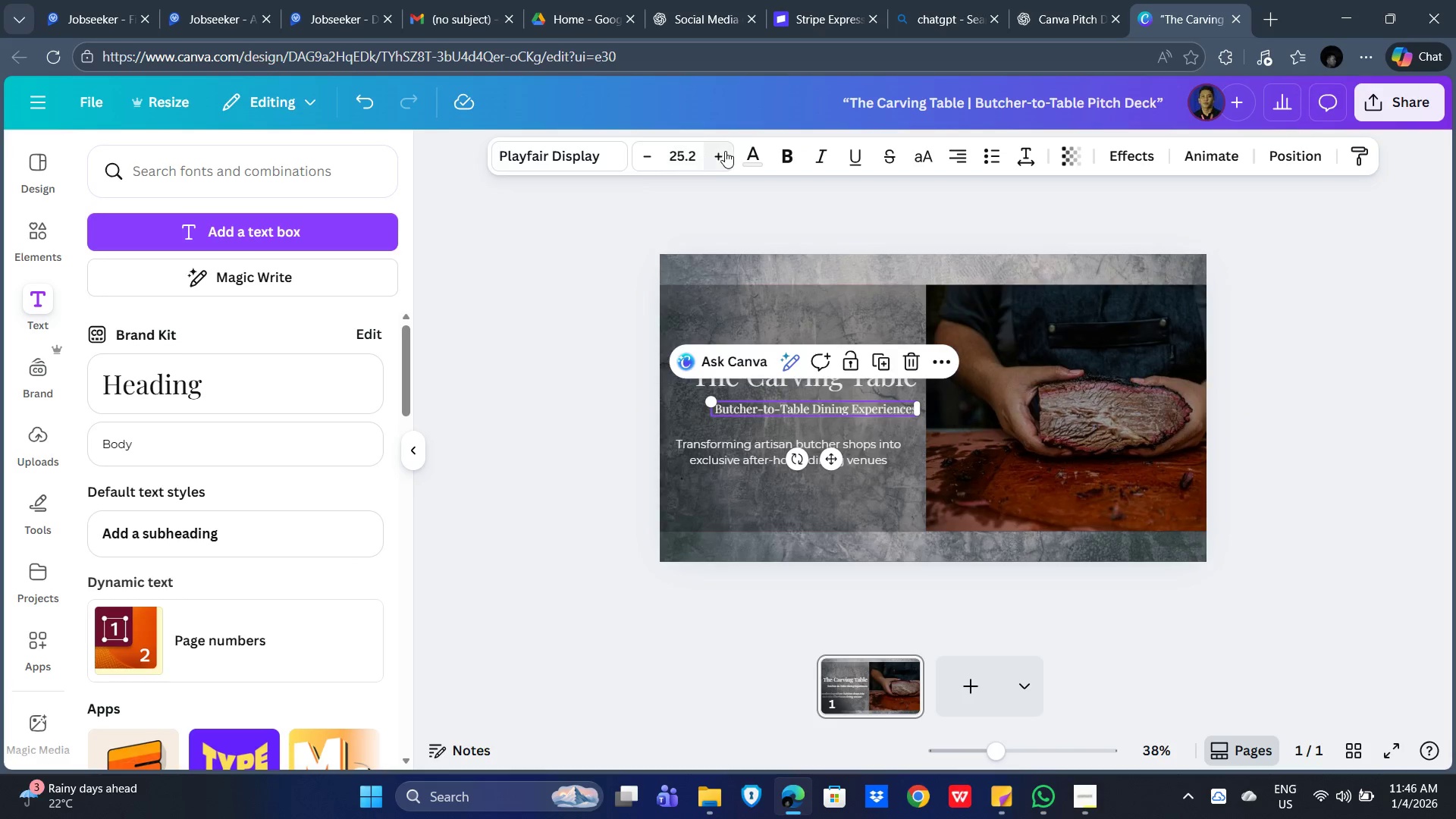 
left_click([717, 155])
 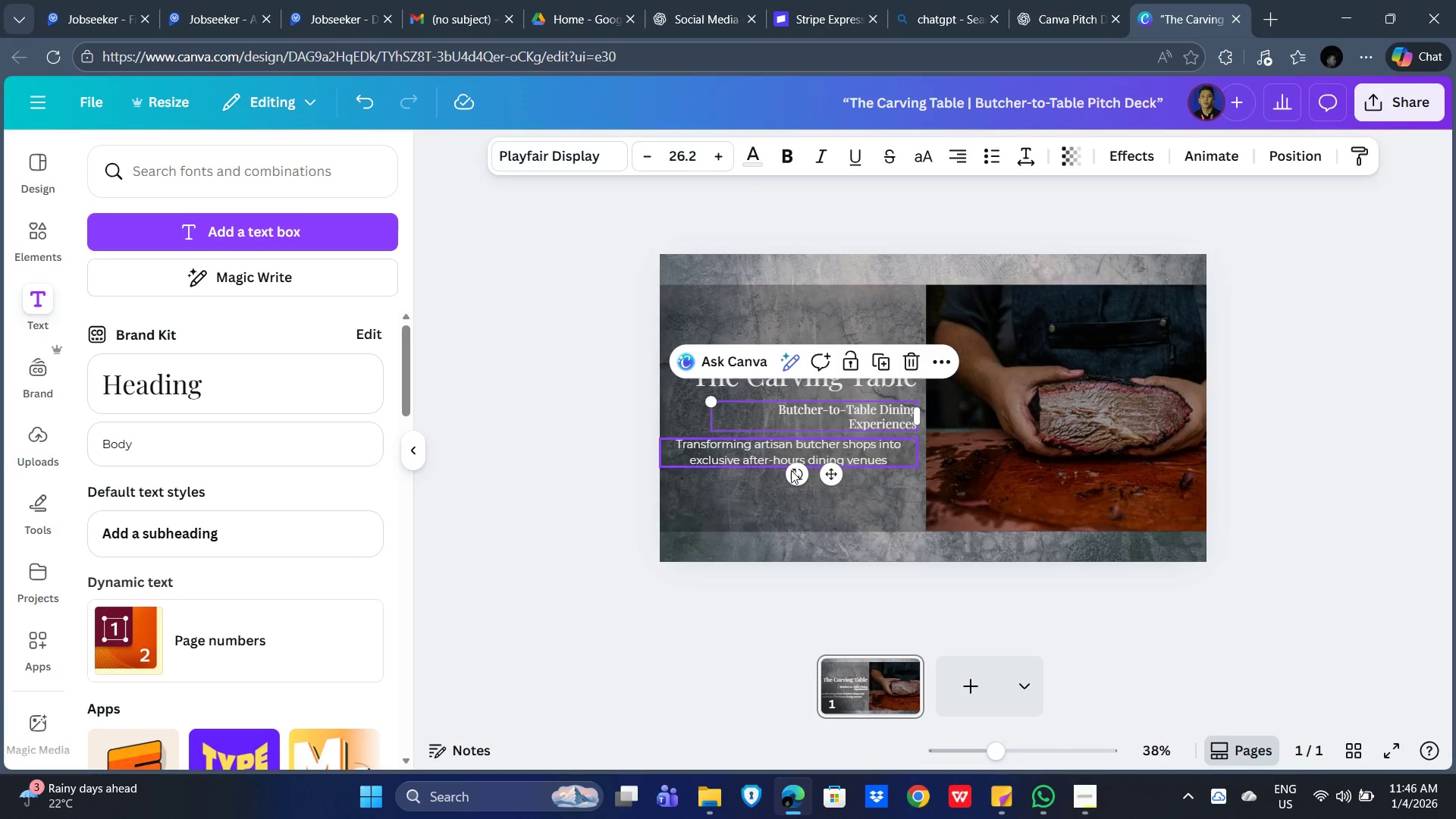 
left_click([1331, 416])
 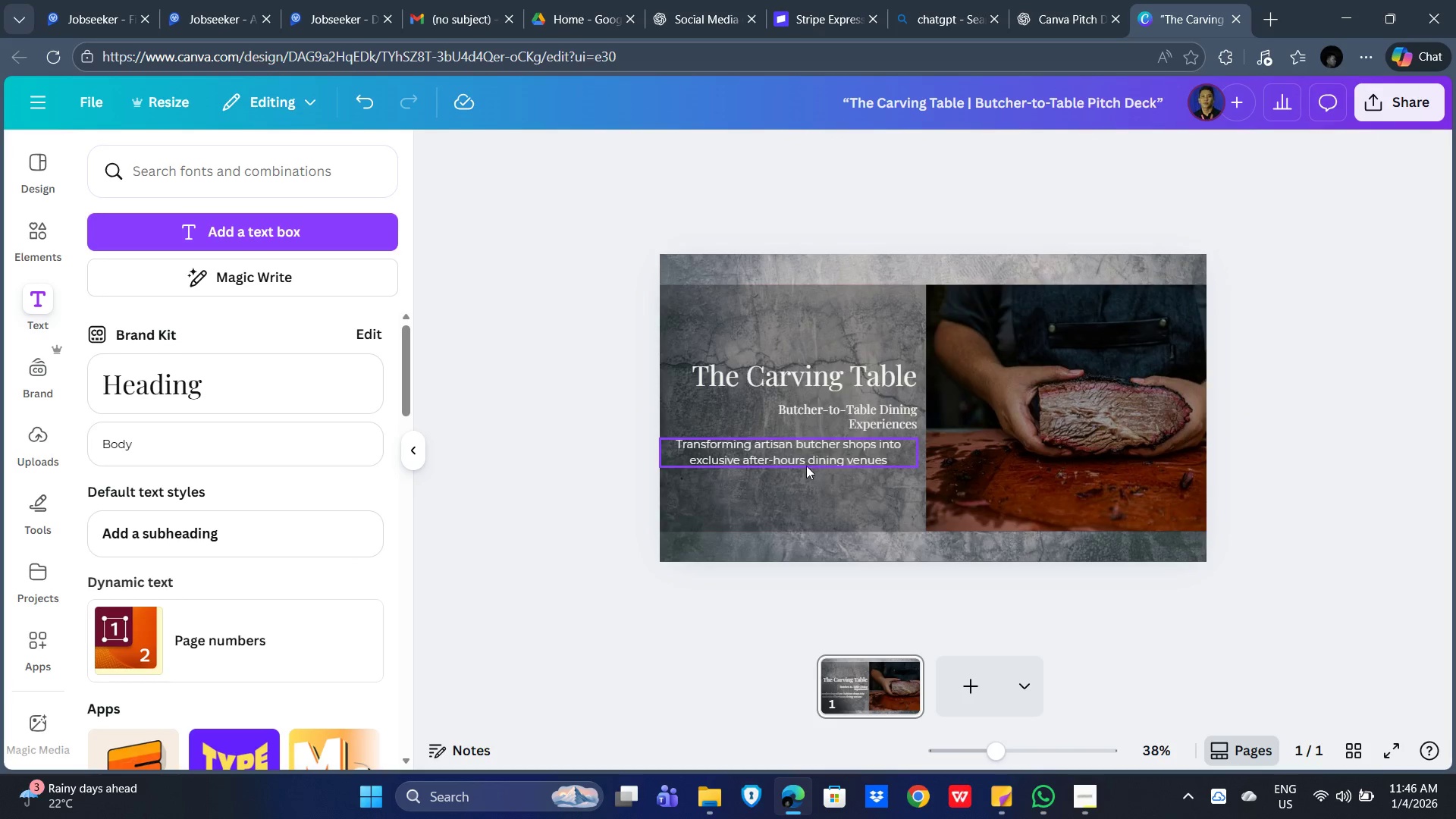 
left_click([806, 466])
 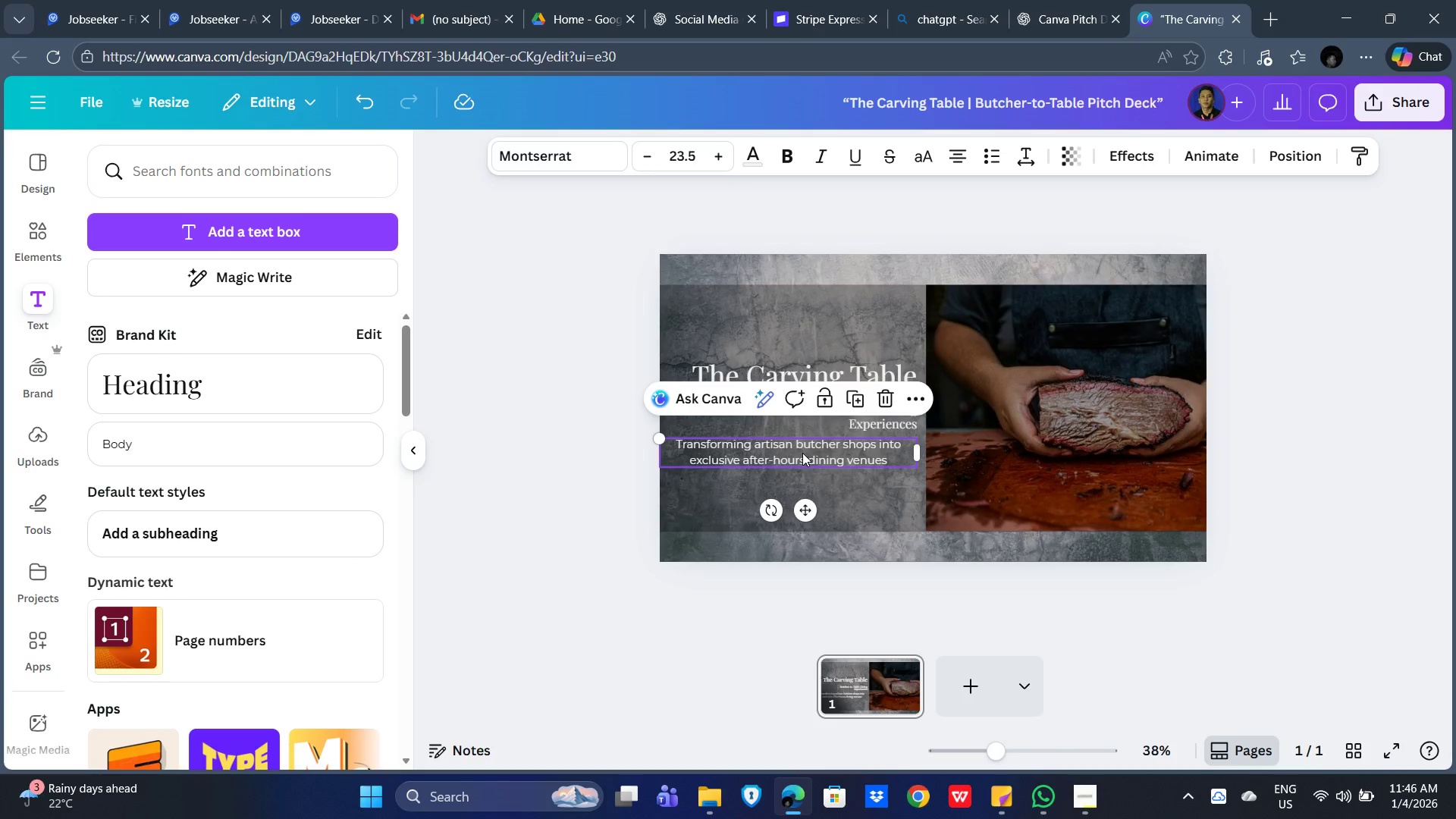 
left_click_drag(start_coordinate=[802, 453], to_coordinate=[806, 469])
 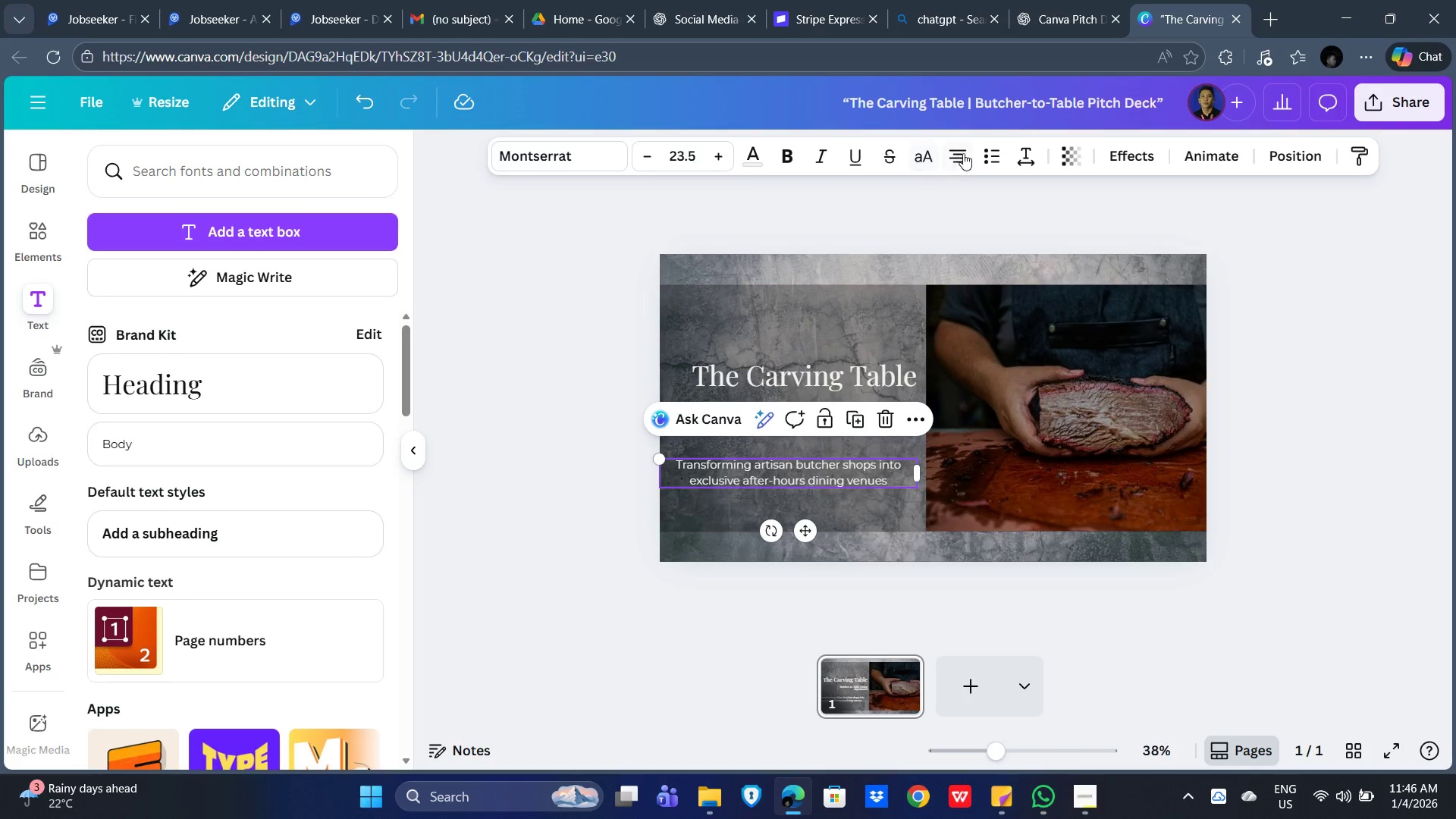 
left_click([967, 152])
 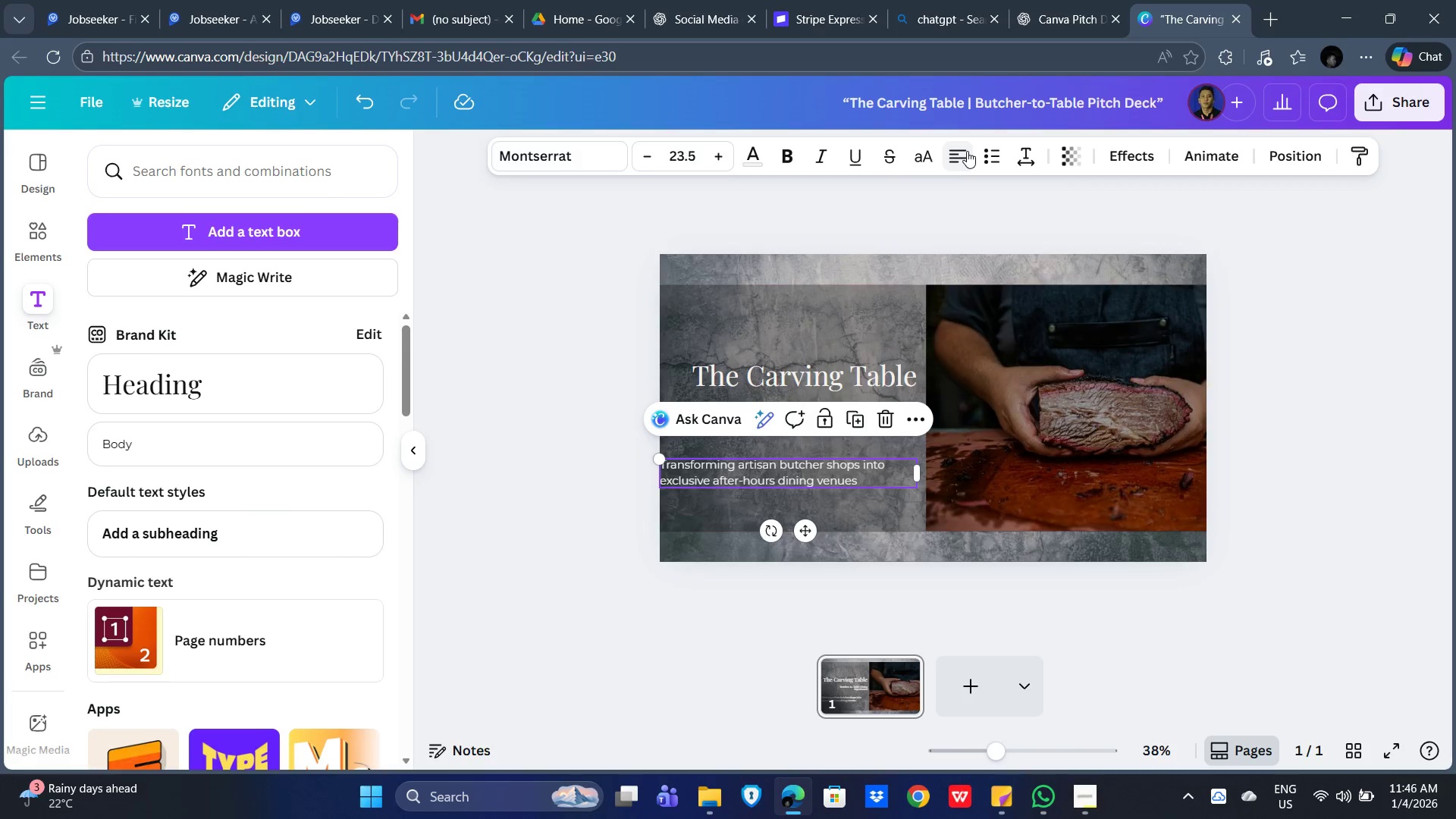 
left_click([967, 151])
 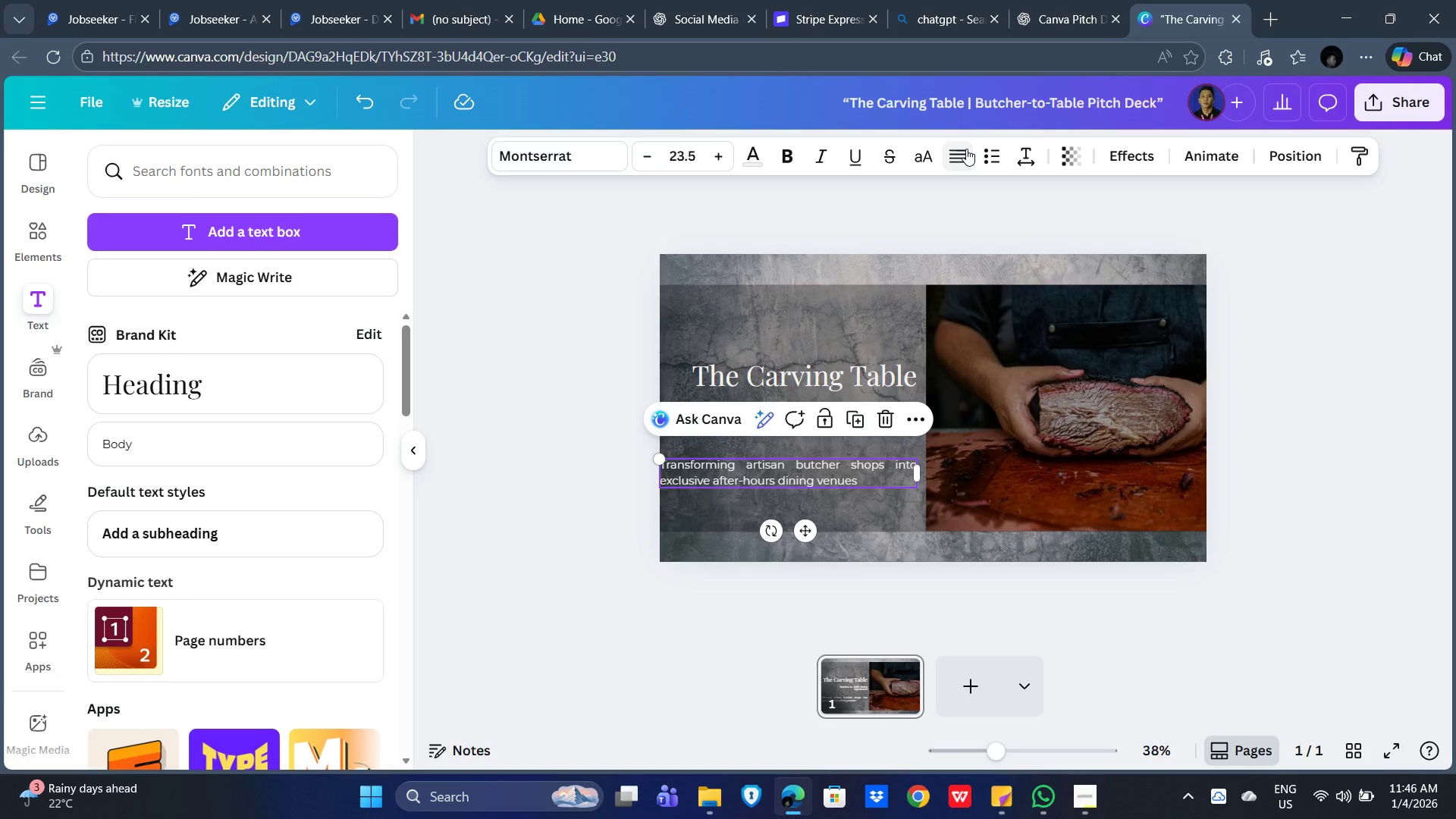 
left_click([966, 149])
 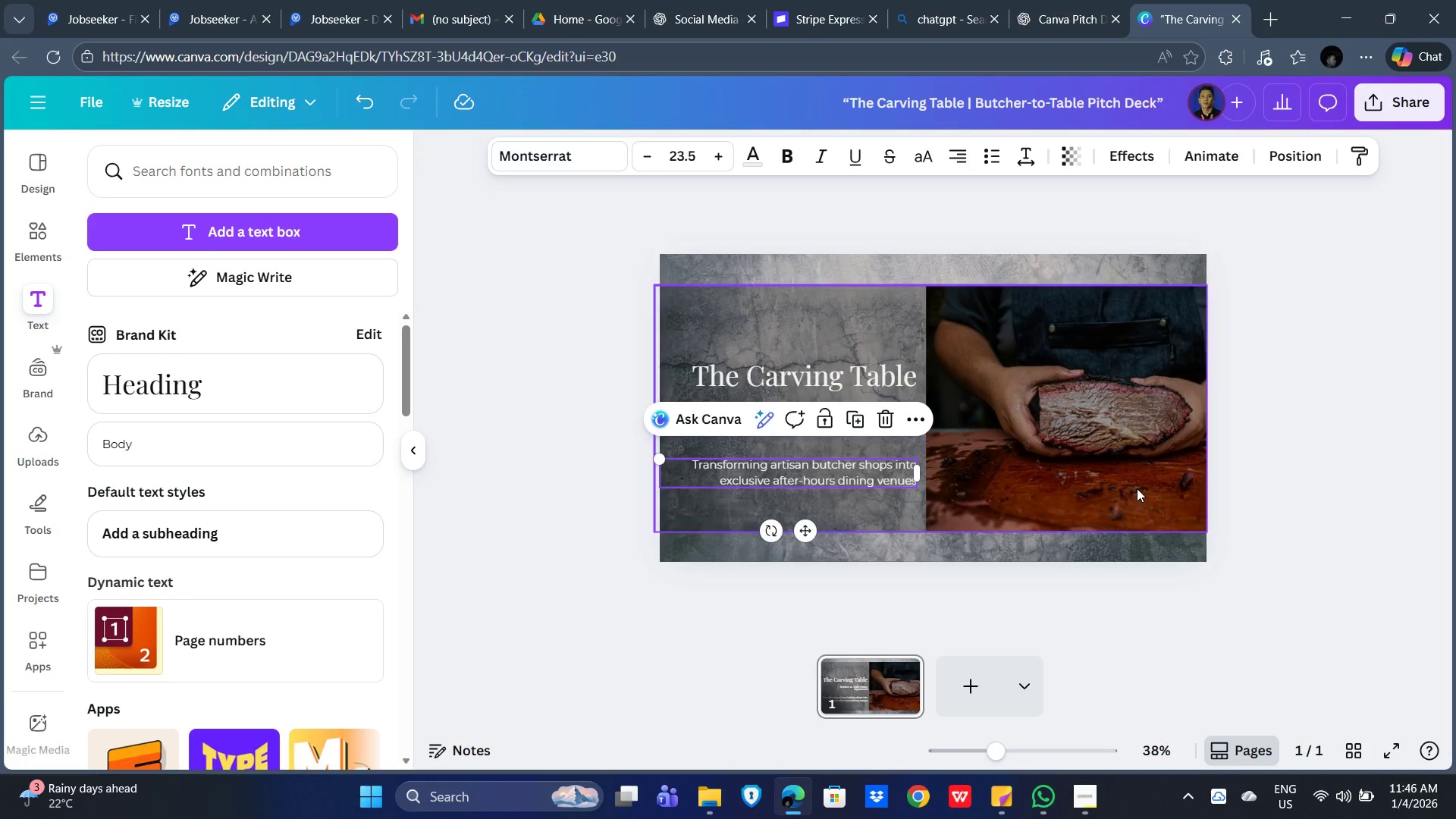 
left_click([1285, 431])
 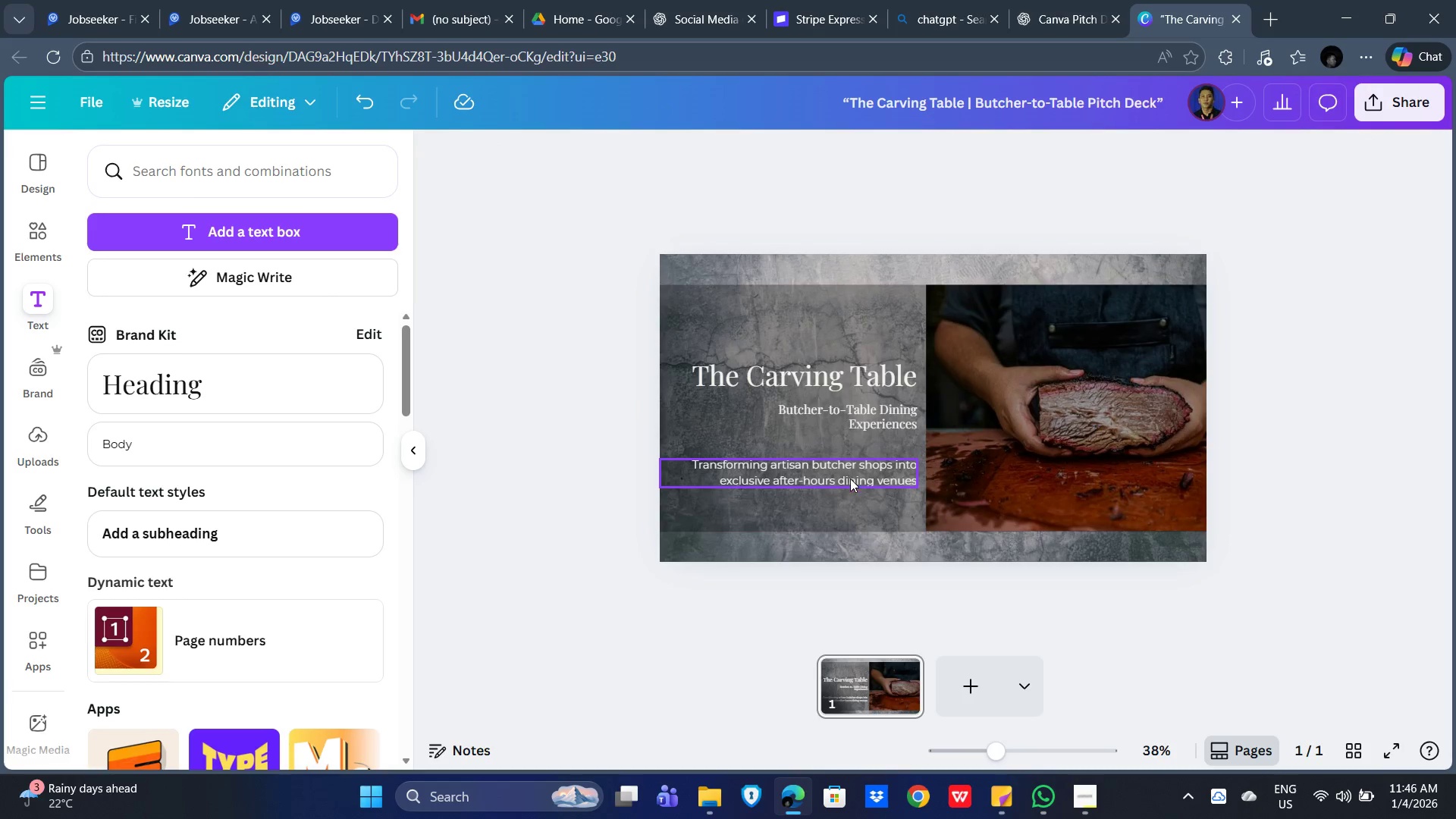 
left_click_drag(start_coordinate=[850, 479], to_coordinate=[852, 466])
 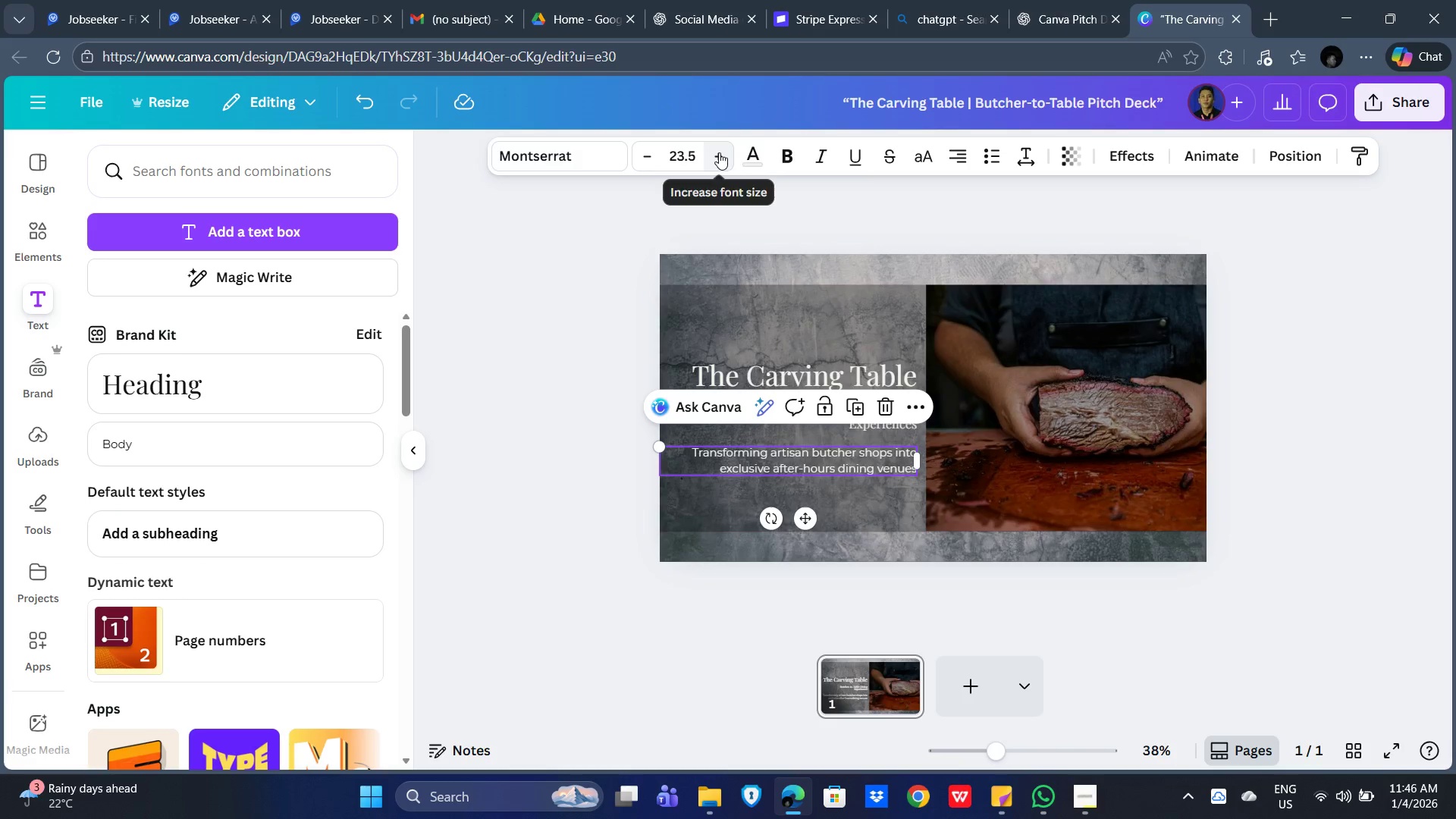 
double_click([719, 152])
 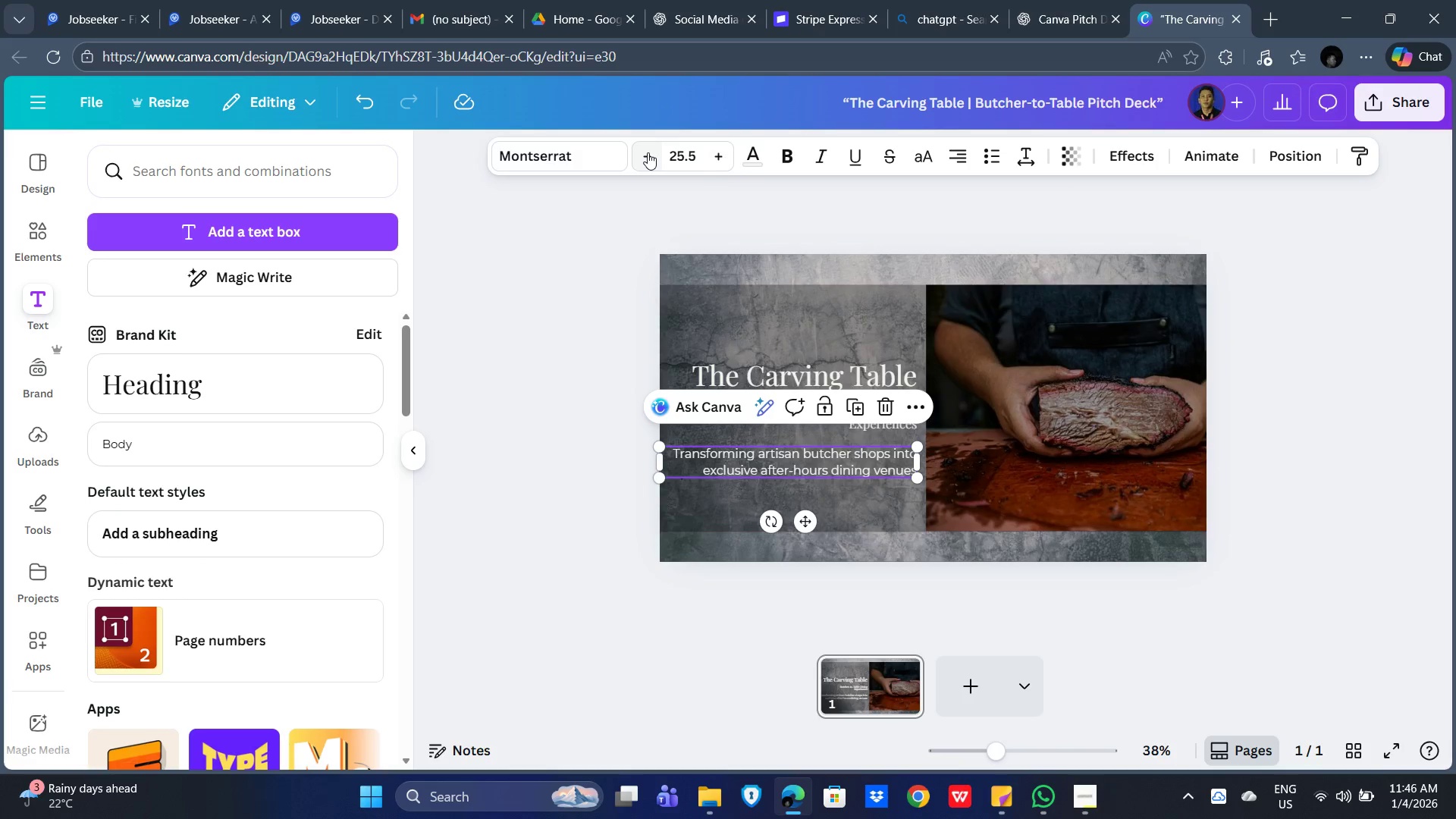 
double_click([648, 152])
 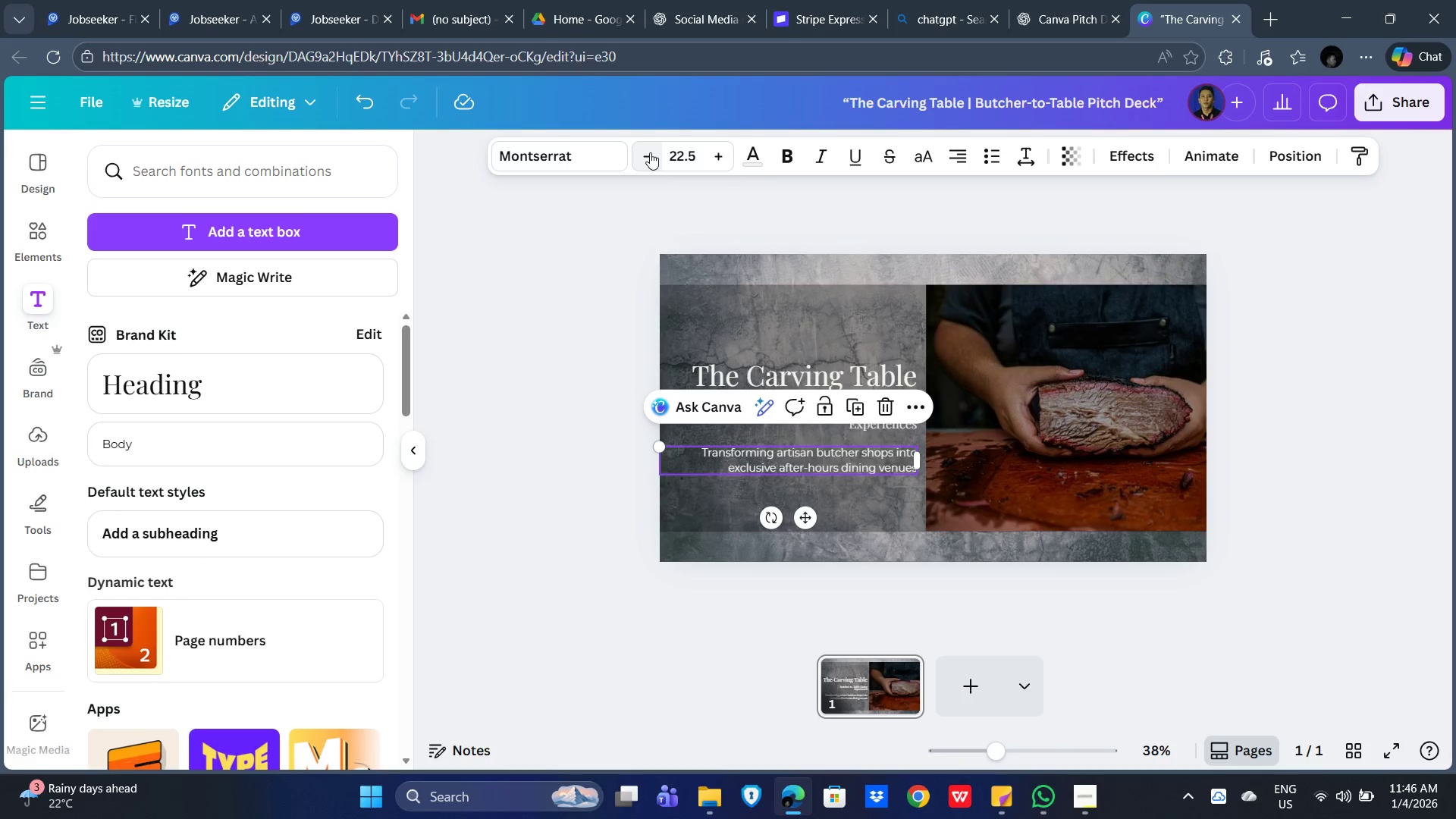 
triple_click([650, 152])
 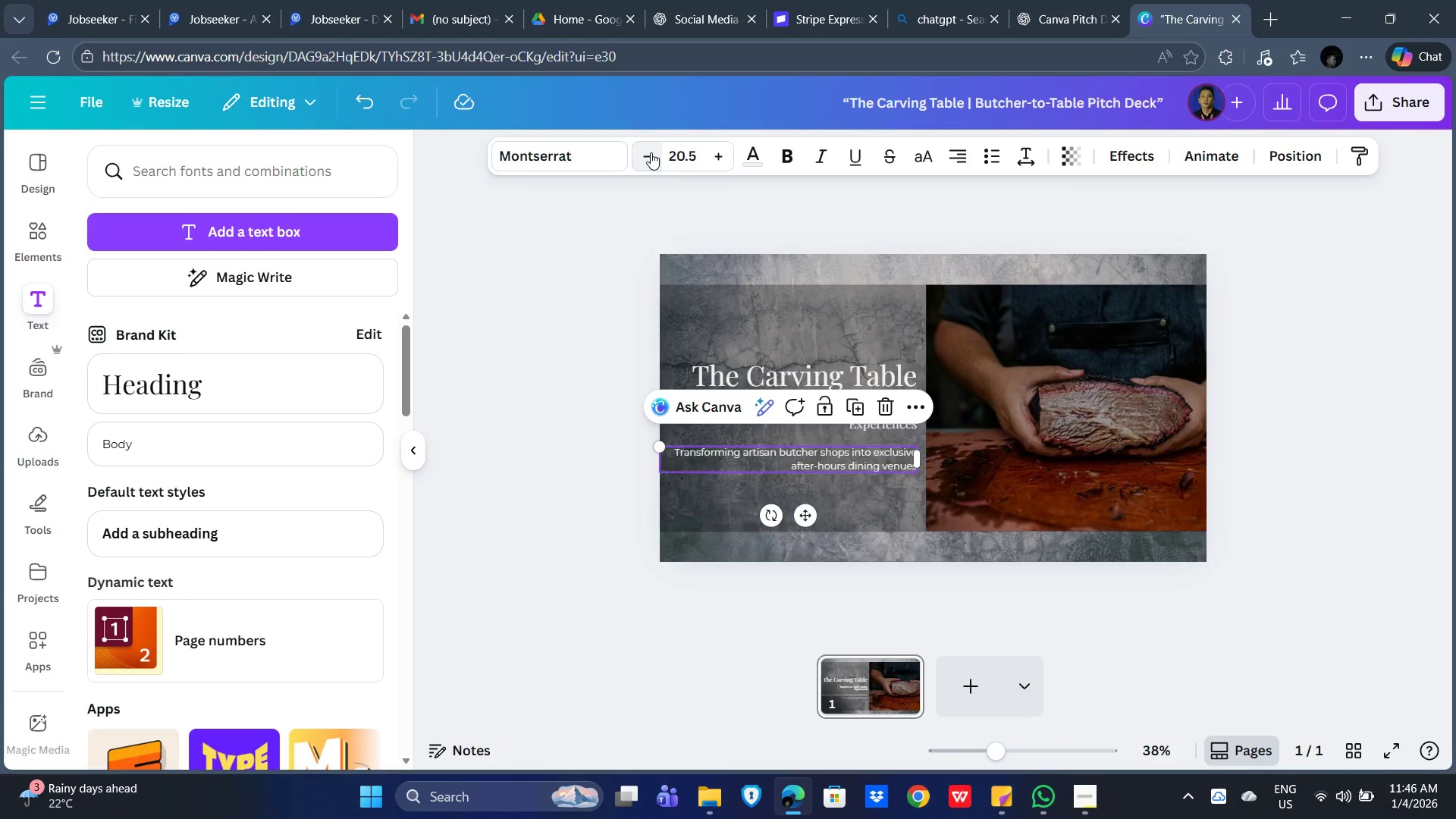 
double_click([651, 152])
 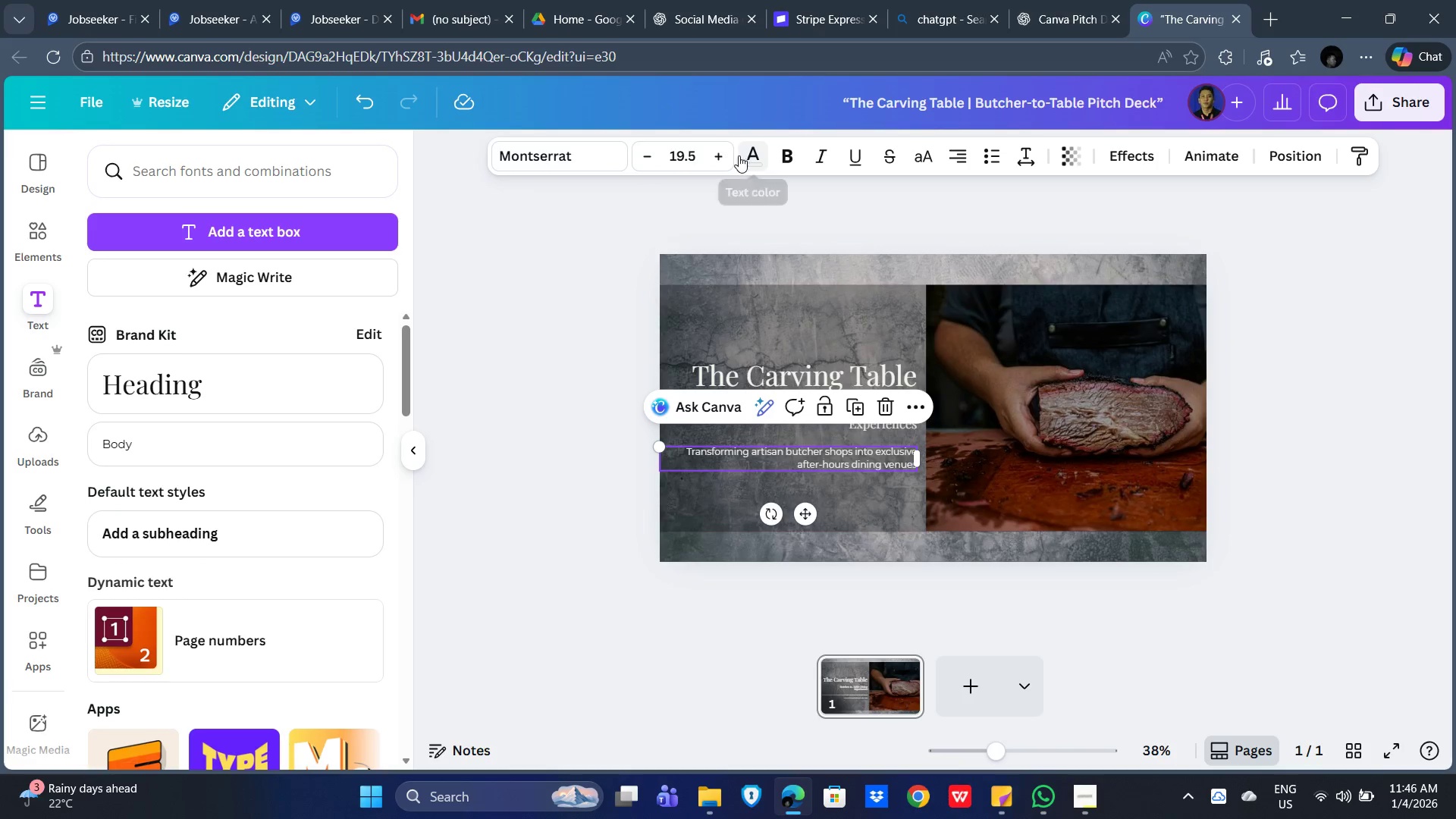 
left_click([718, 153])
 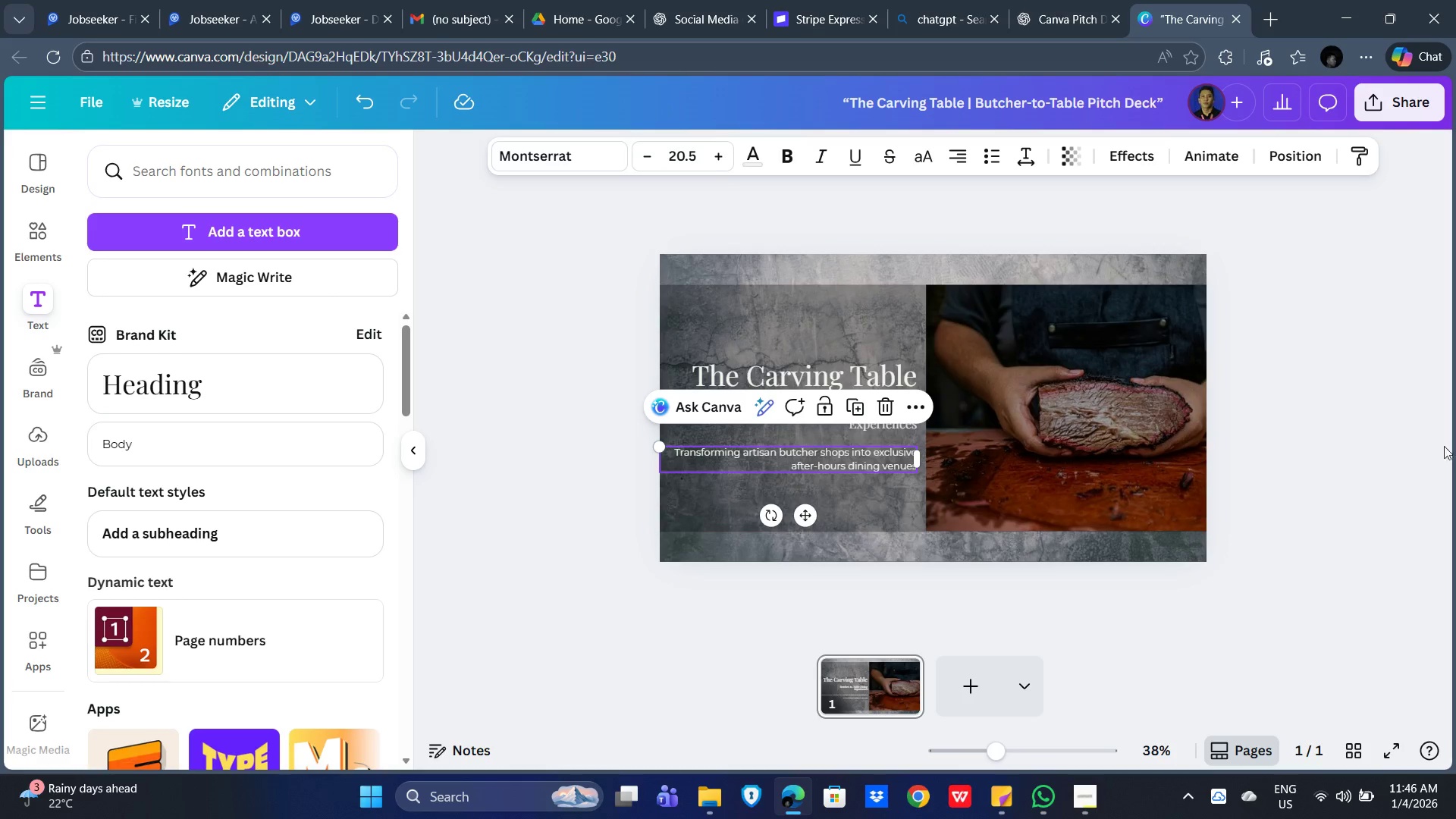 
left_click([1429, 447])
 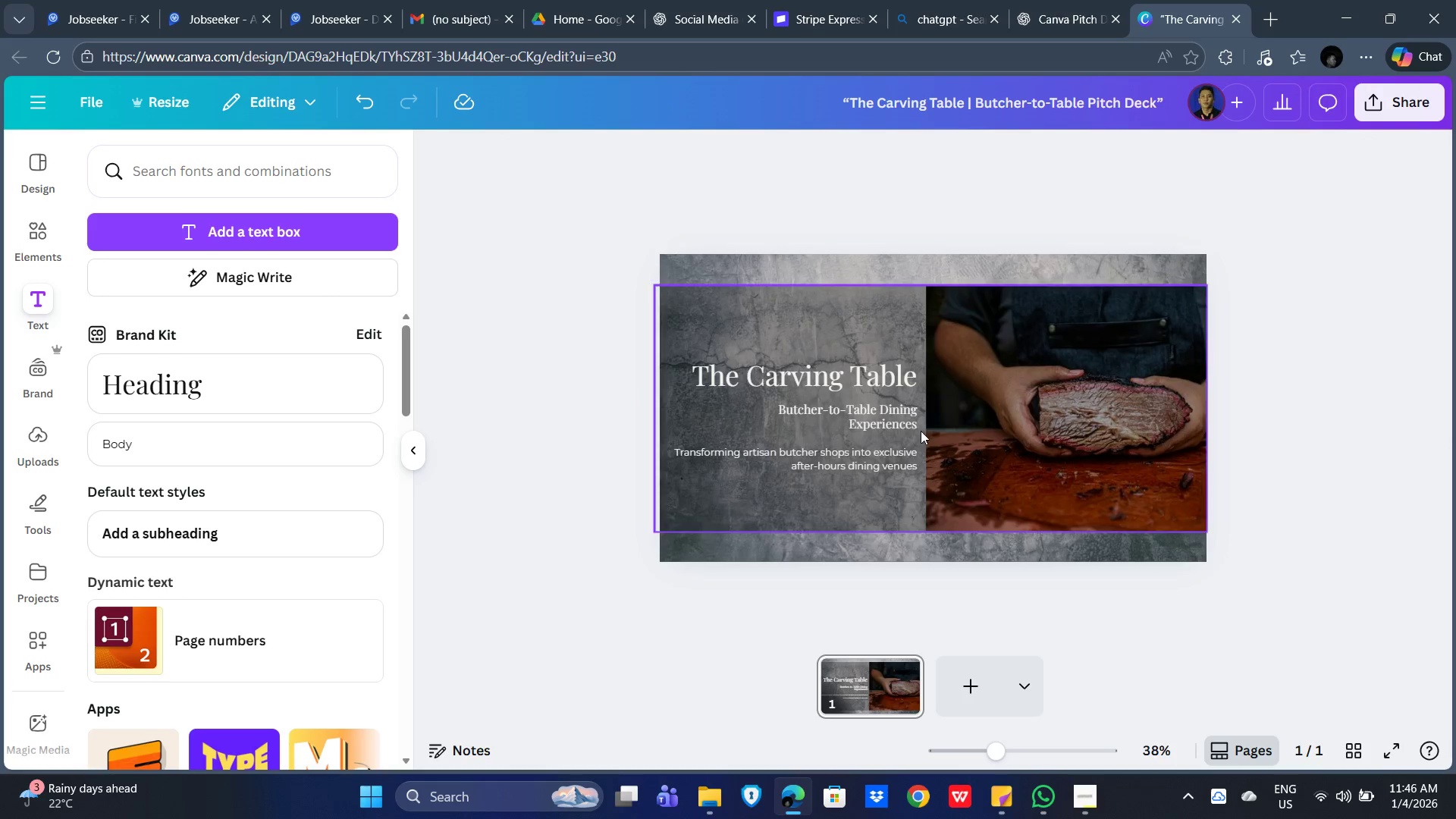 
left_click([871, 420])
 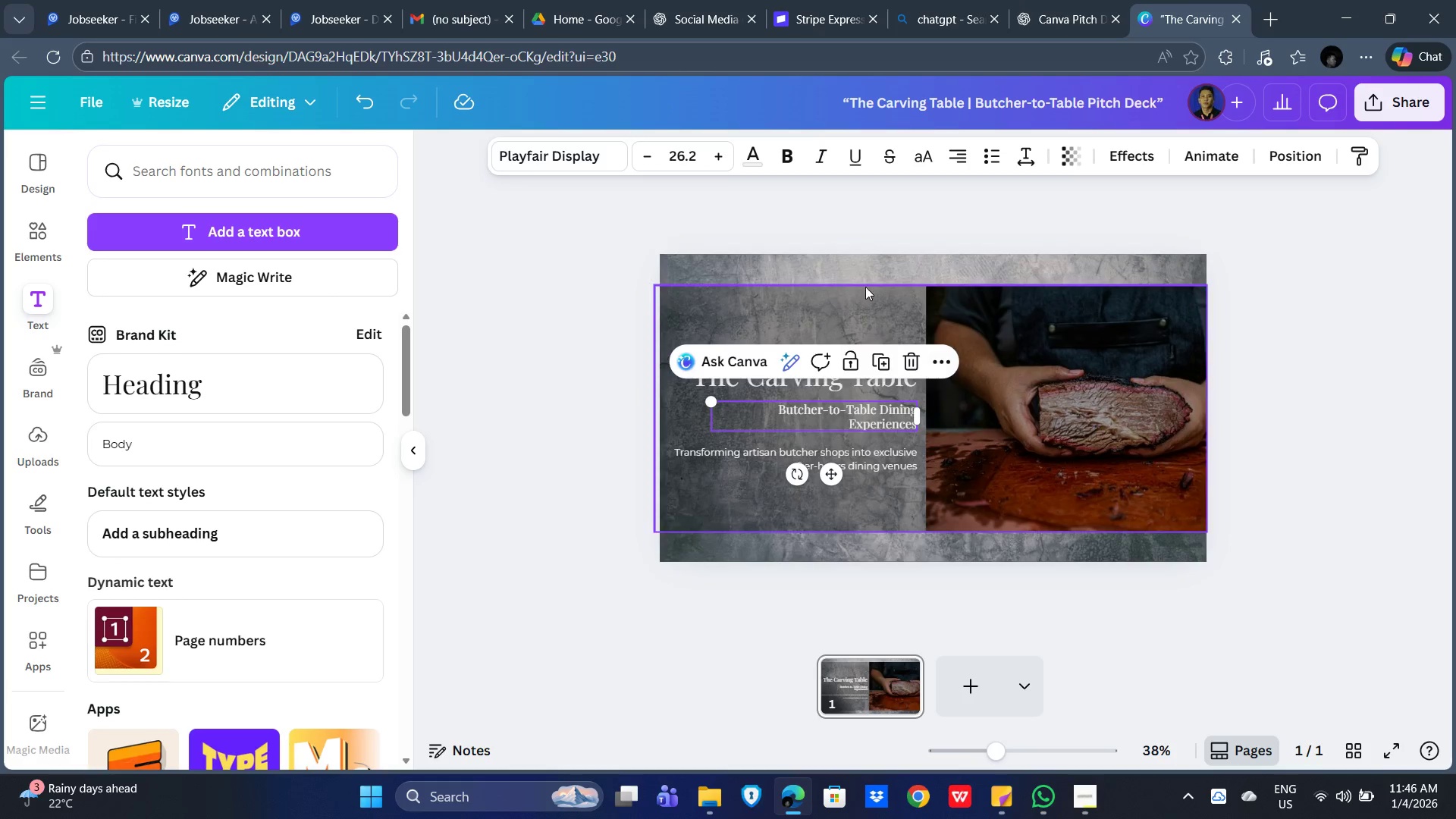 
left_click([1322, 441])
 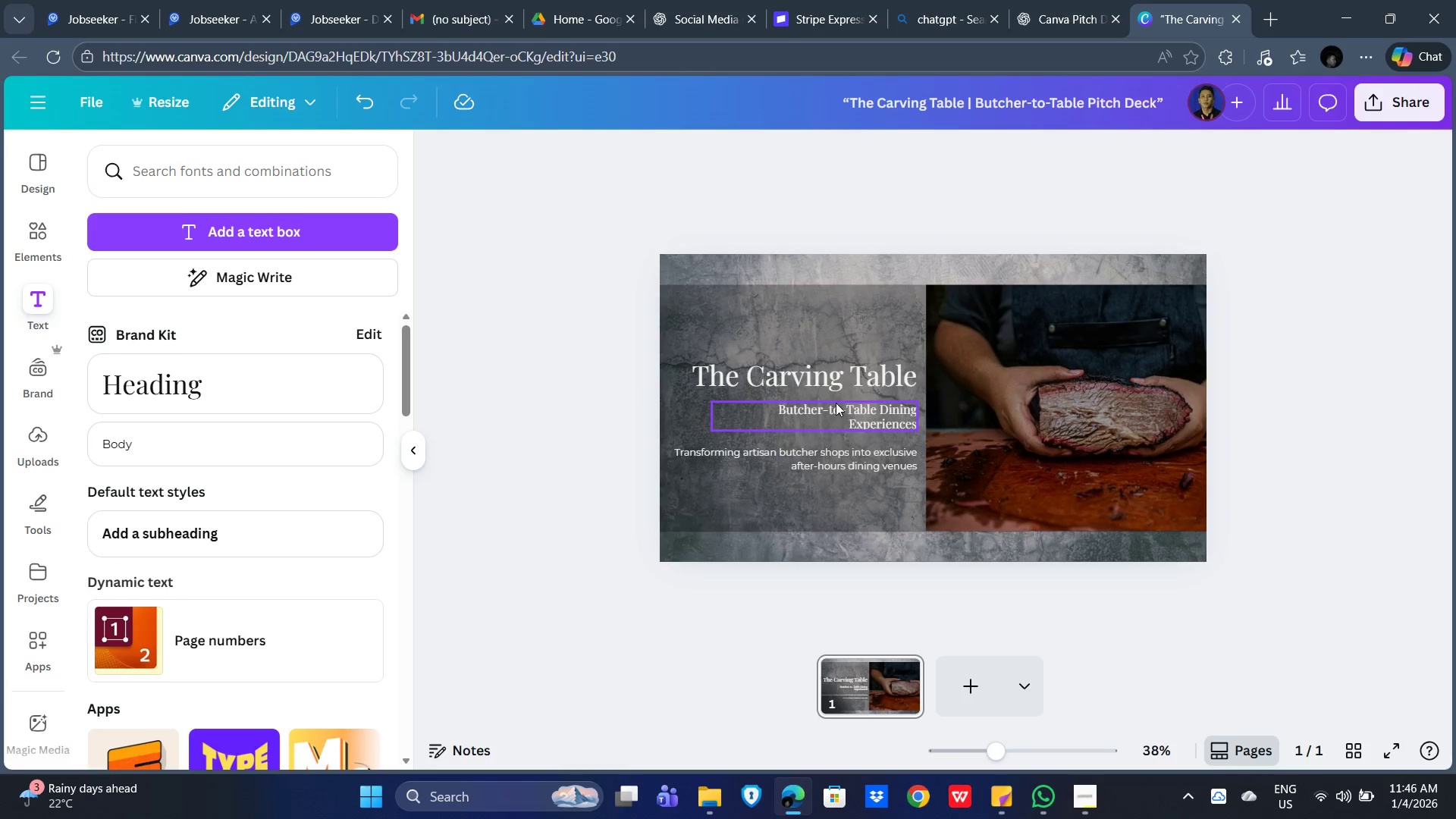 
left_click([849, 405])
 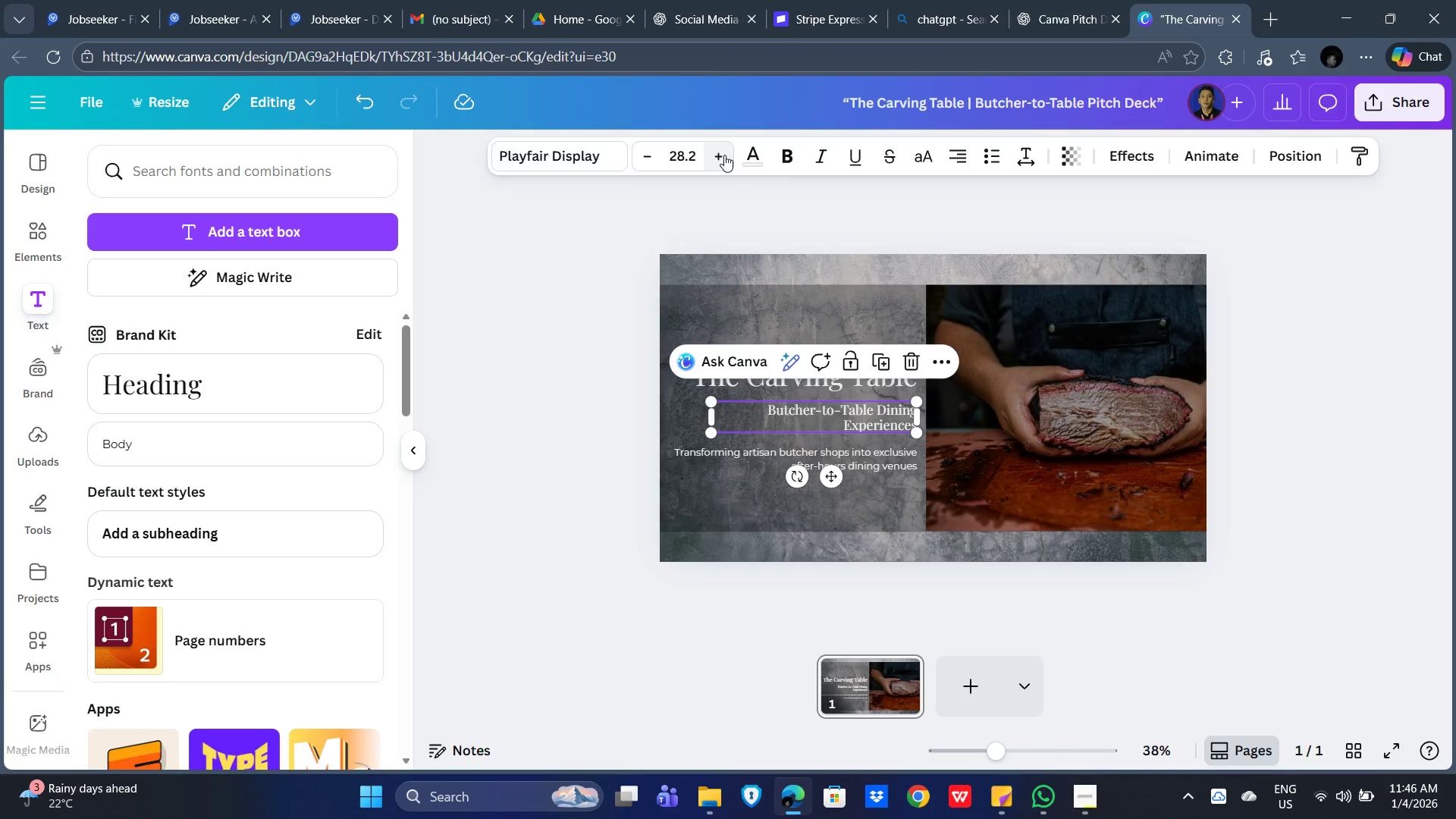 
double_click([724, 155])
 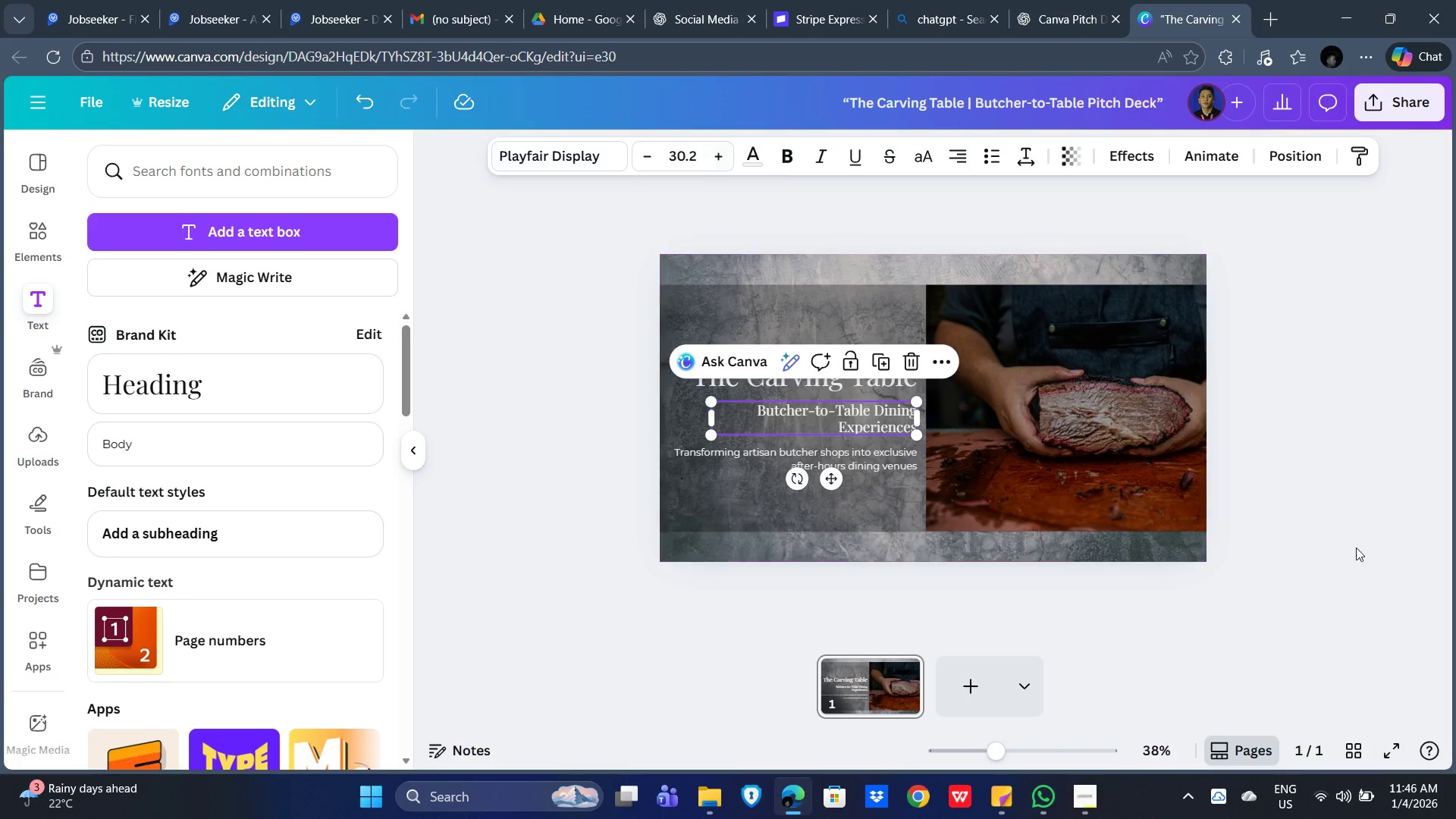 
left_click([1357, 476])
 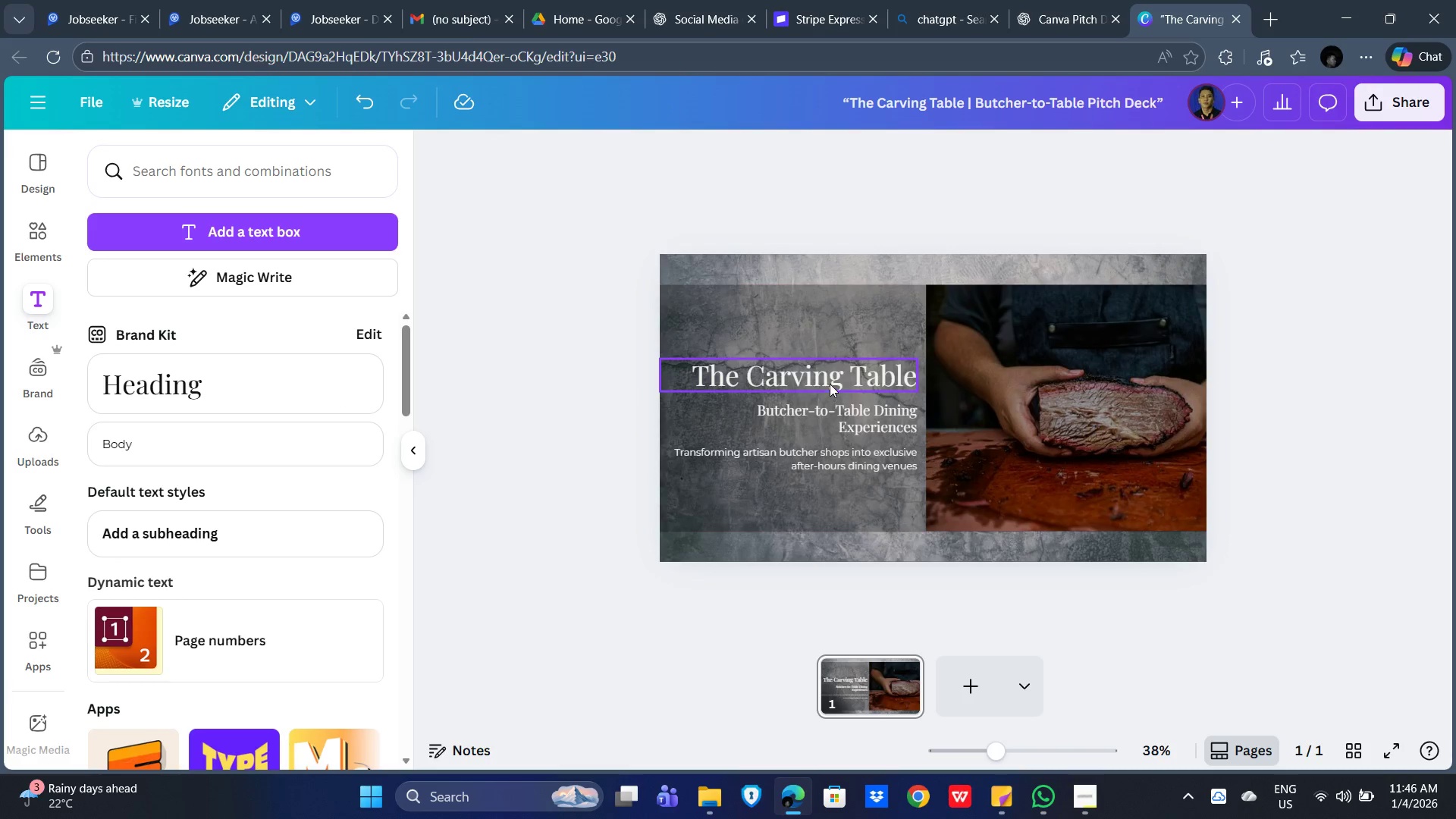 
left_click([830, 382])
 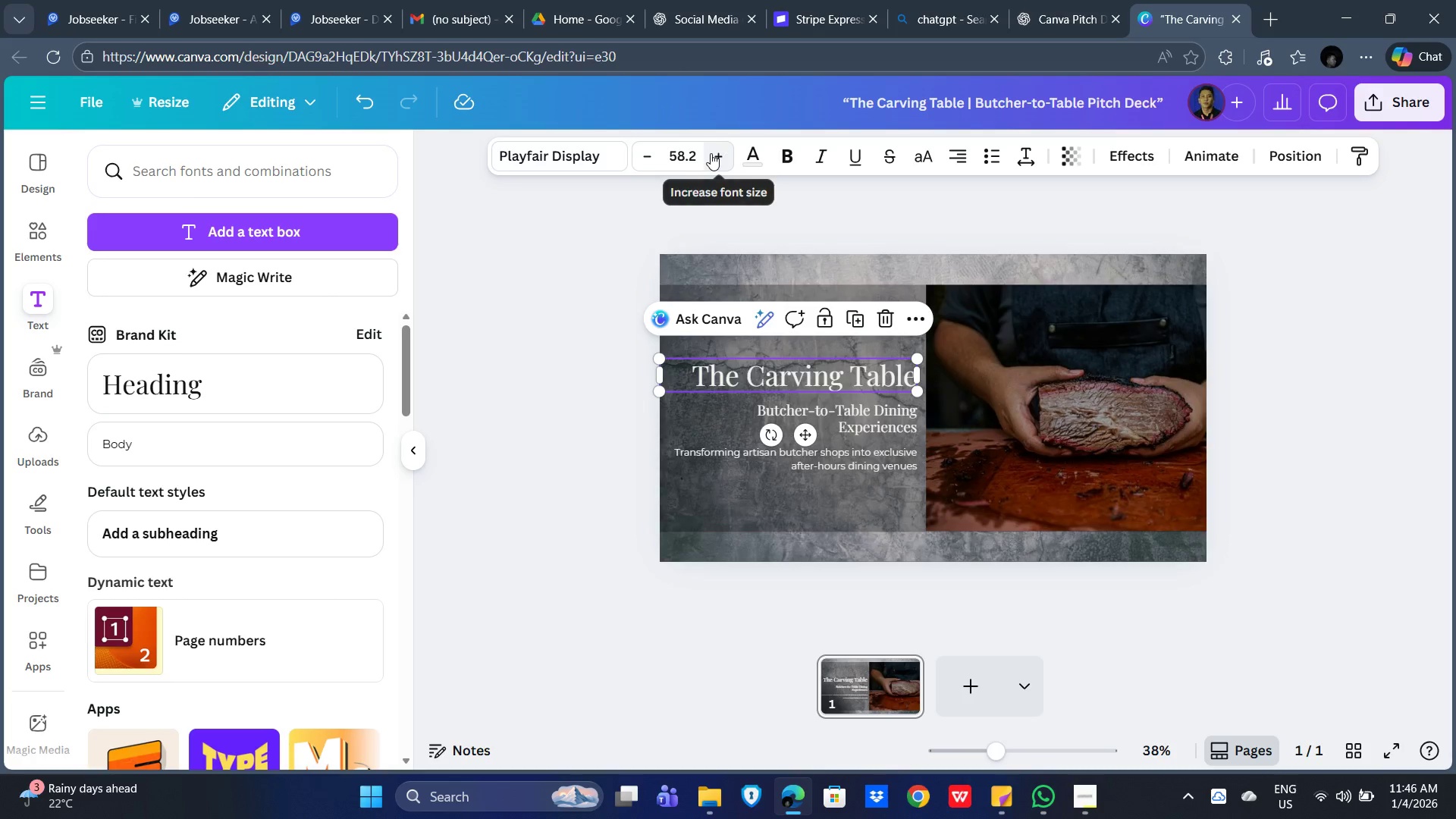 
double_click([713, 153])
 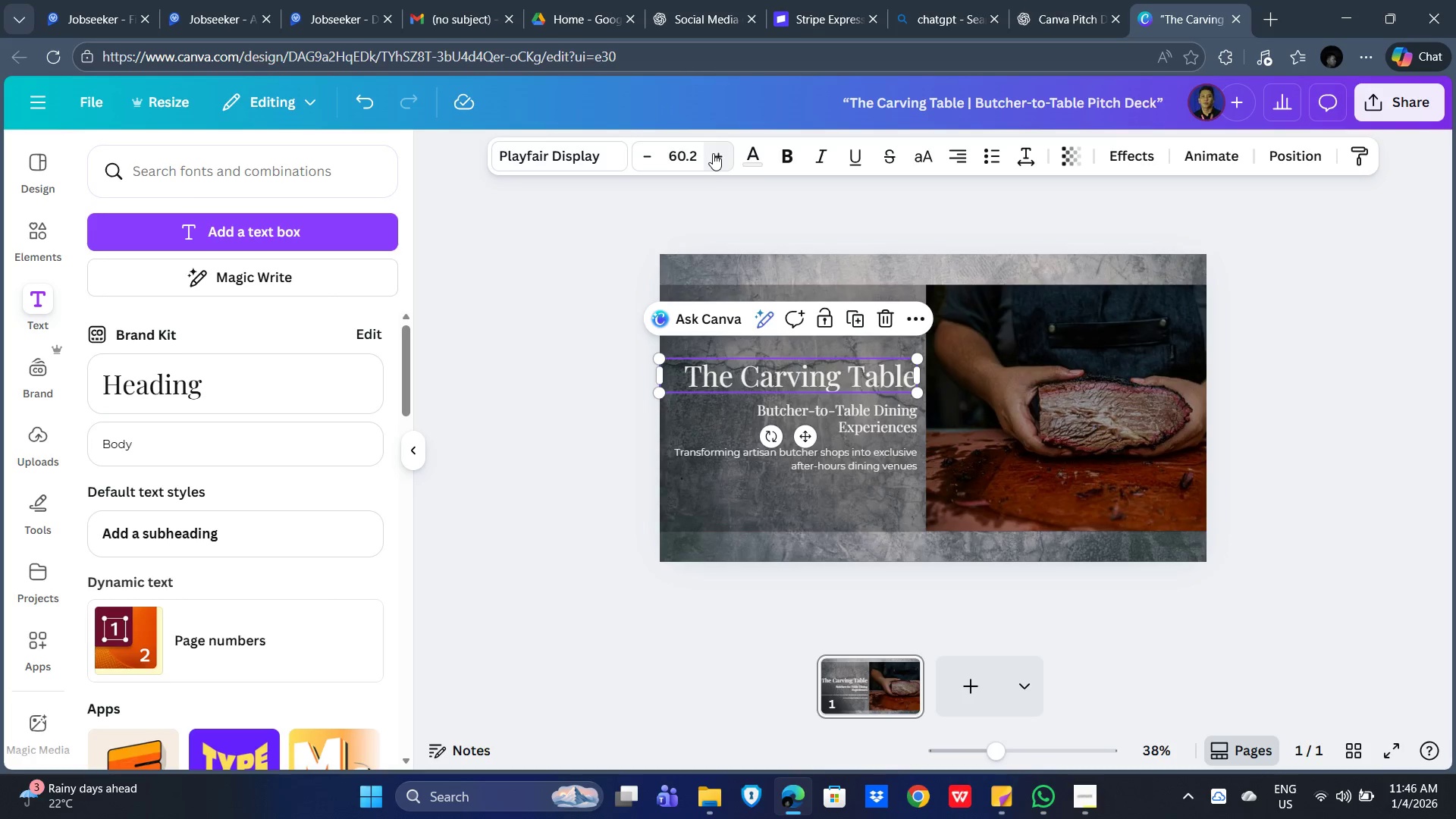 
left_click([713, 153])
 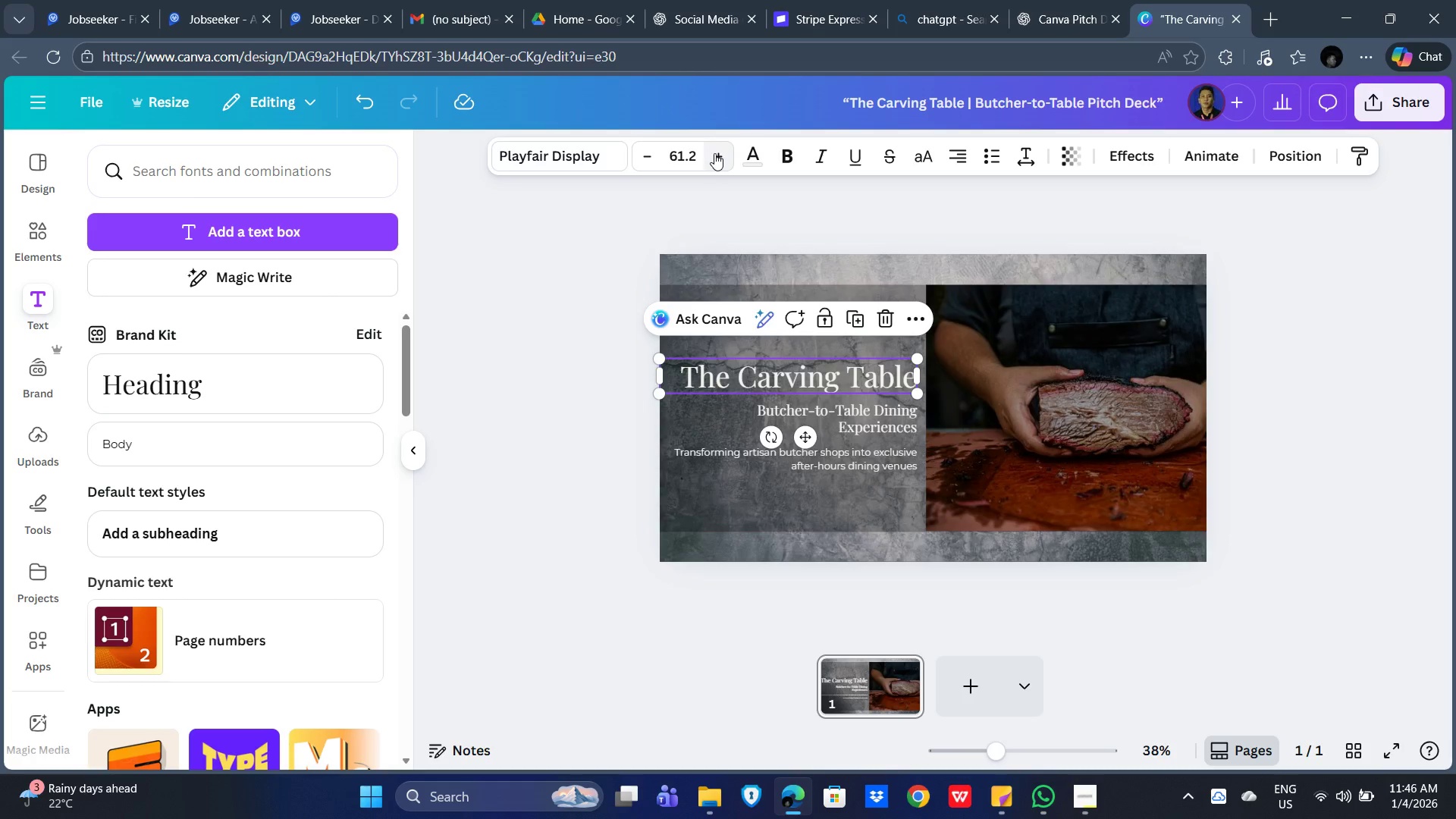 
left_click([714, 153])
 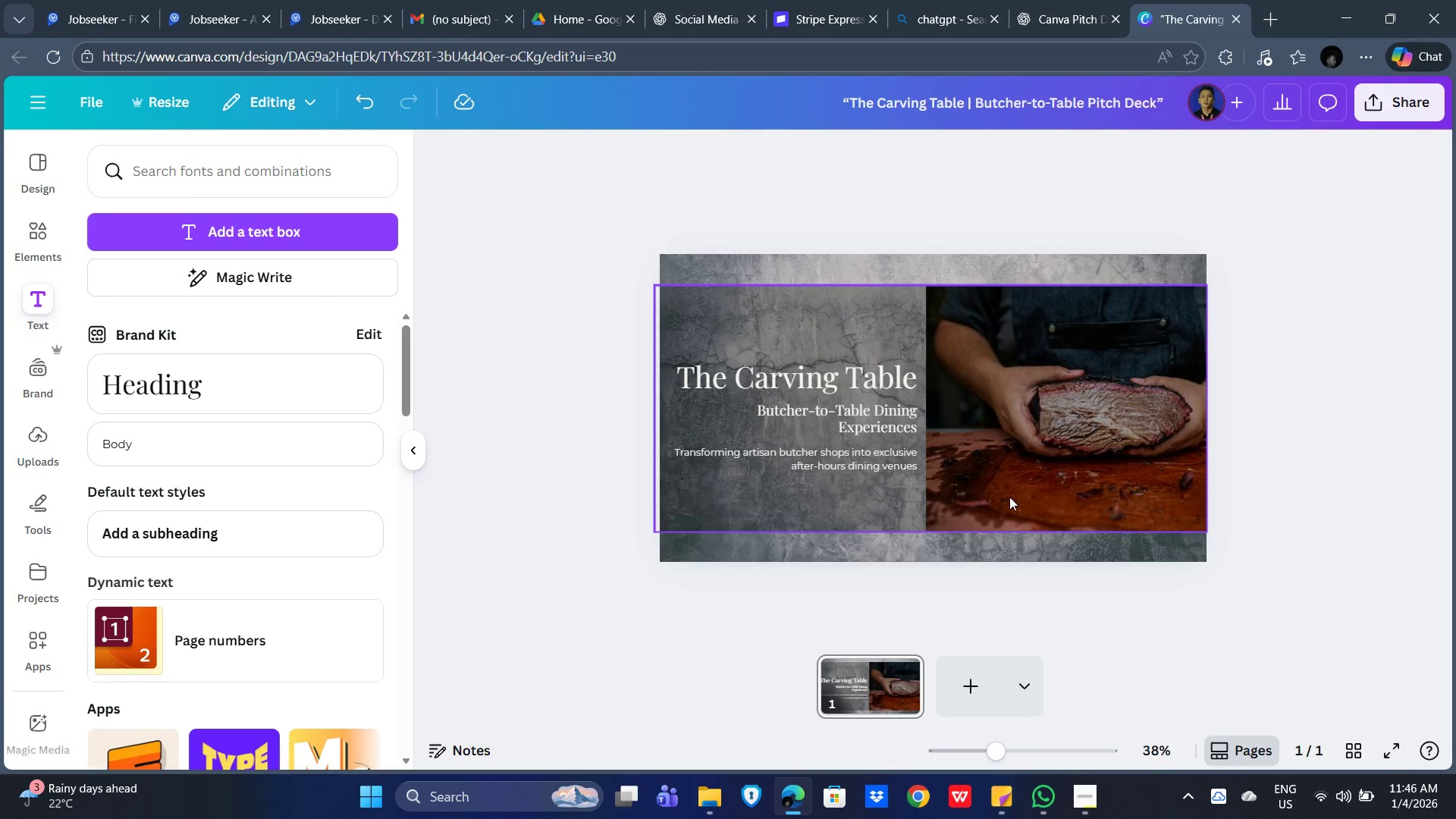 
wait(5.3)
 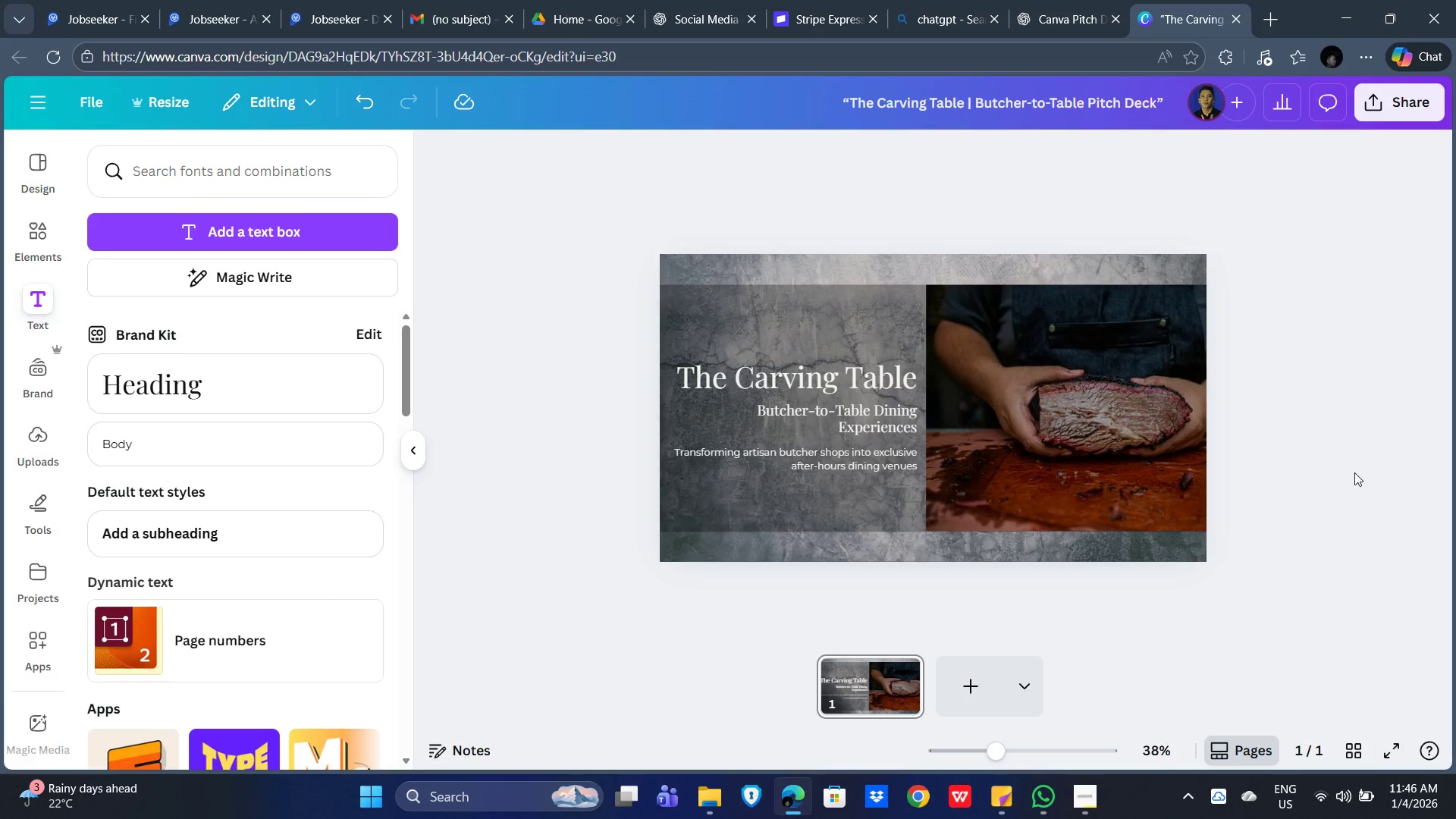 
left_click_drag(start_coordinate=[1282, 425], to_coordinate=[1260, 394])
 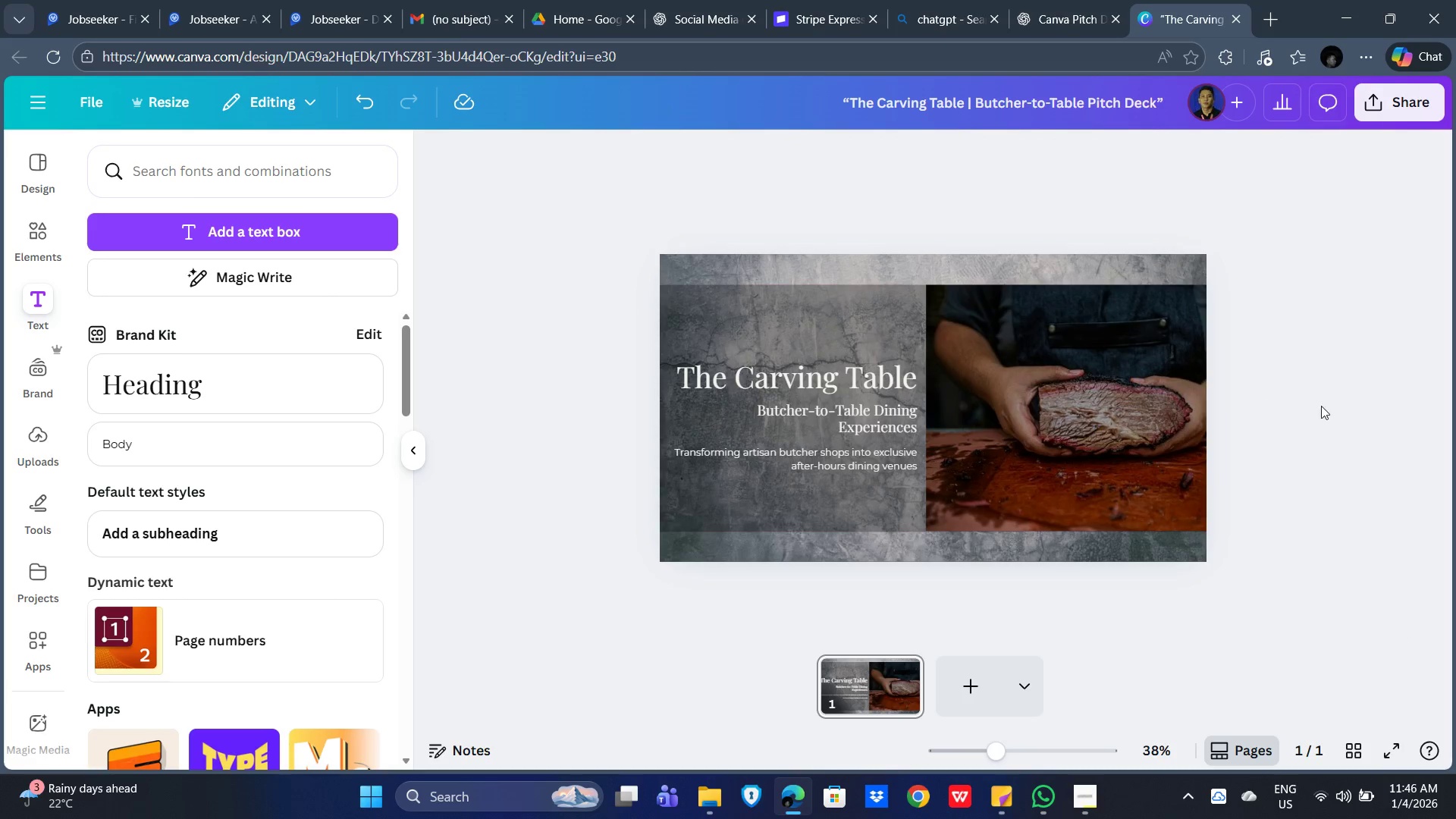 
key(Alt+AltLeft)
 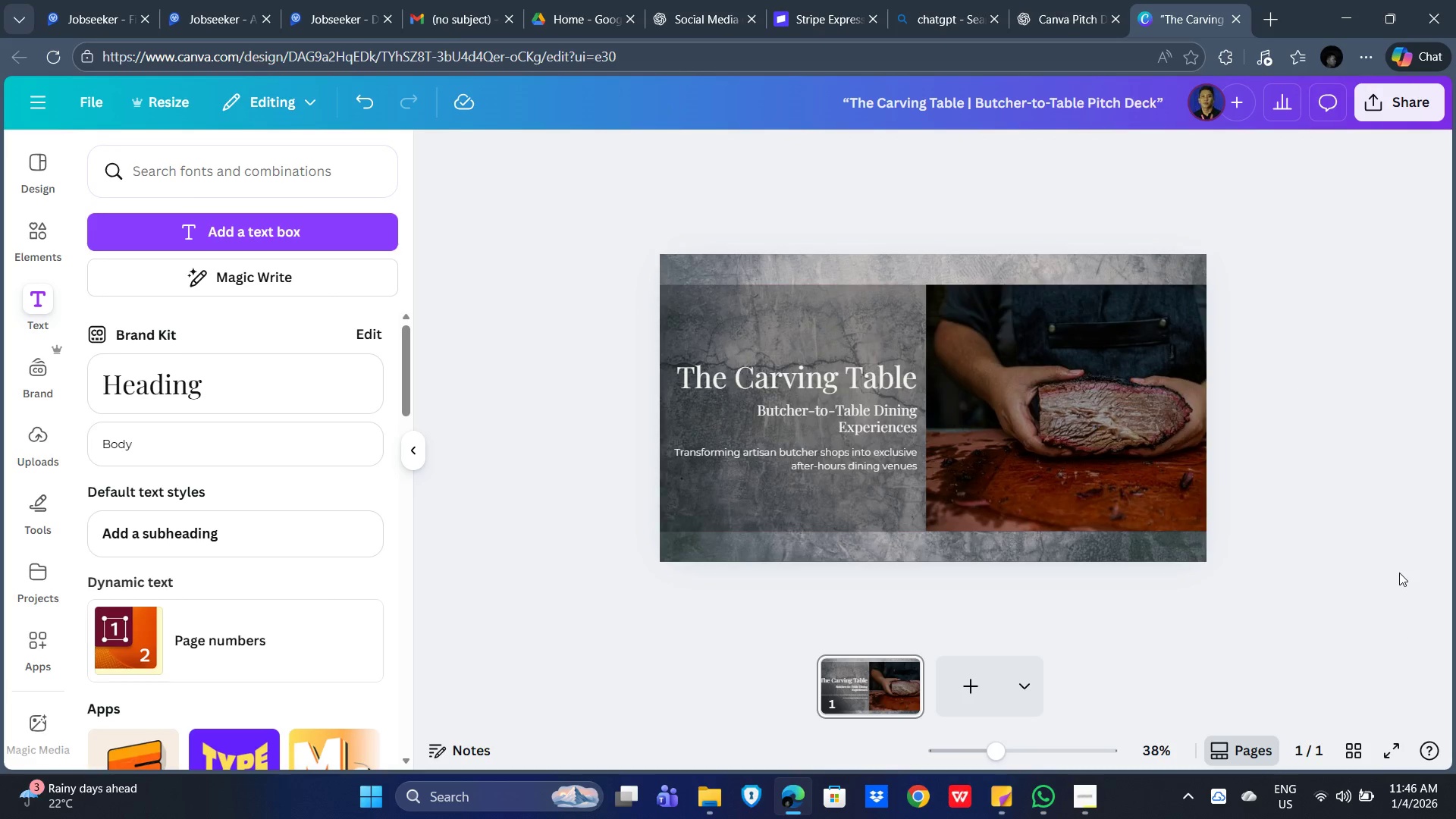 
key(Alt+AltLeft)
 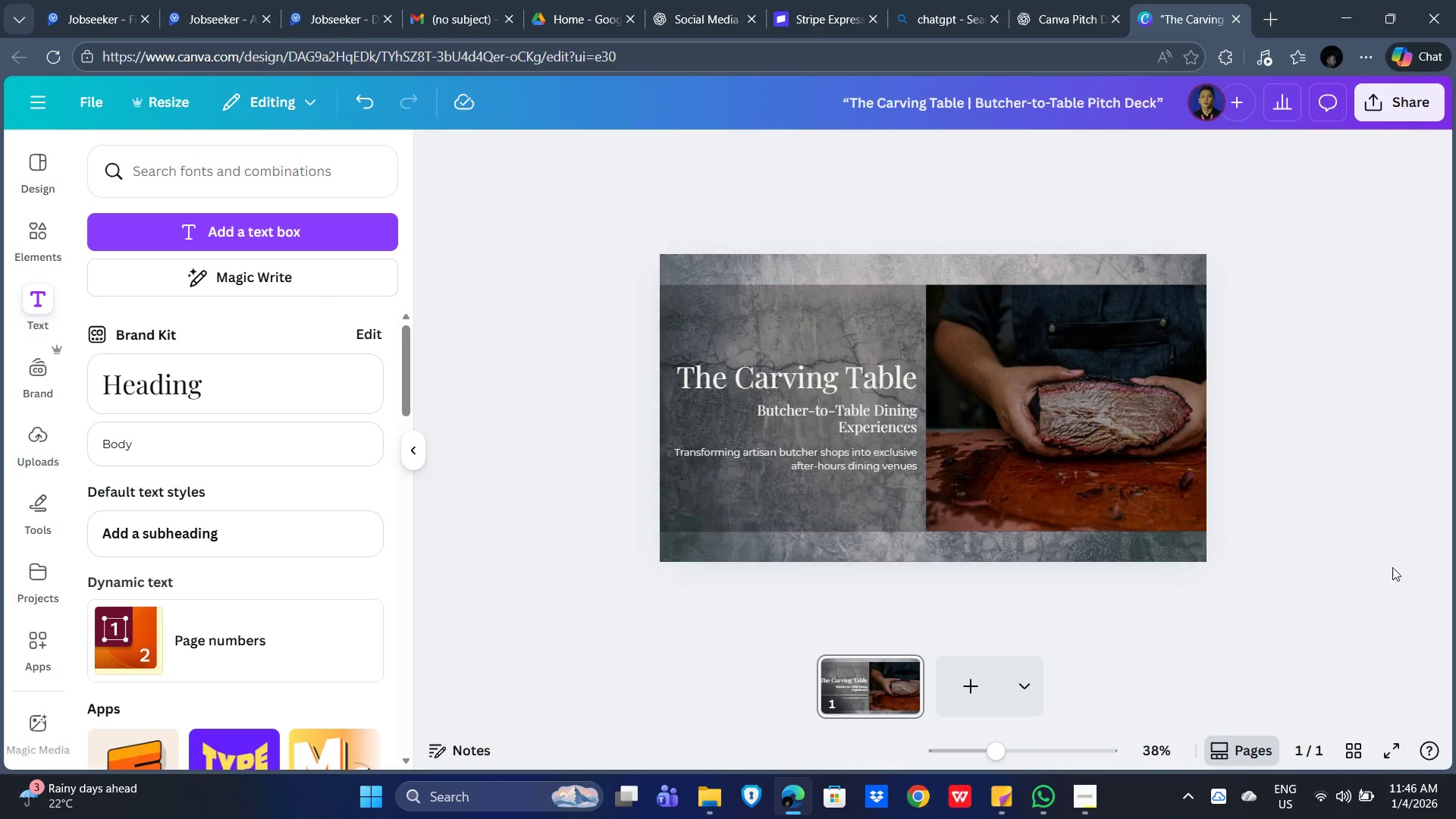 
key(Alt+AltLeft)
 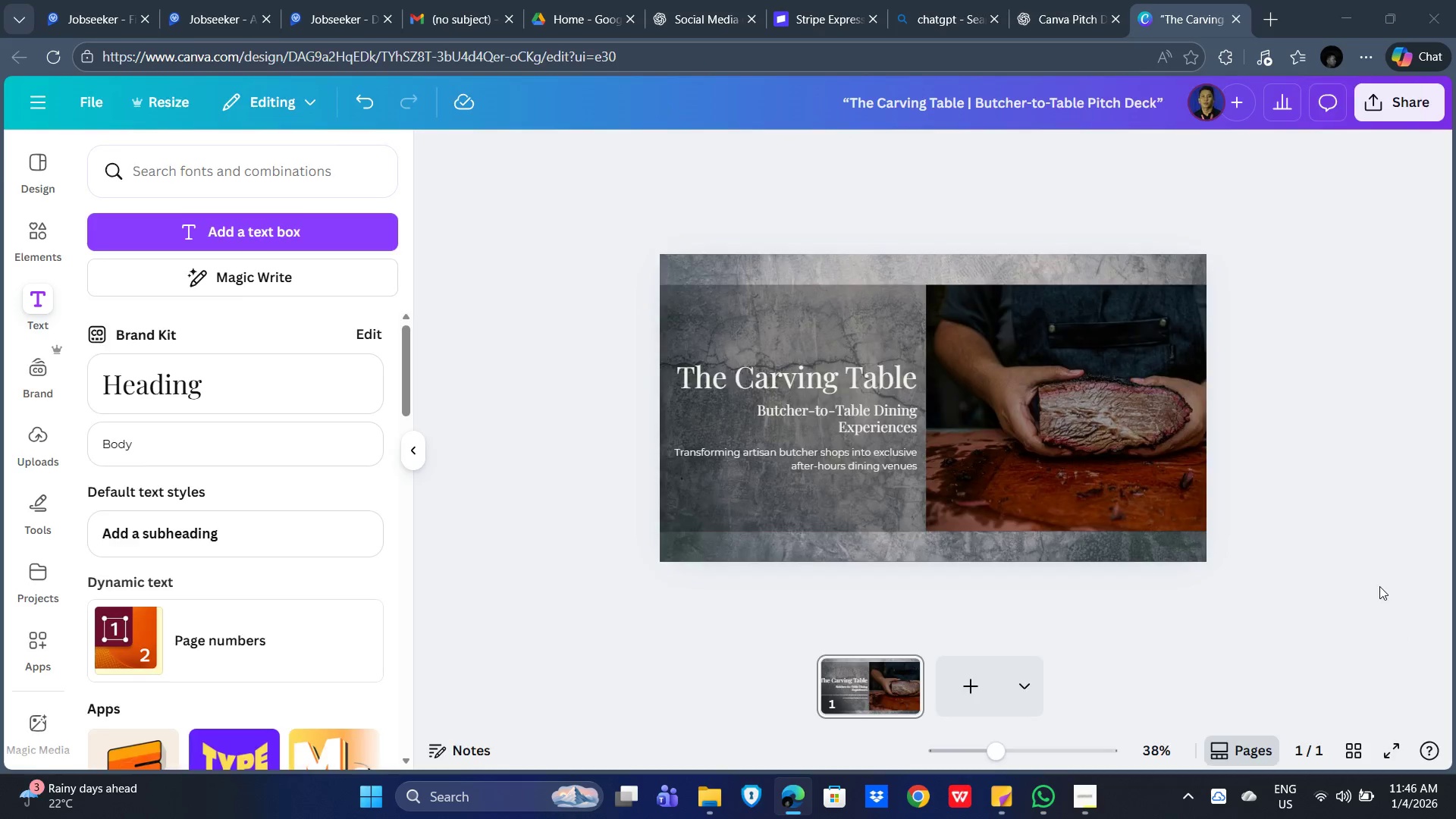 
key(Alt+Tab)
 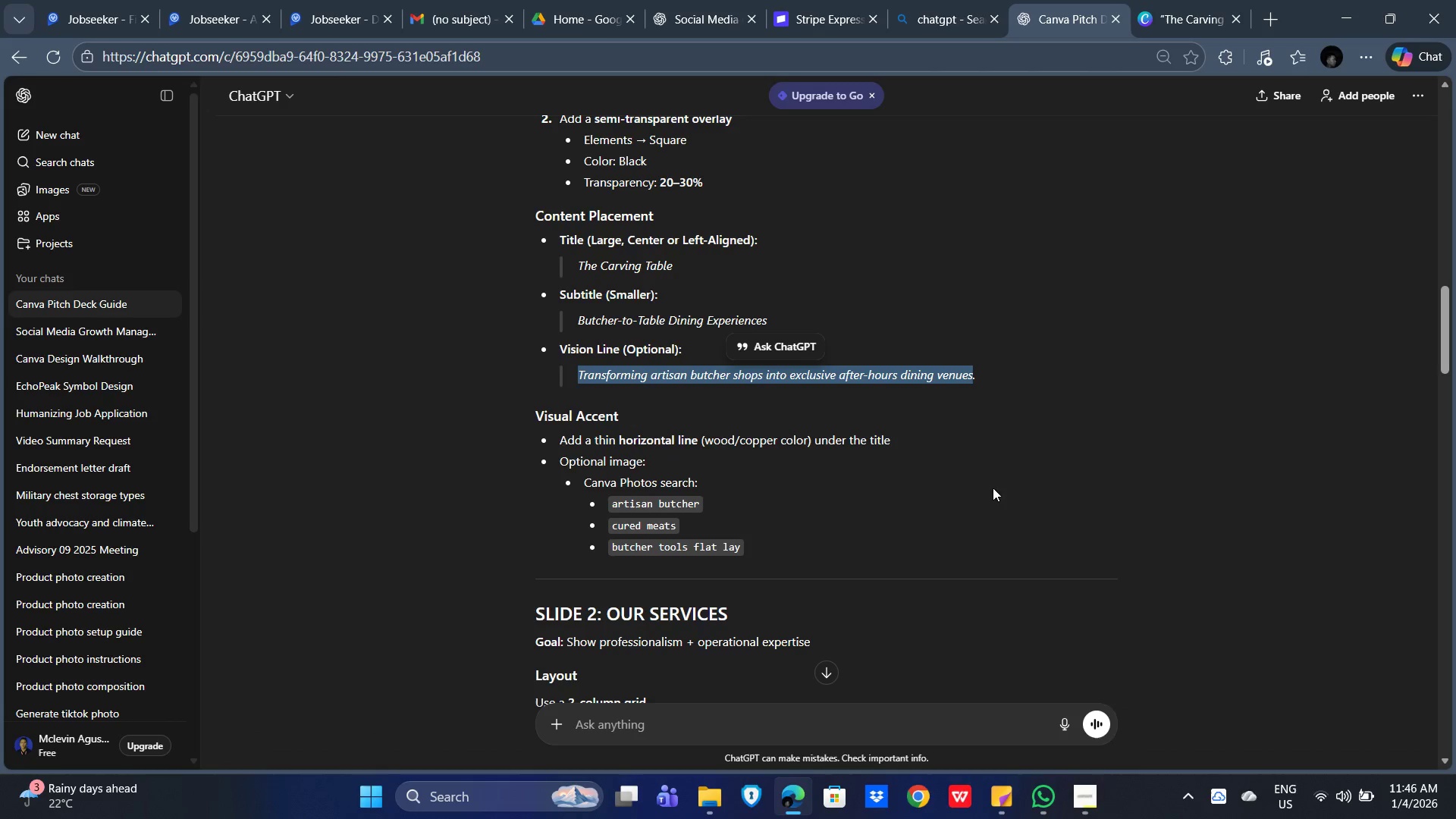 
scroll: coordinate [1068, 460], scroll_direction: down, amount: 2.0
 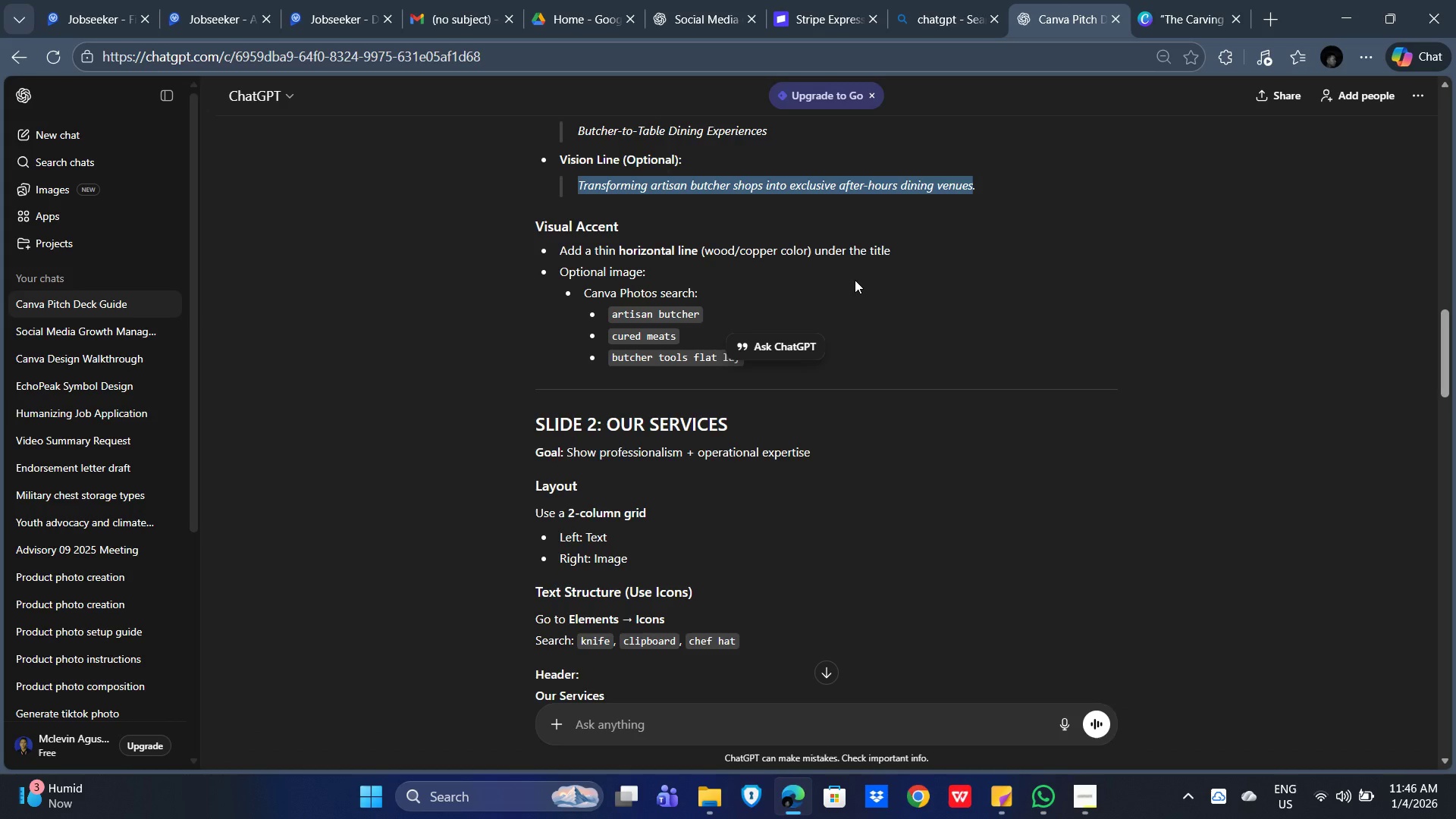 
wait(18.69)
 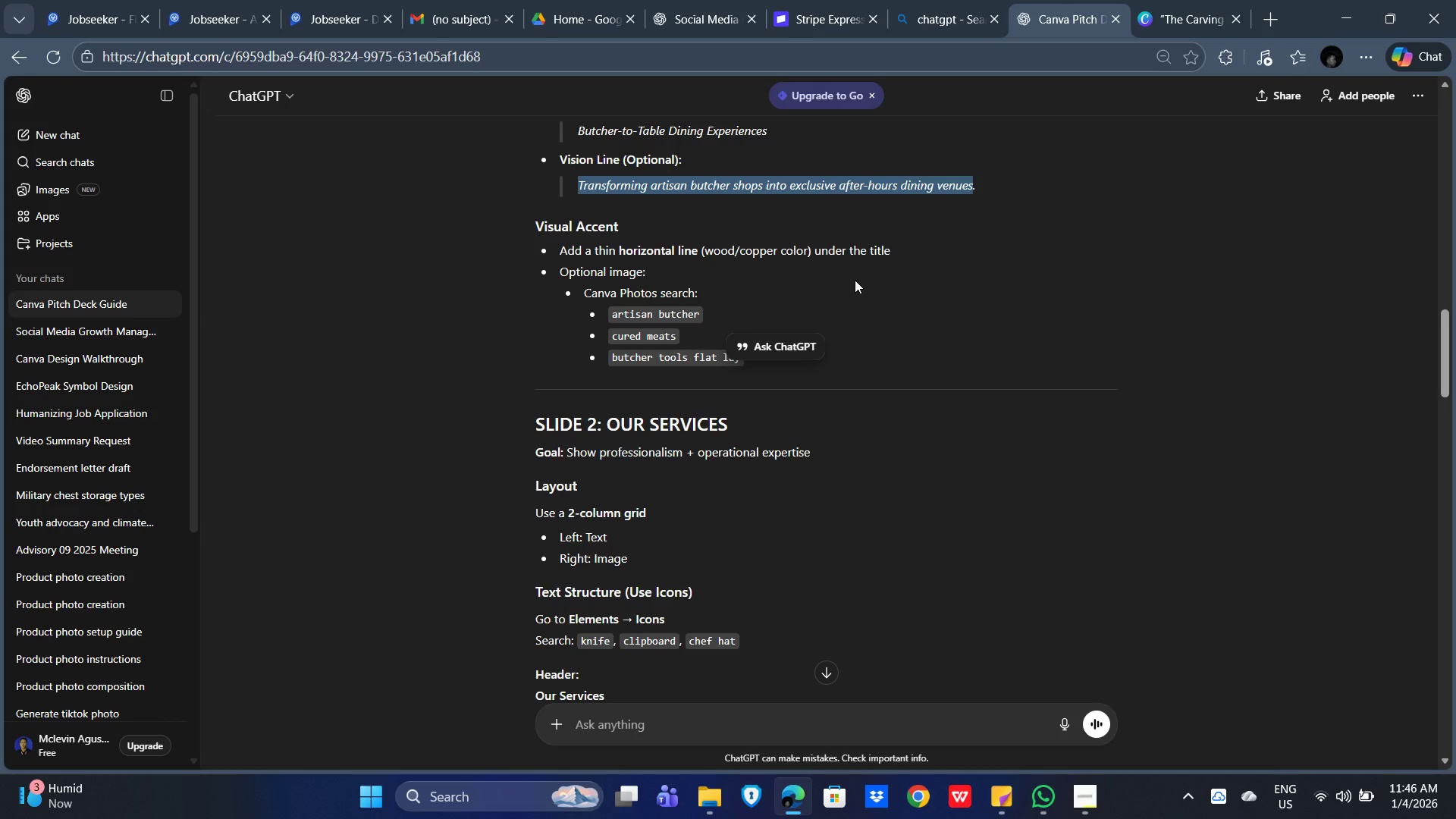 
key(Alt+Tab)
 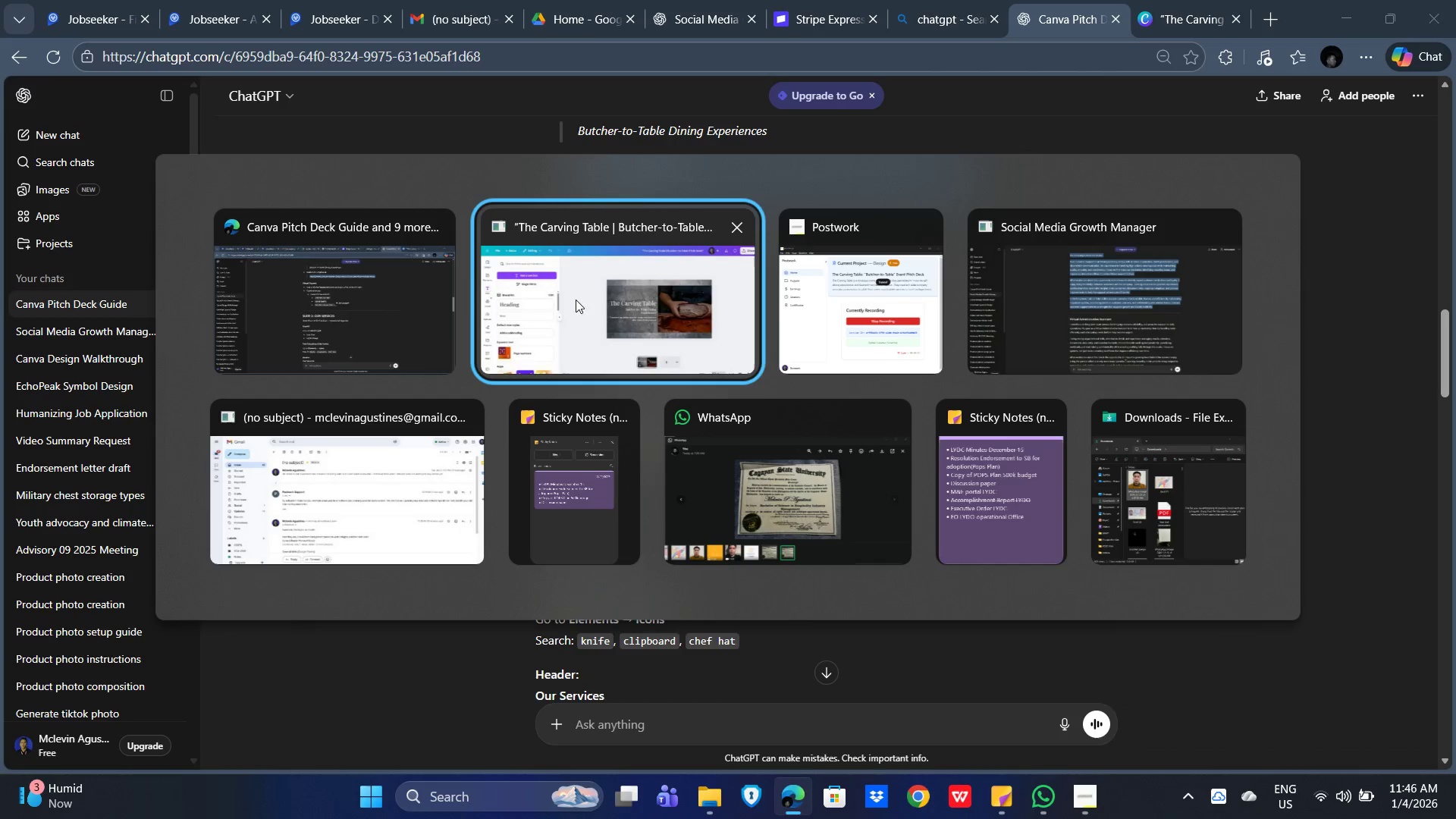 
left_click([582, 303])
 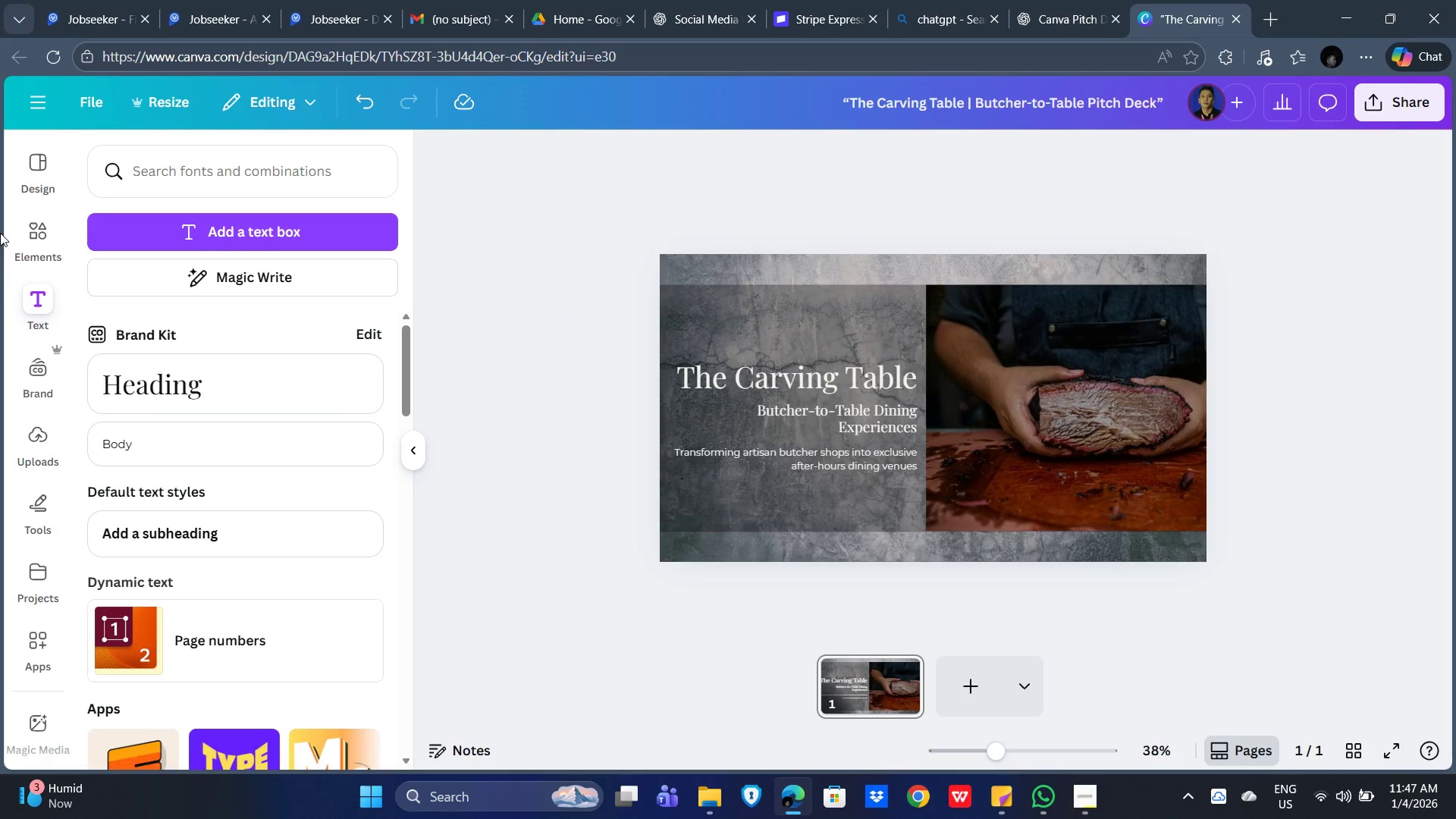 
left_click([31, 243])
 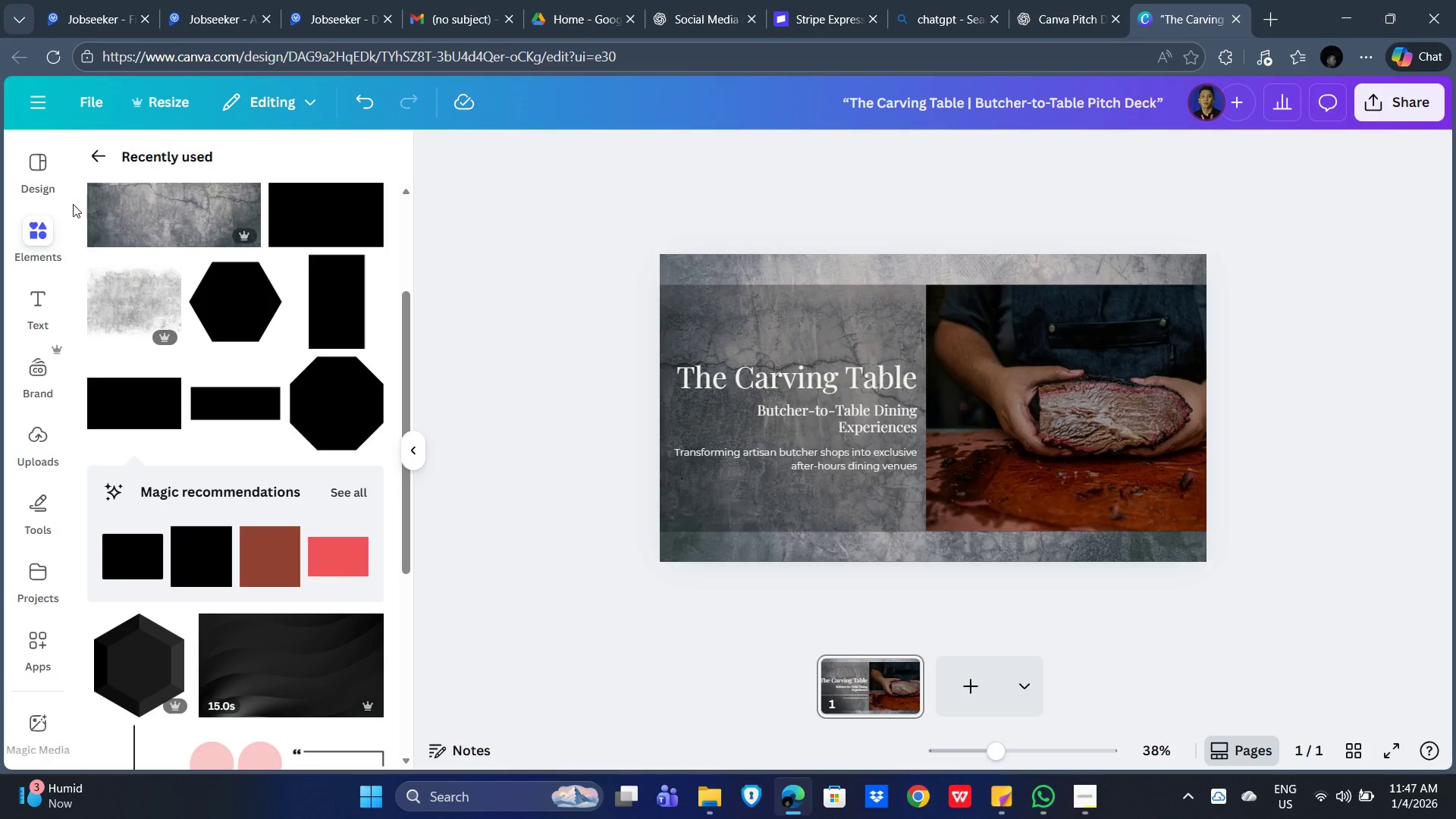 
left_click([34, 231])
 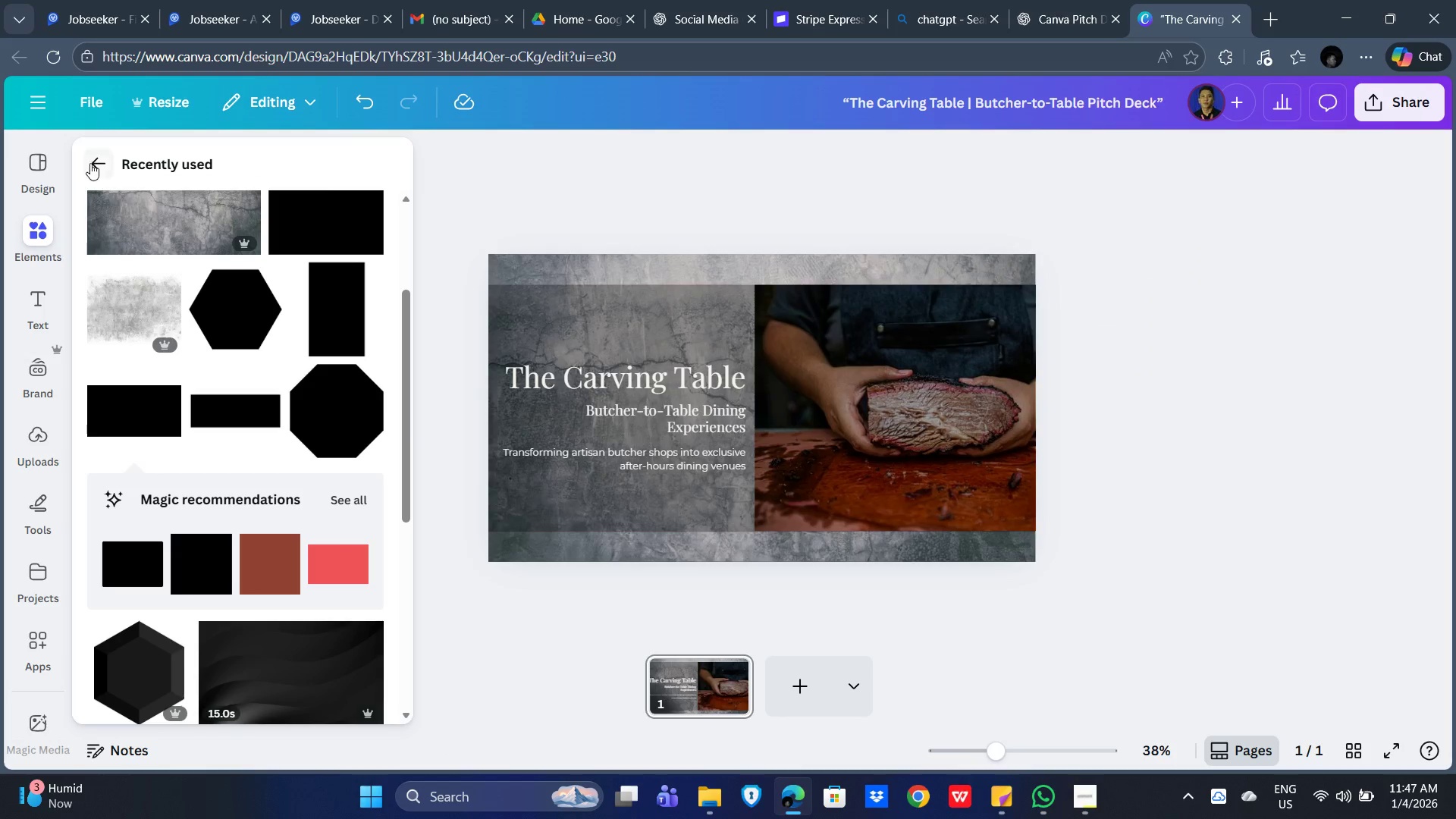 
left_click([89, 160])
 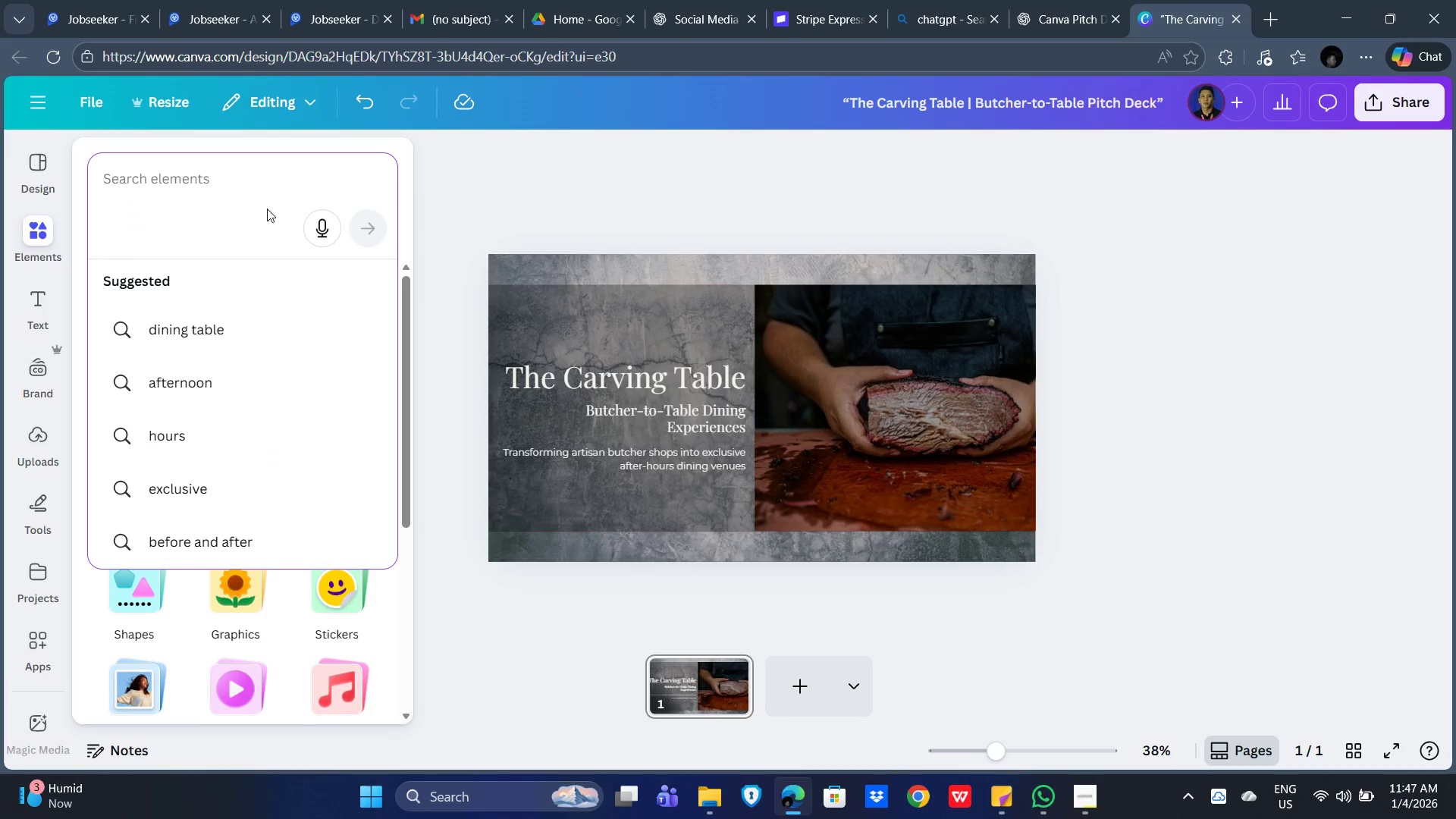 
type(horizontal line)
 